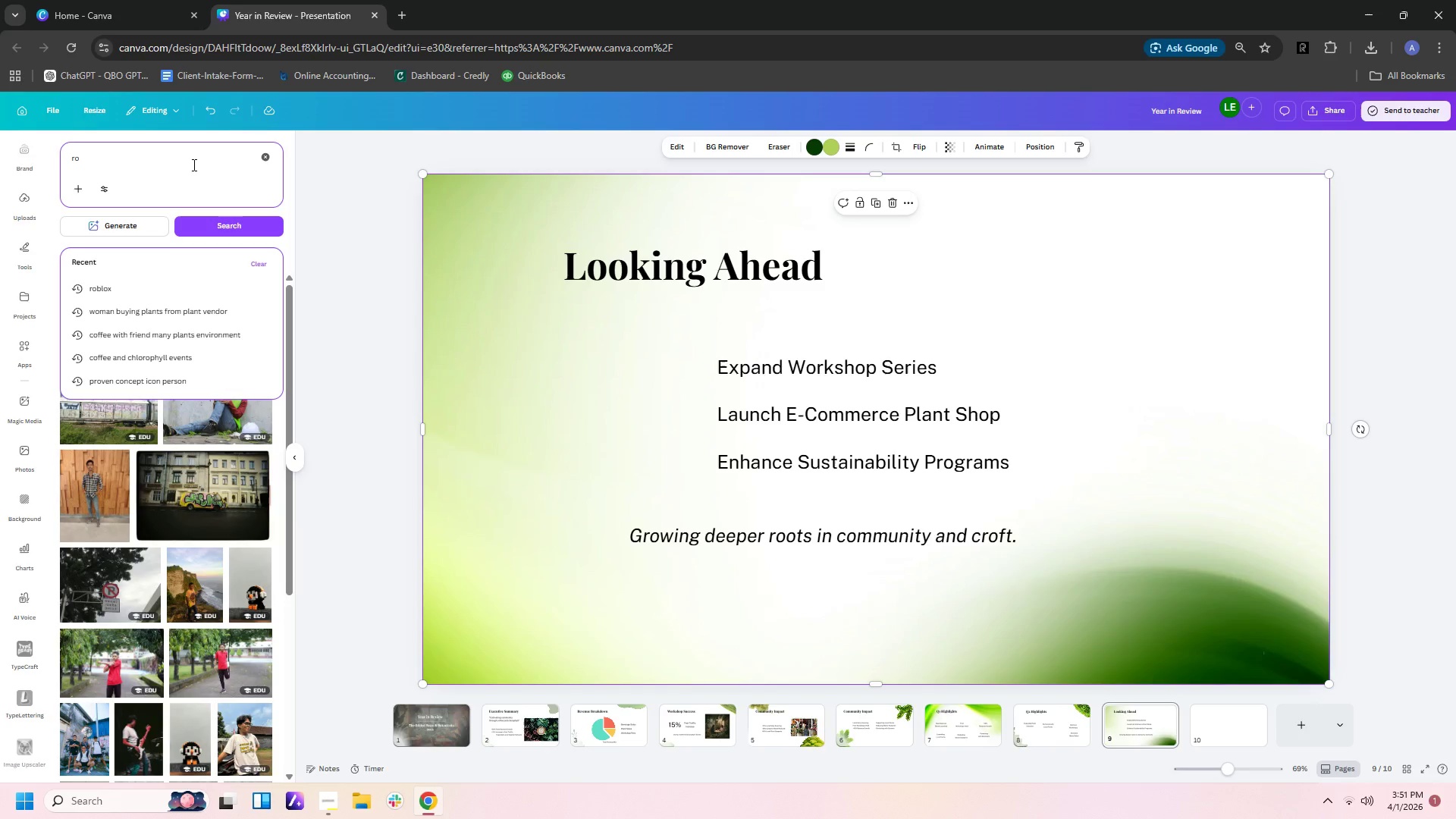 
key(B)
 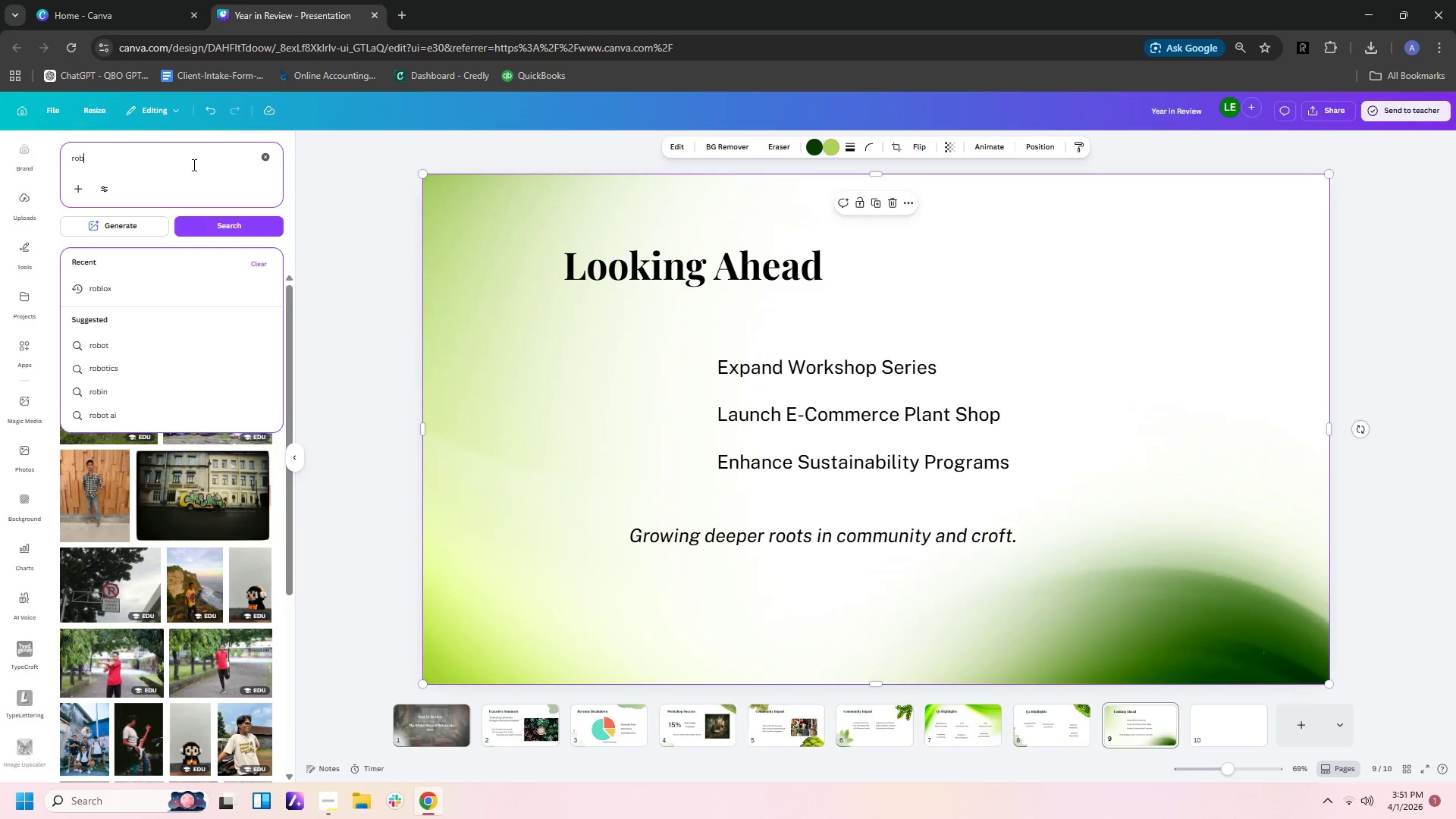 
type(ot)
 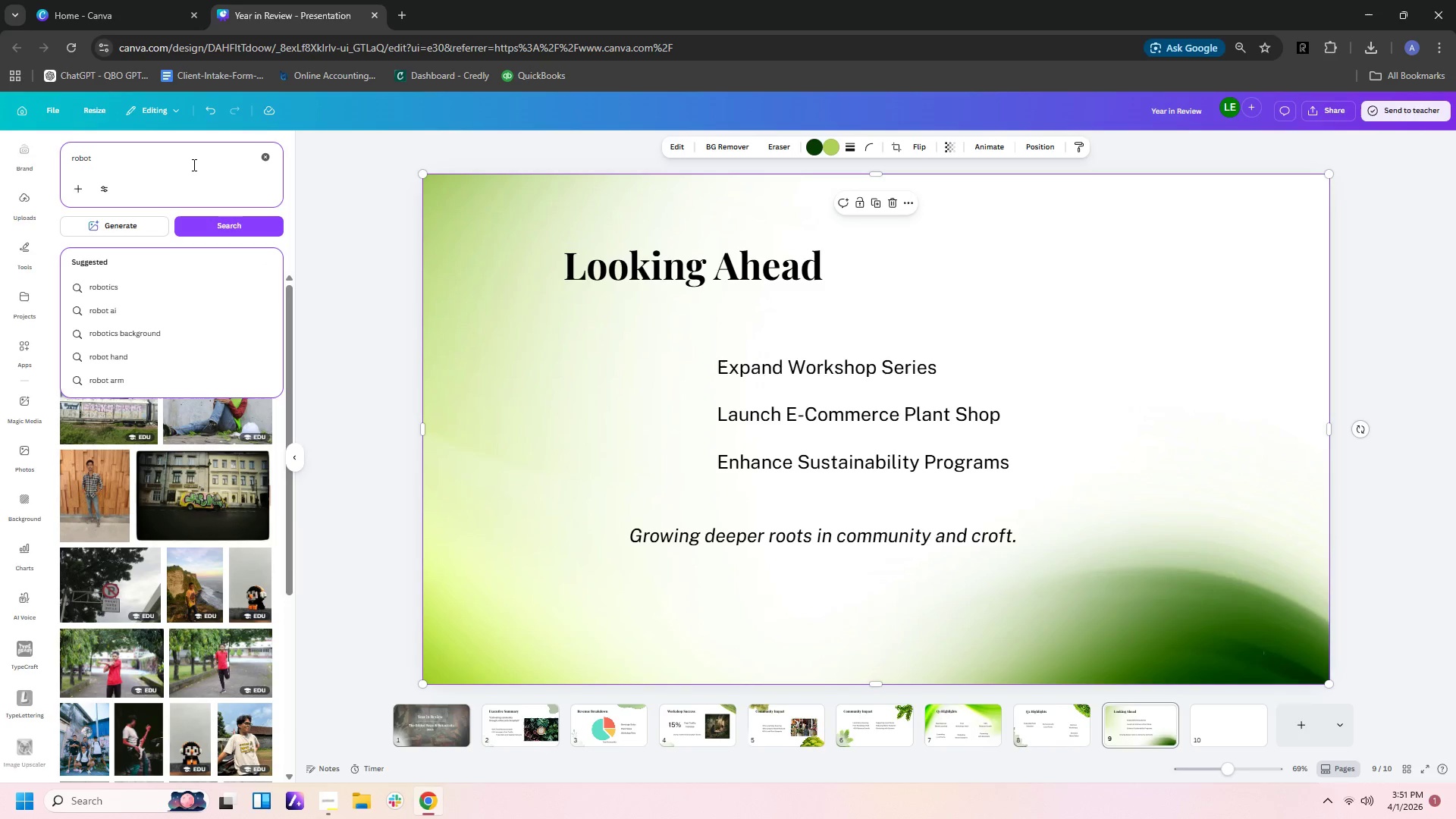 
key(Enter)
 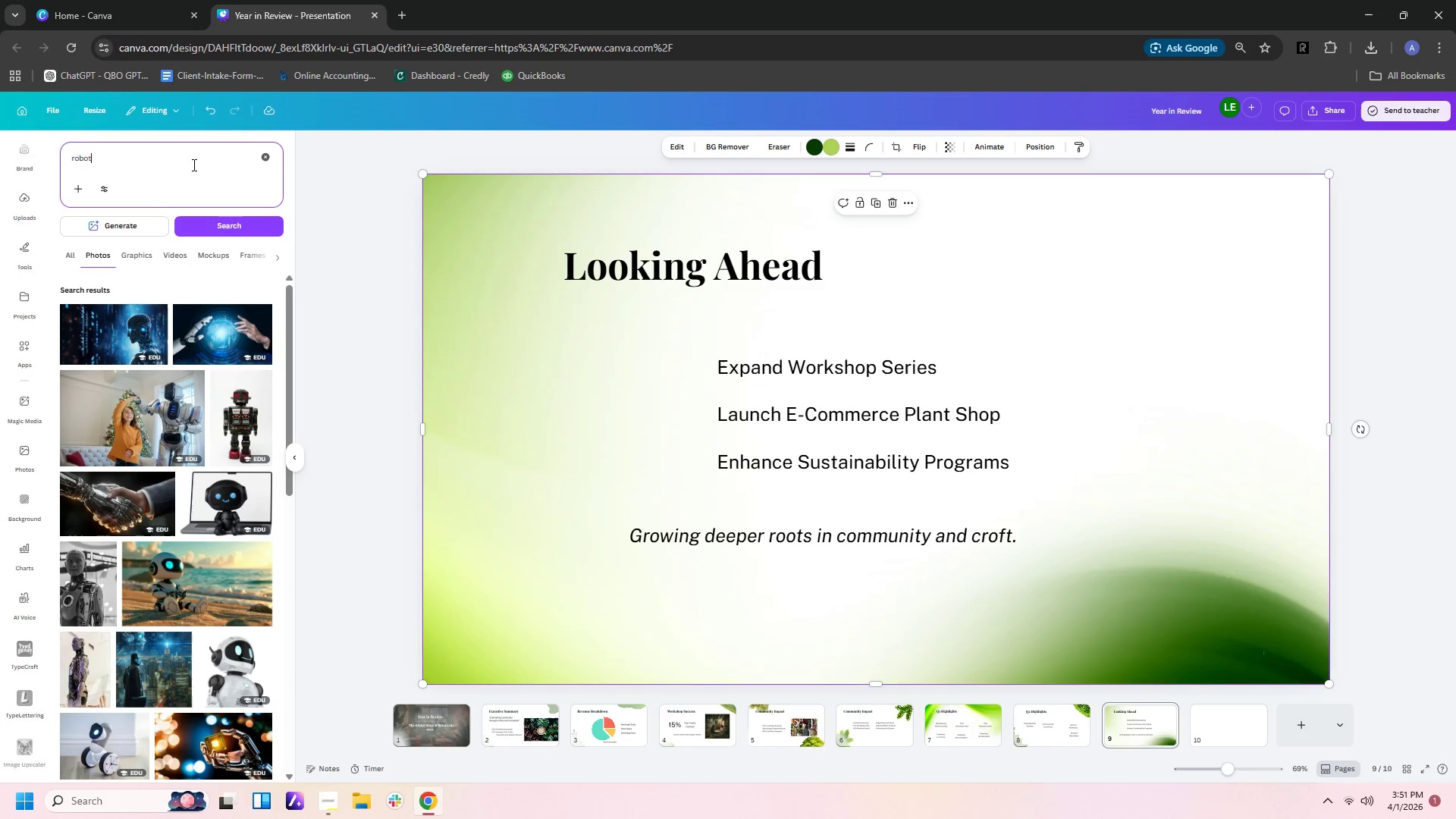 
left_click([169, 177])
 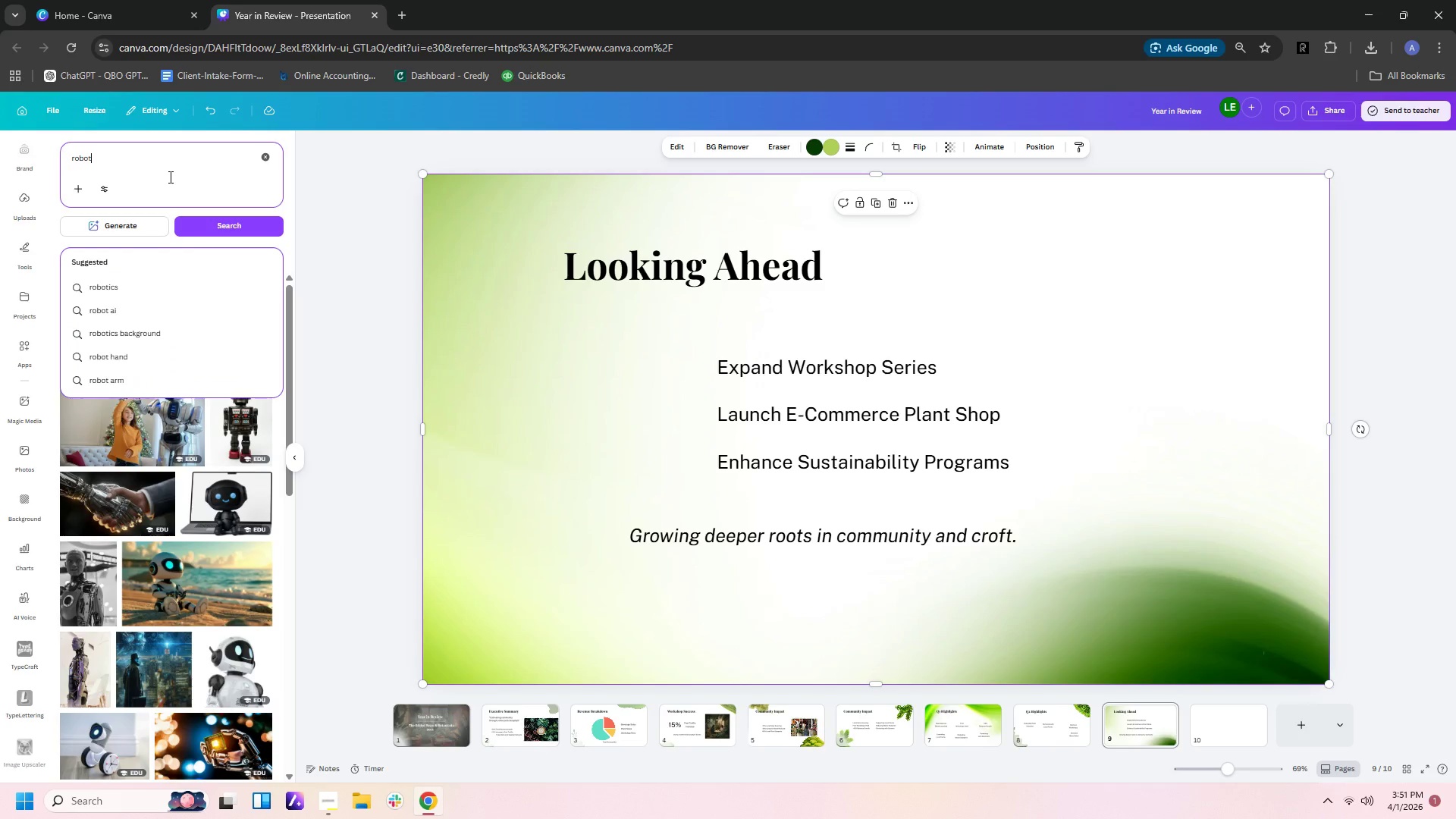 
hold_key(key=Backspace, duration=1.08)
 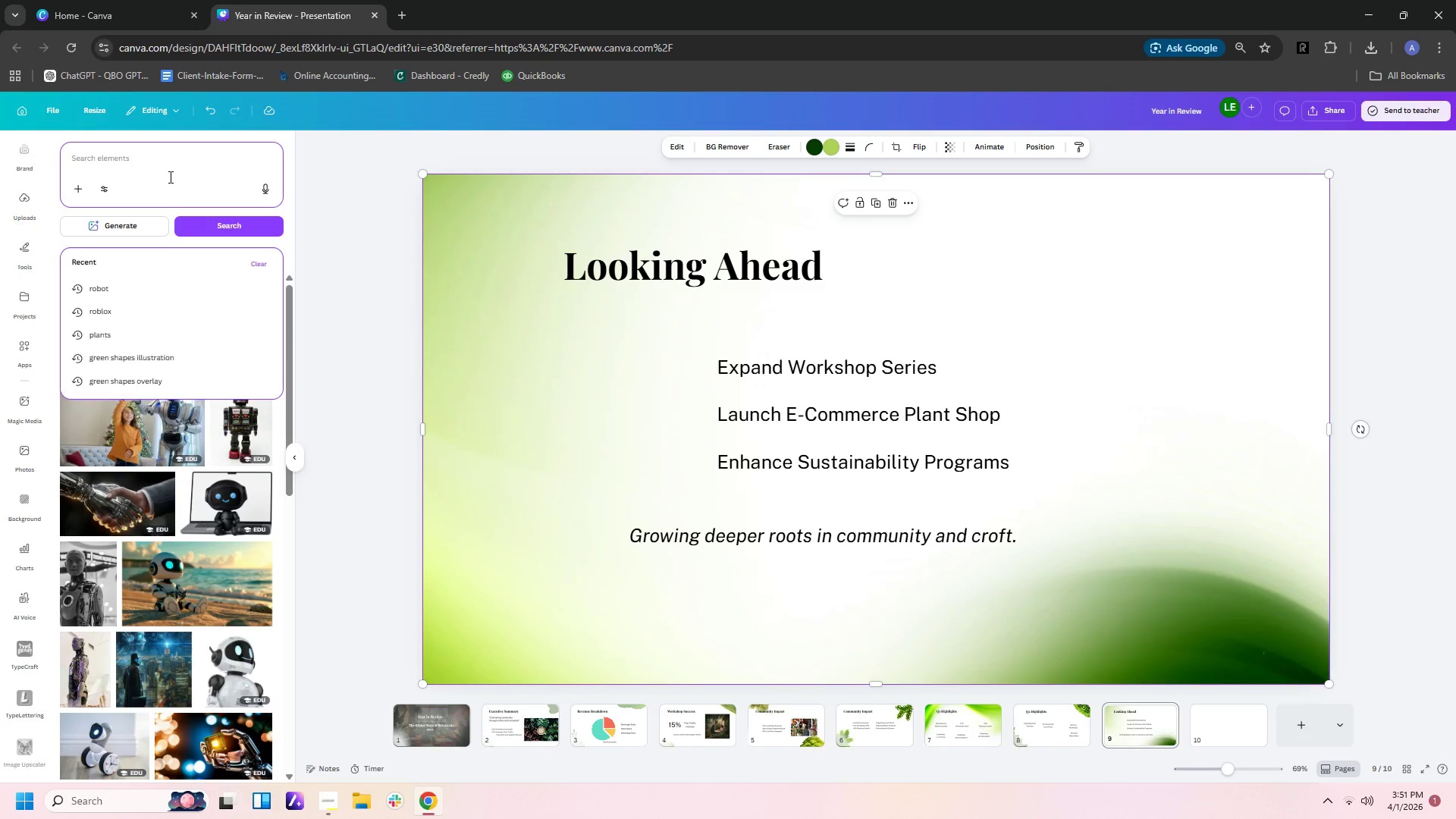 
key(Backspace)
key(Backspace)
type(gree outline)
 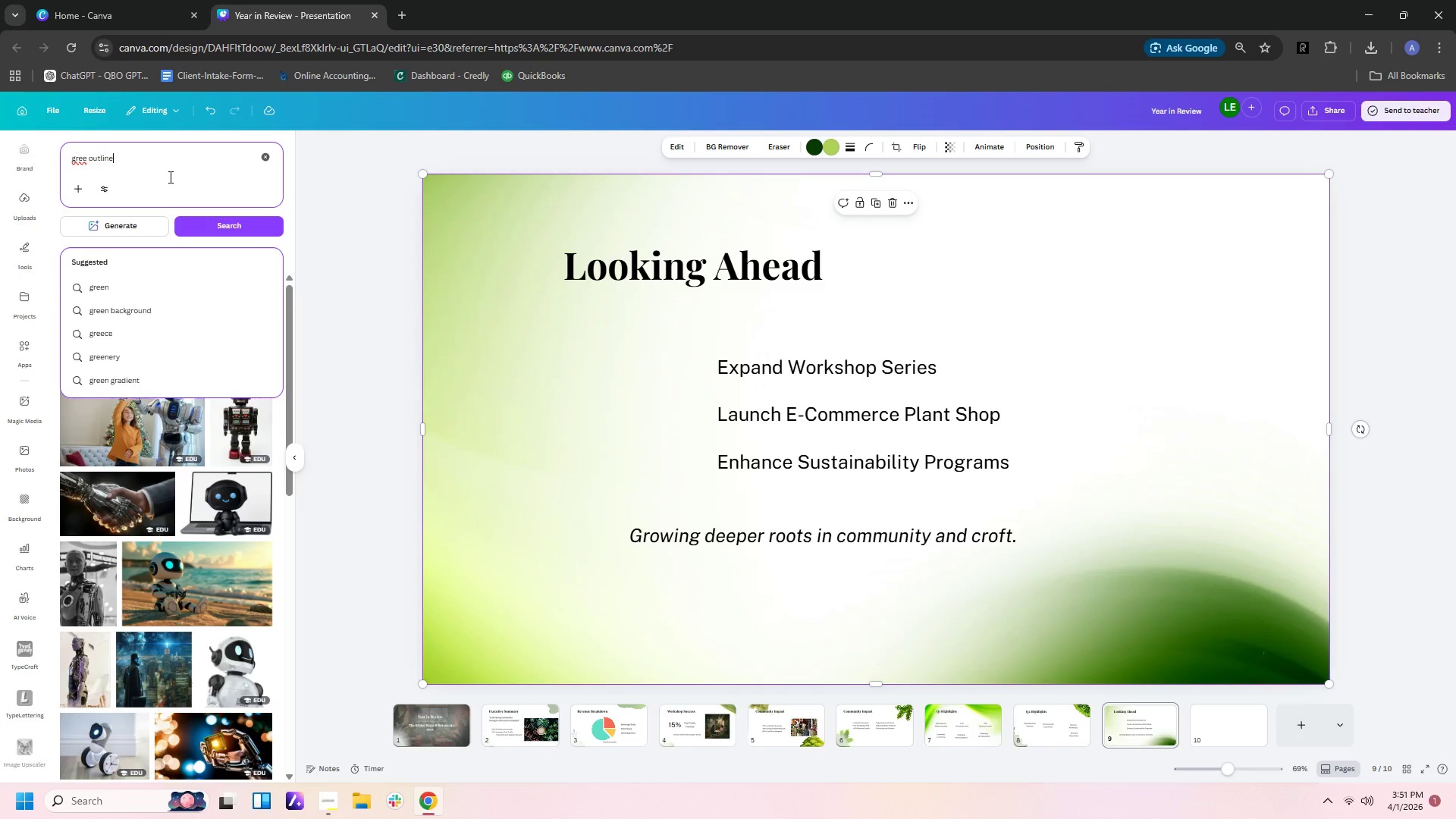 
key(Enter)
 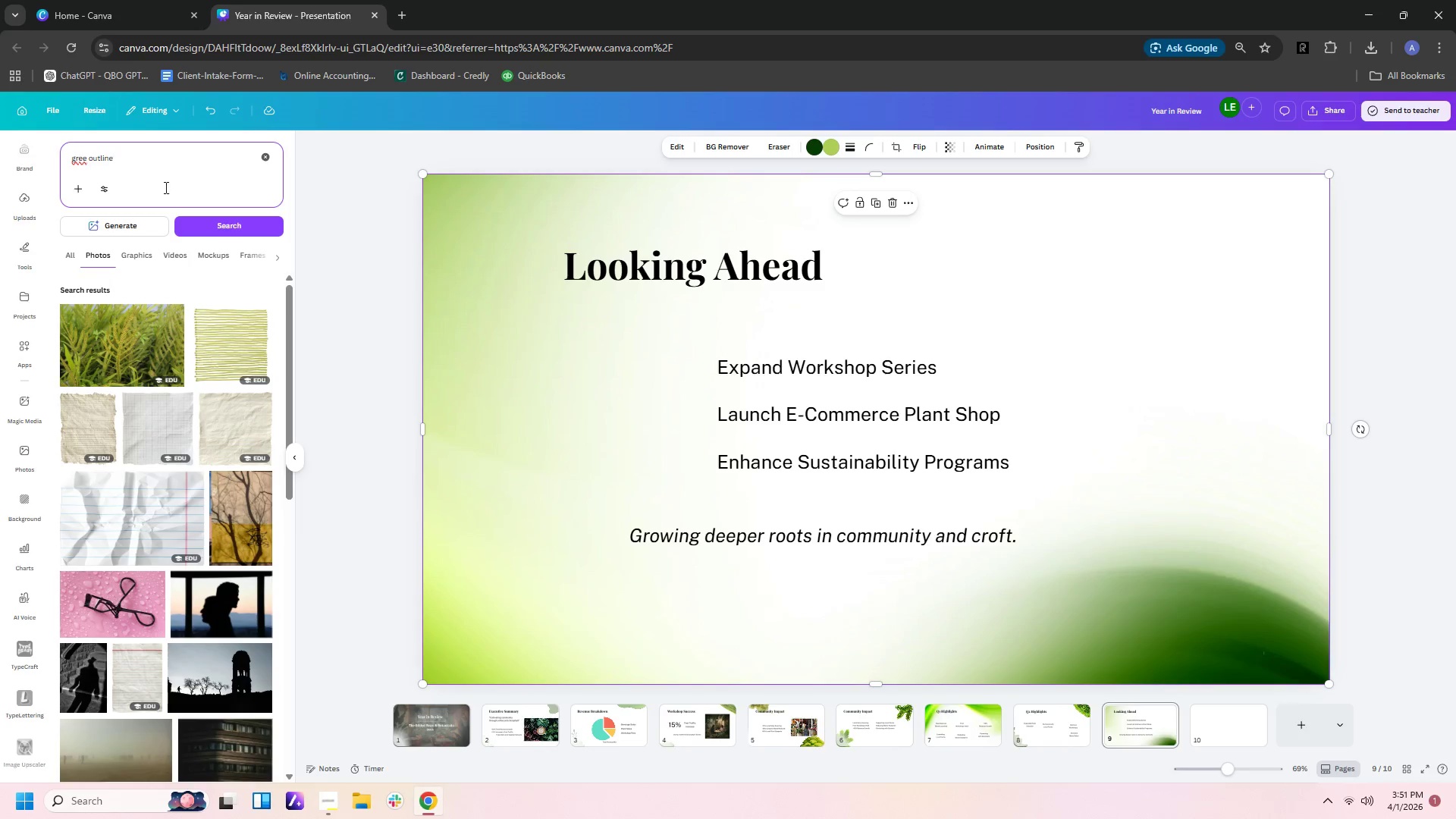 
scroll: coordinate [182, 386], scroll_direction: down, amount: 13.0
 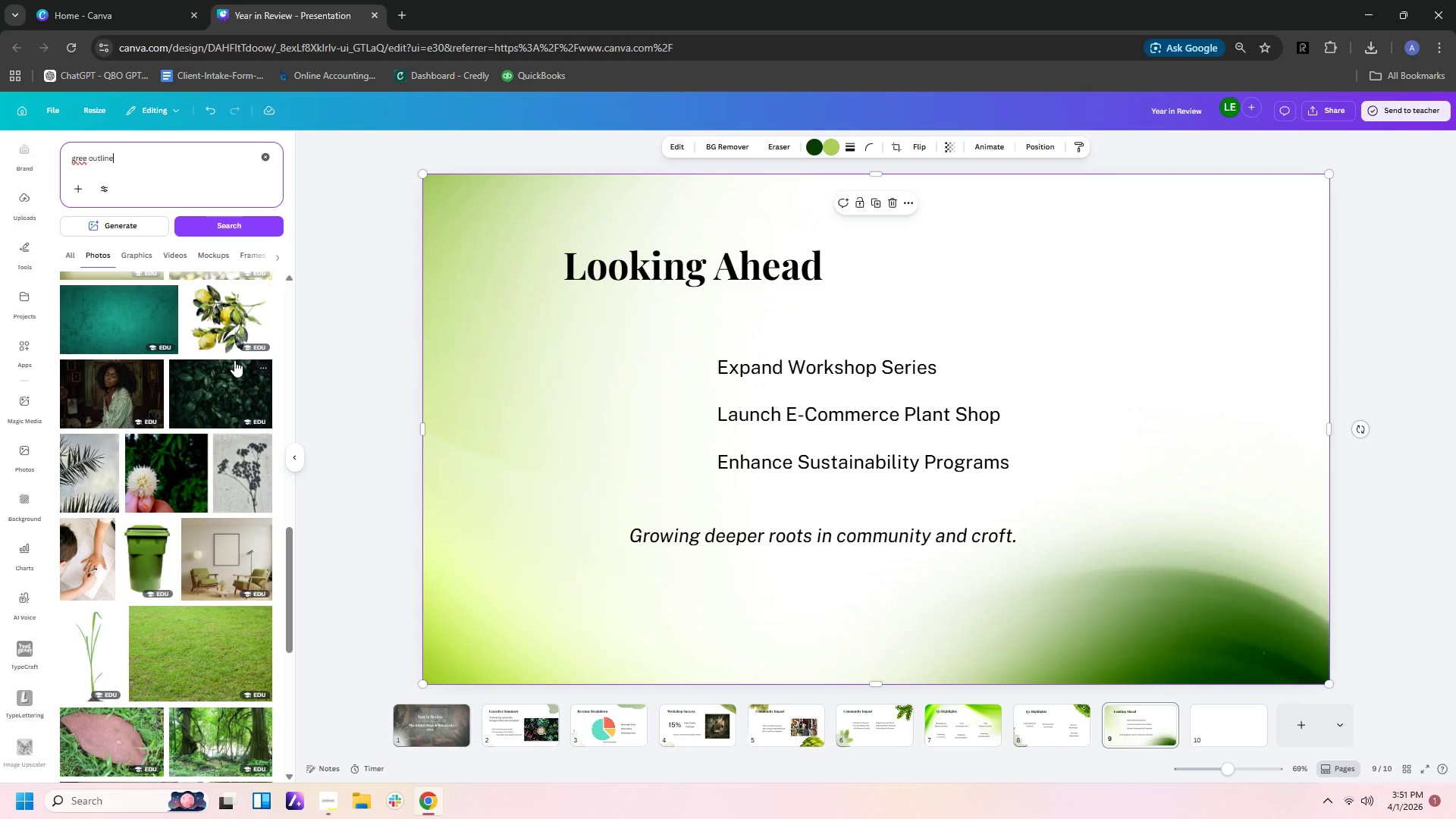 
scroll: coordinate [170, 357], scroll_direction: down, amount: 13.0
 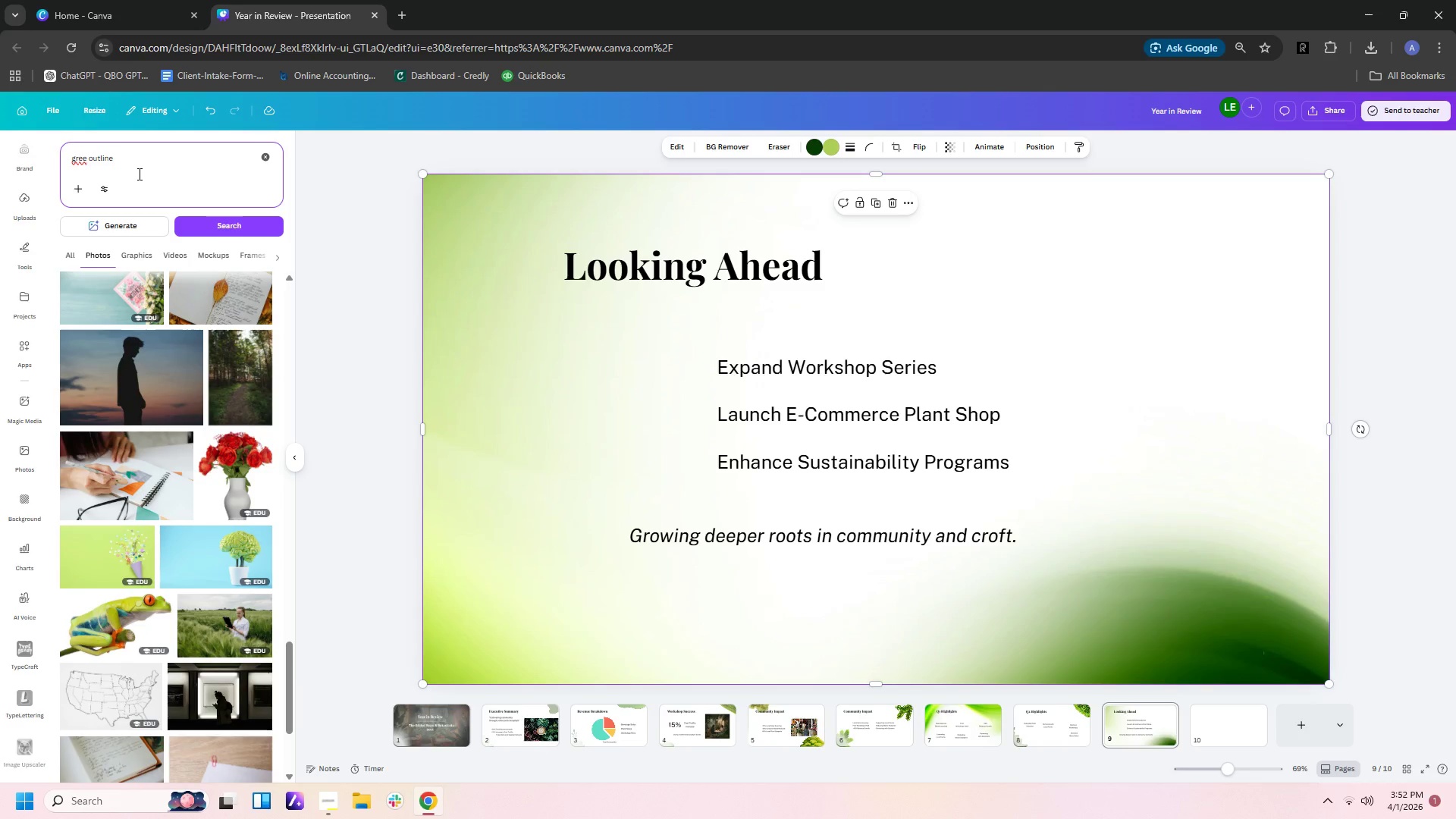 
key(Backspace)
key(Backspace)
key(Backspace)
key(Backspace)
key(Backspace)
key(Backspace)
key(Backspace)
key(Backspace)
type(n outline)
 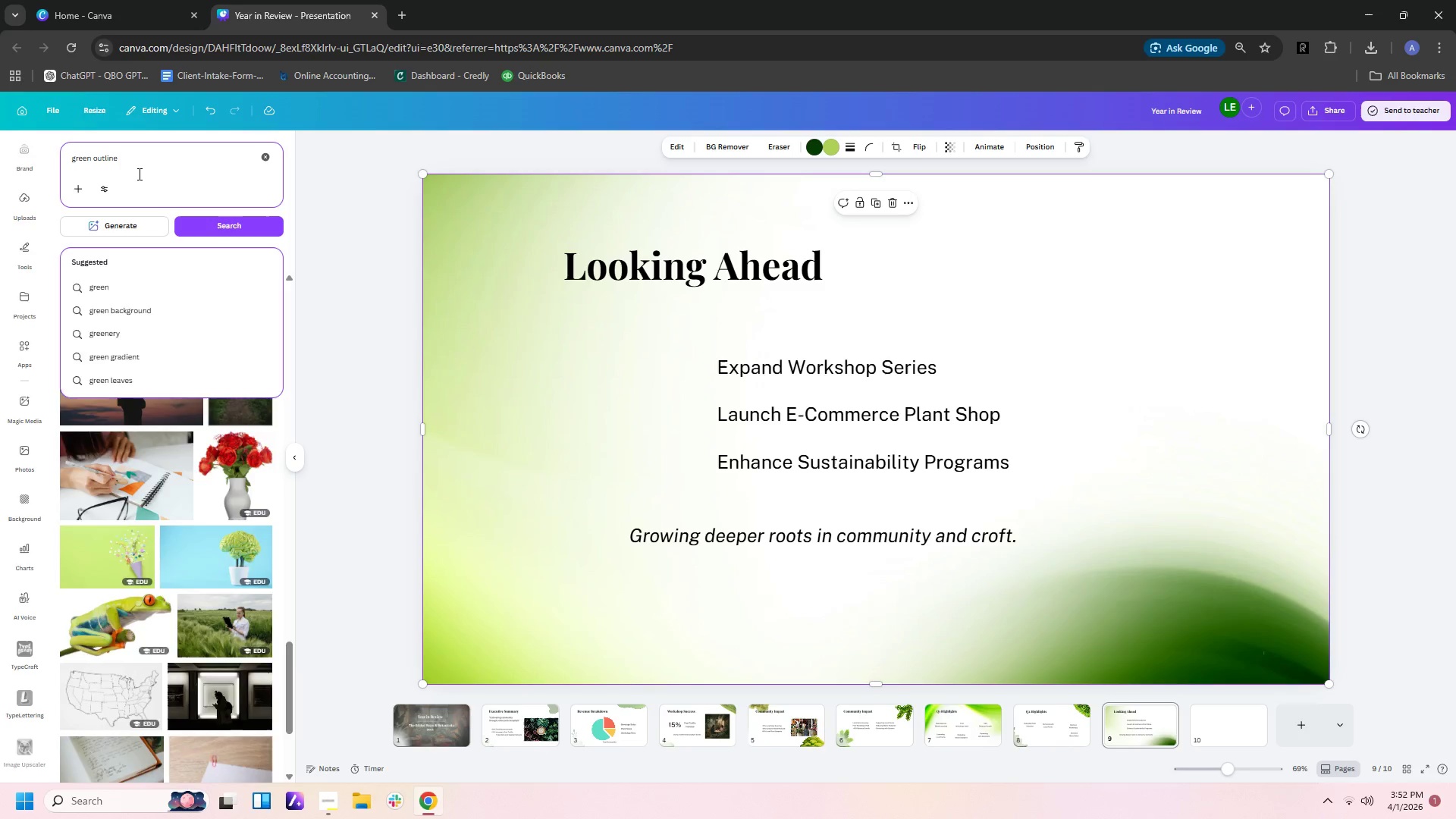 
key(Enter)
 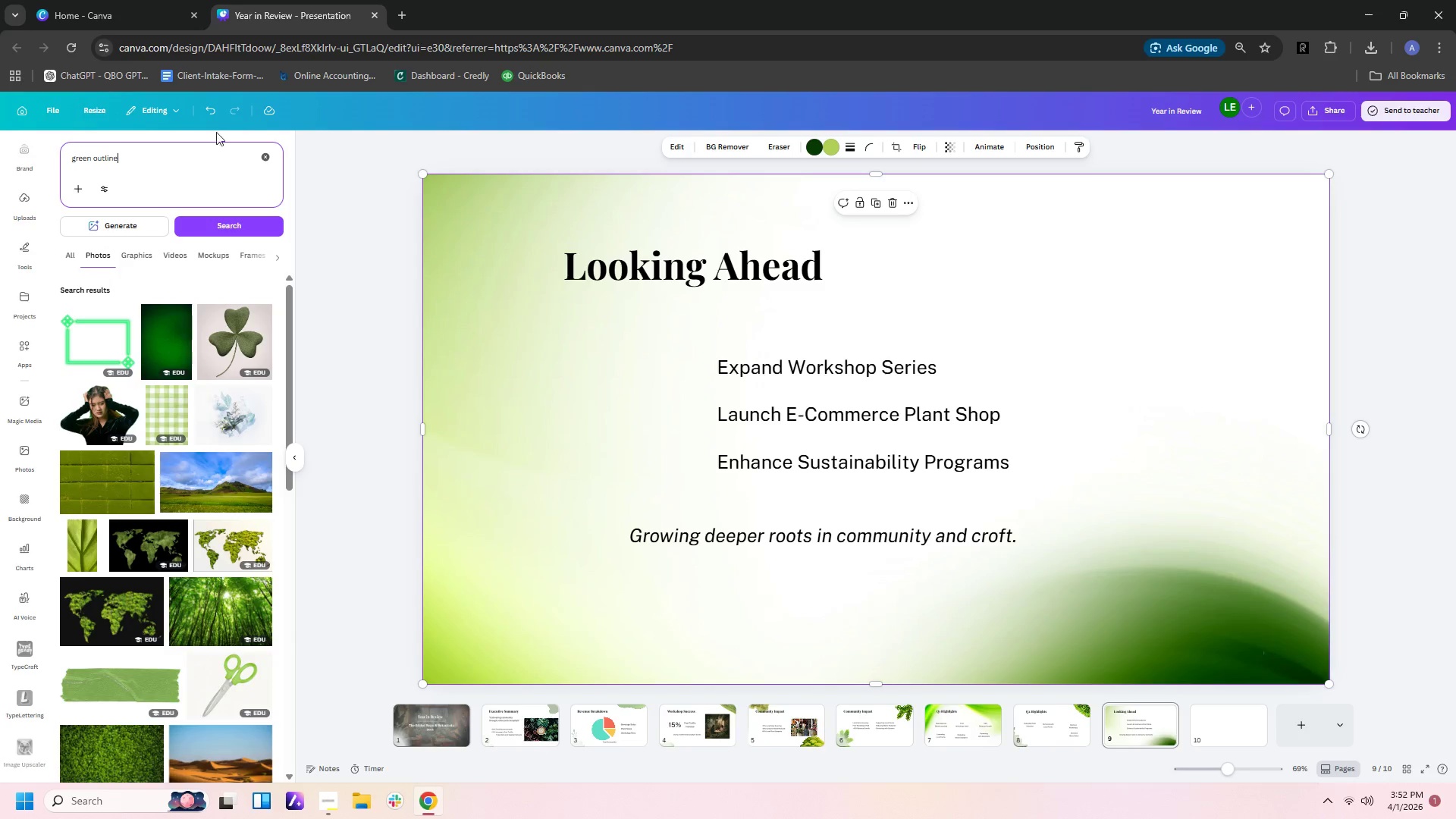 
mouse_move([127, 308])
 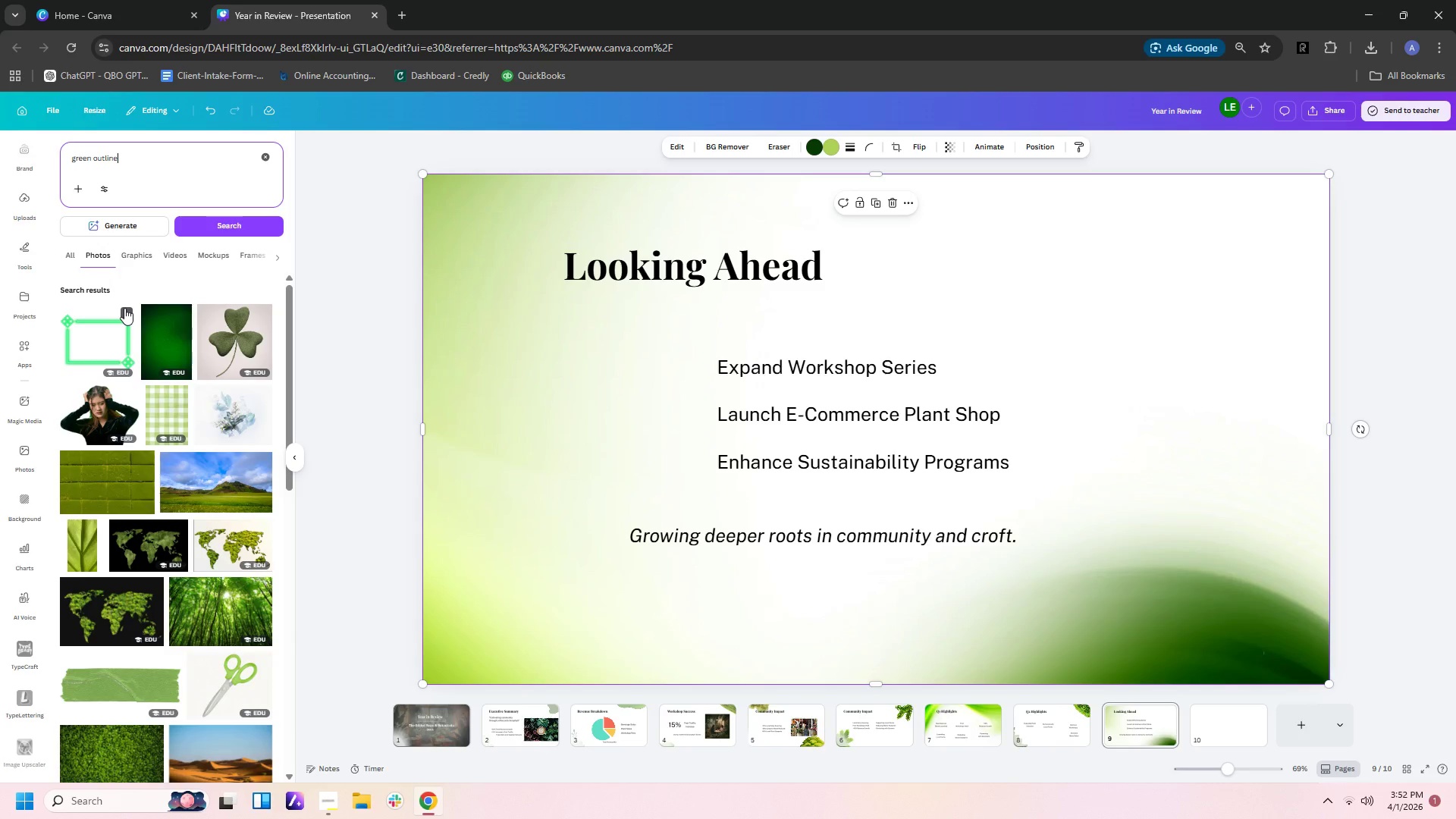 
left_click([124, 308])
 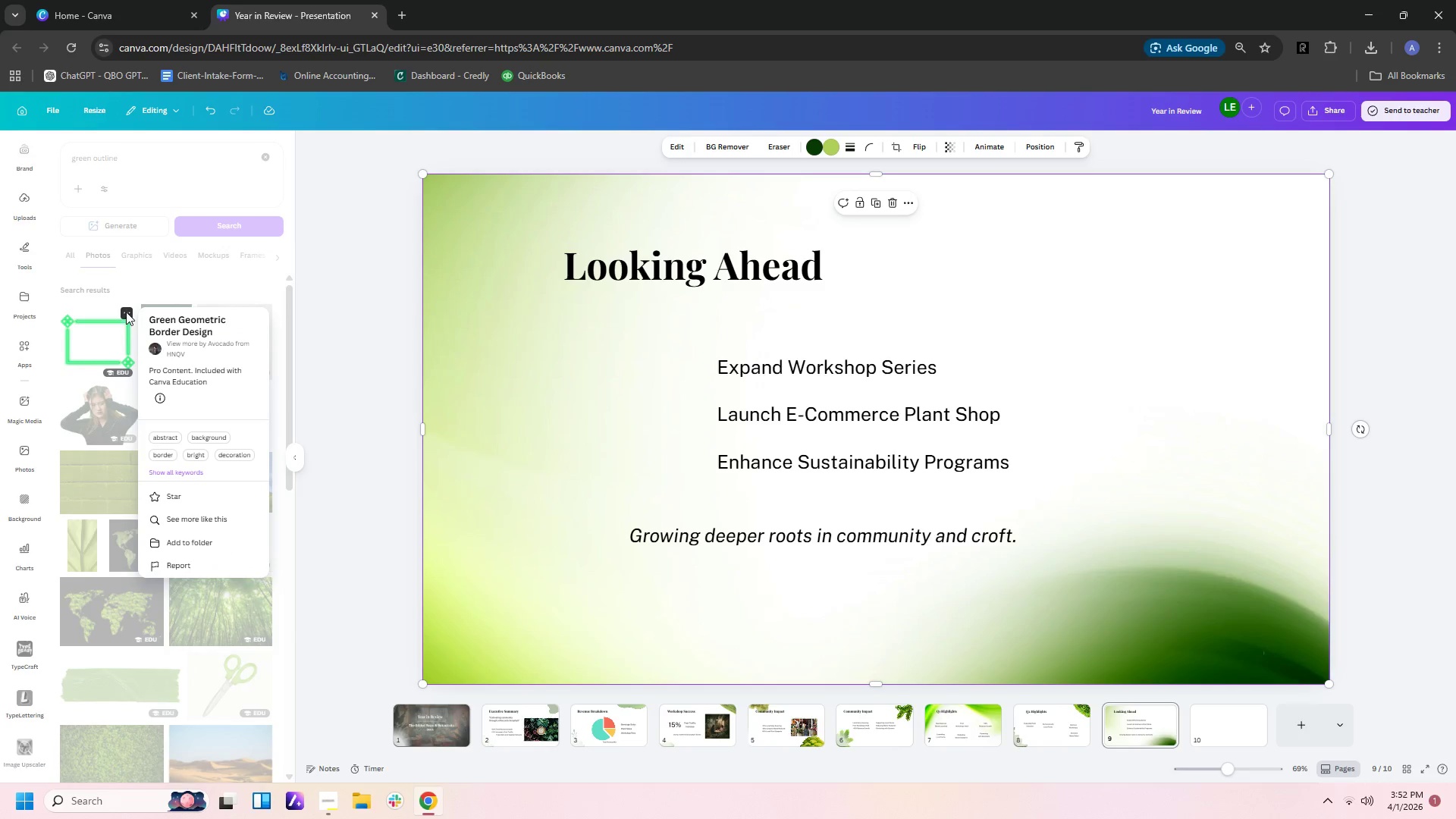 
left_click([126, 311])
 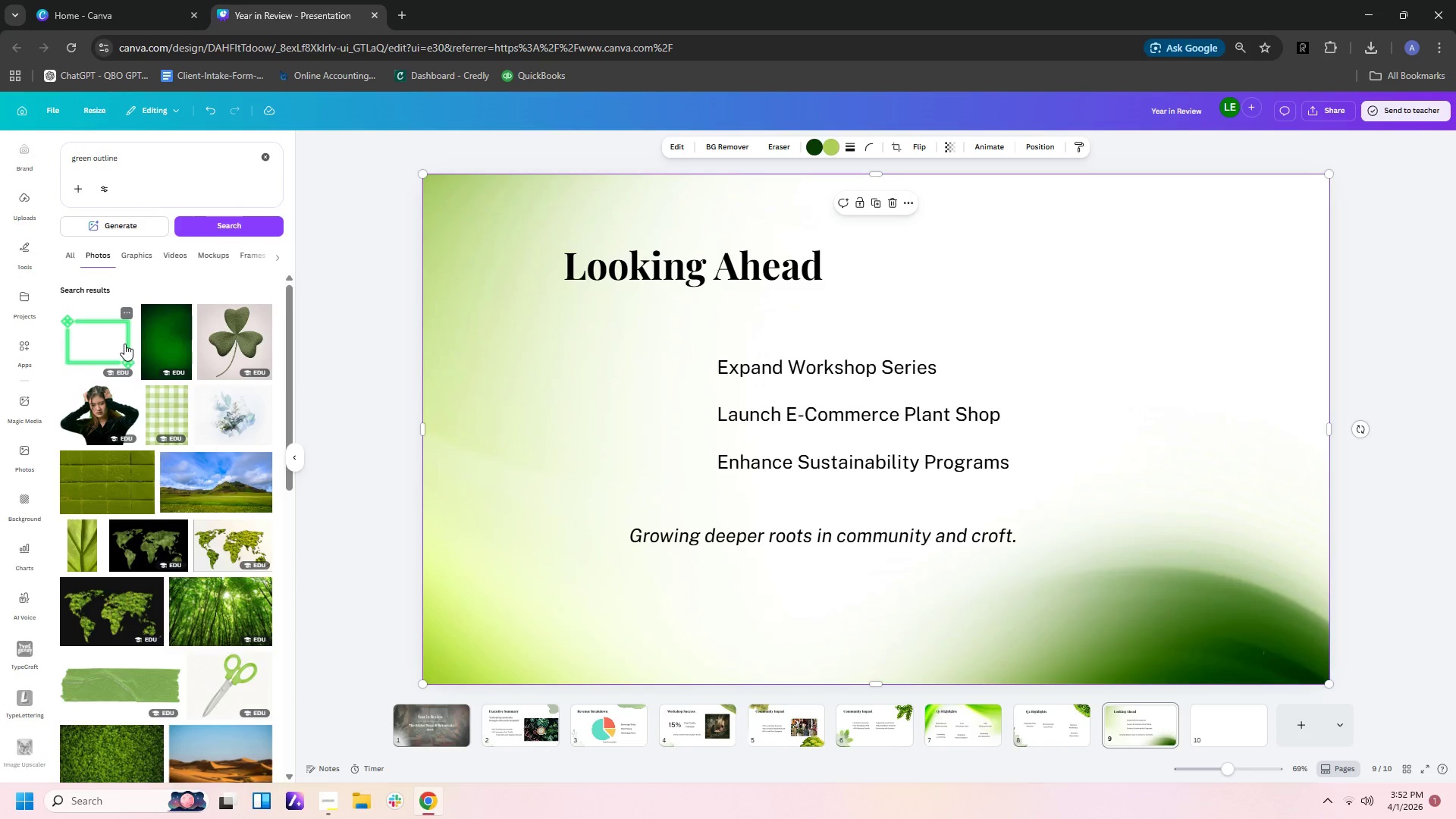 
left_click([124, 344])
 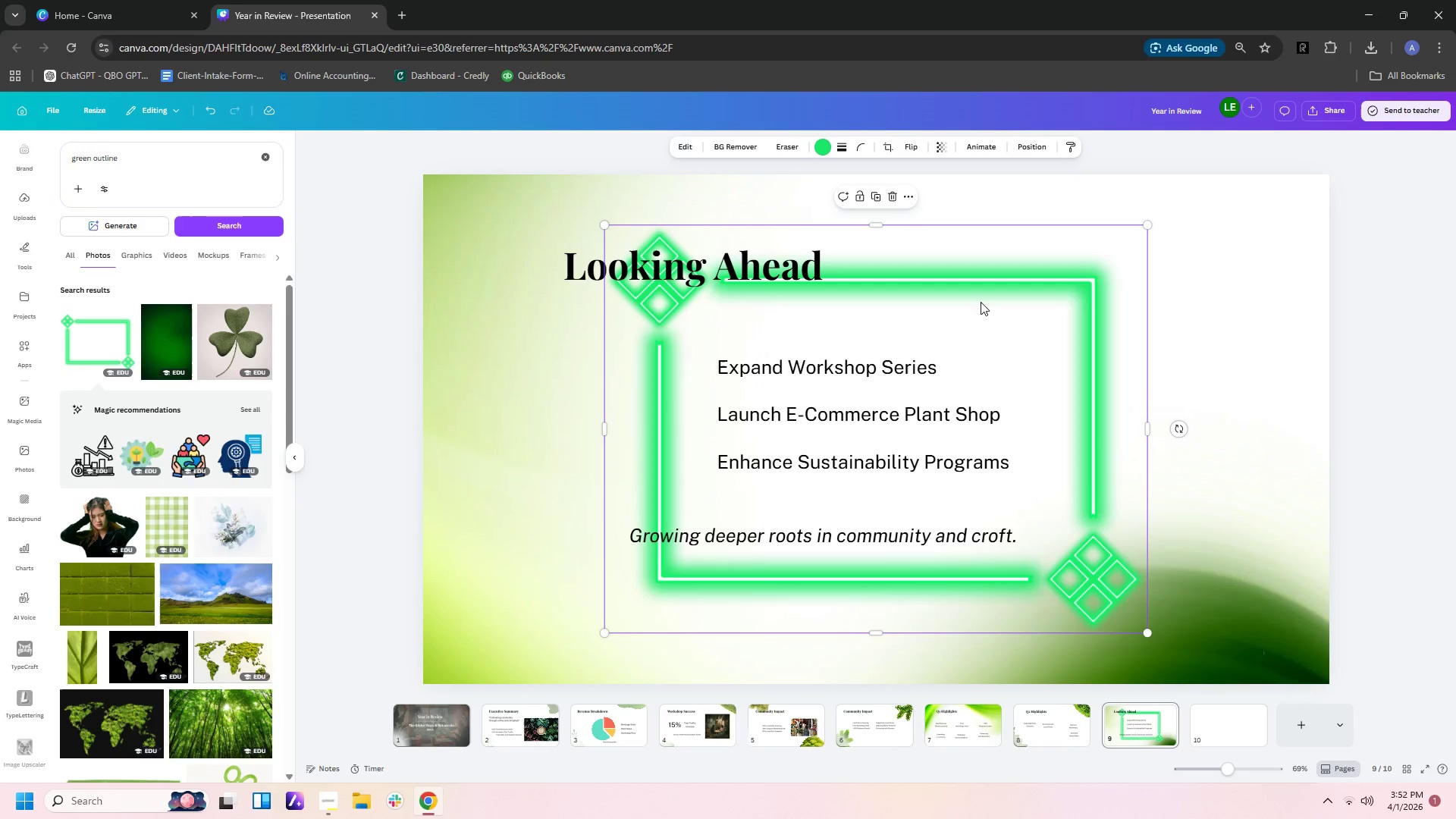 
left_click_drag(start_coordinate=[949, 351], to_coordinate=[755, 265])
 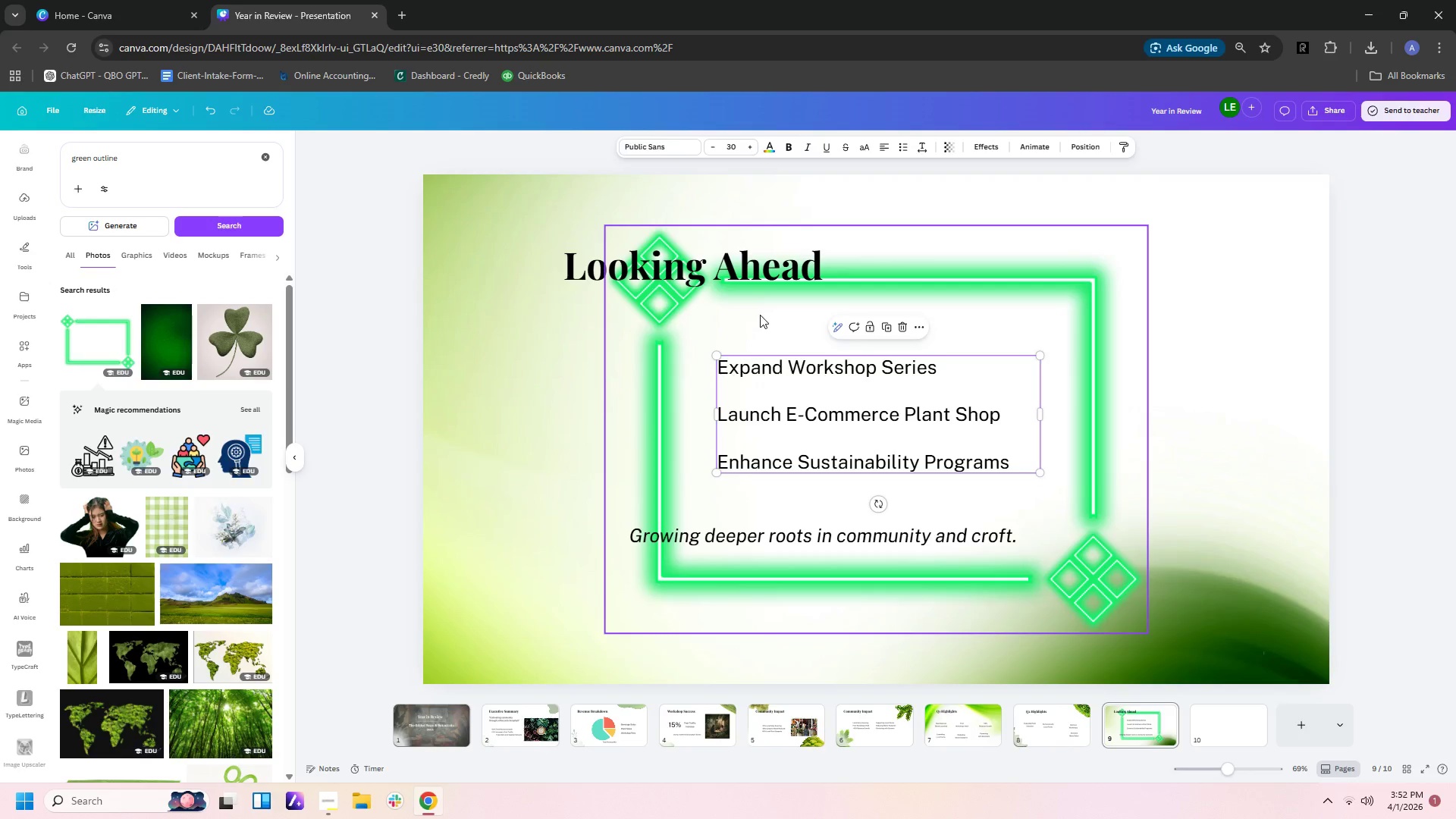 
left_click([760, 313])
 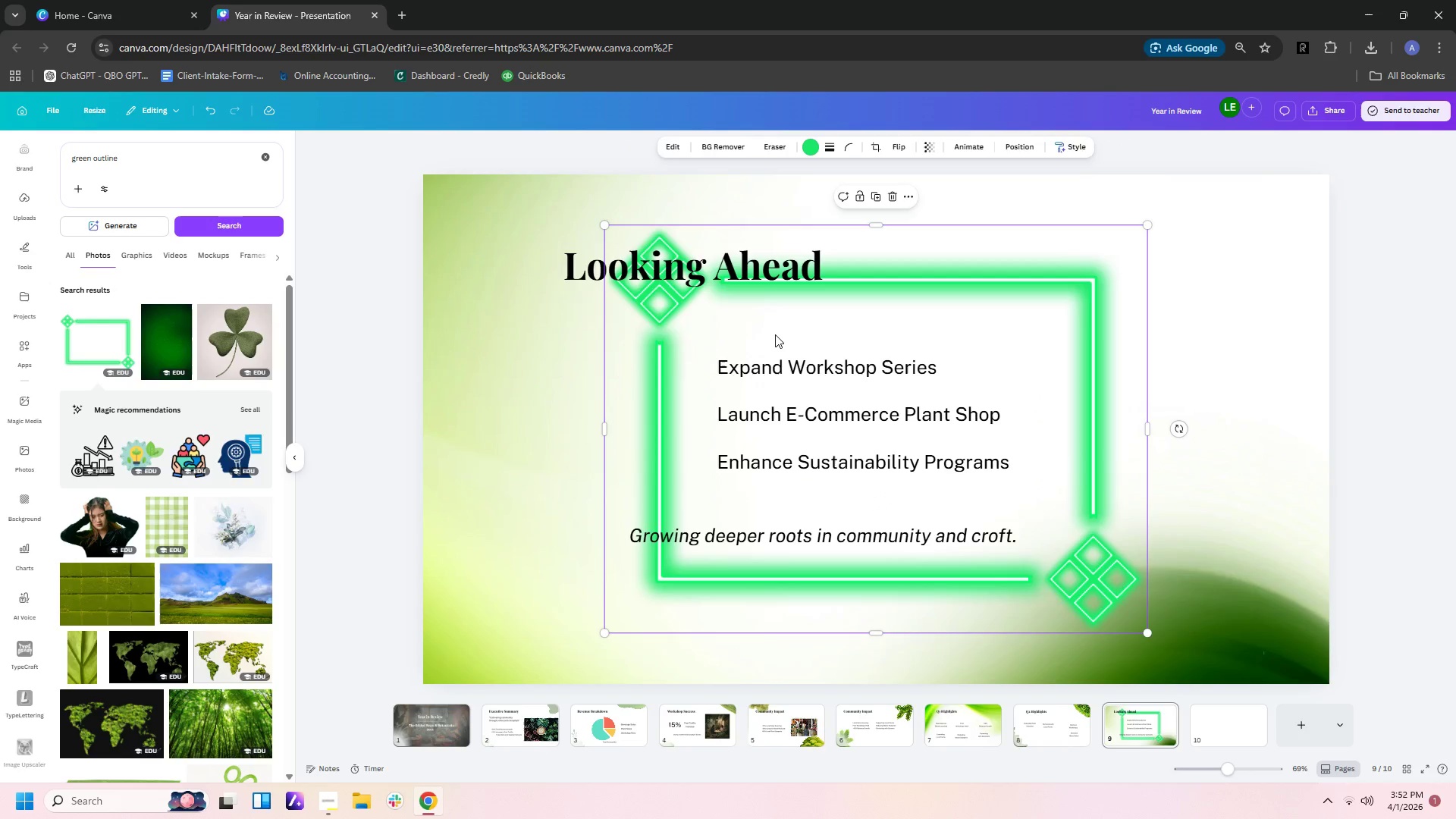 
left_click_drag(start_coordinate=[775, 334], to_coordinate=[607, 202])
 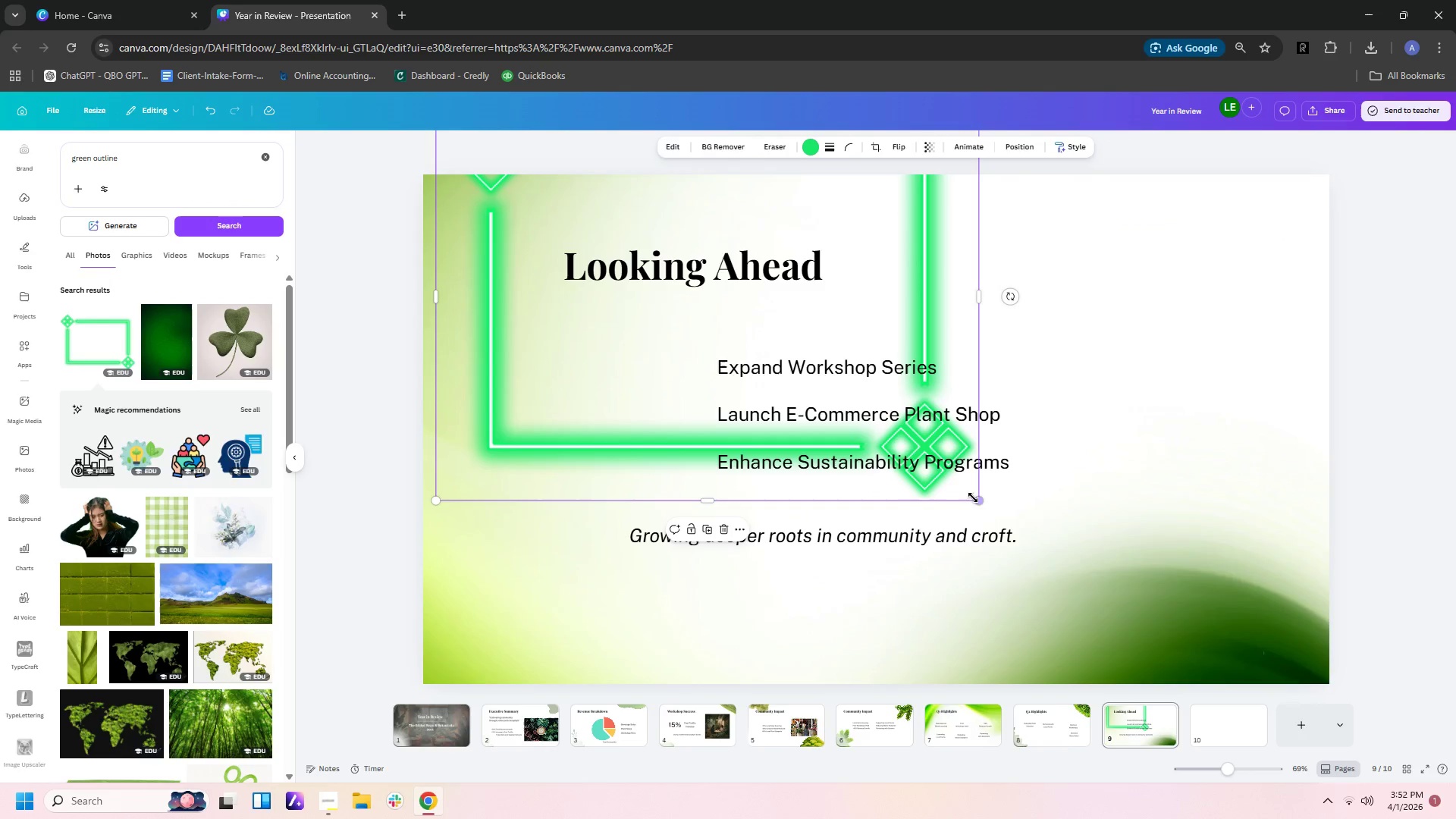 
left_click_drag(start_coordinate=[977, 499], to_coordinate=[773, 302])
 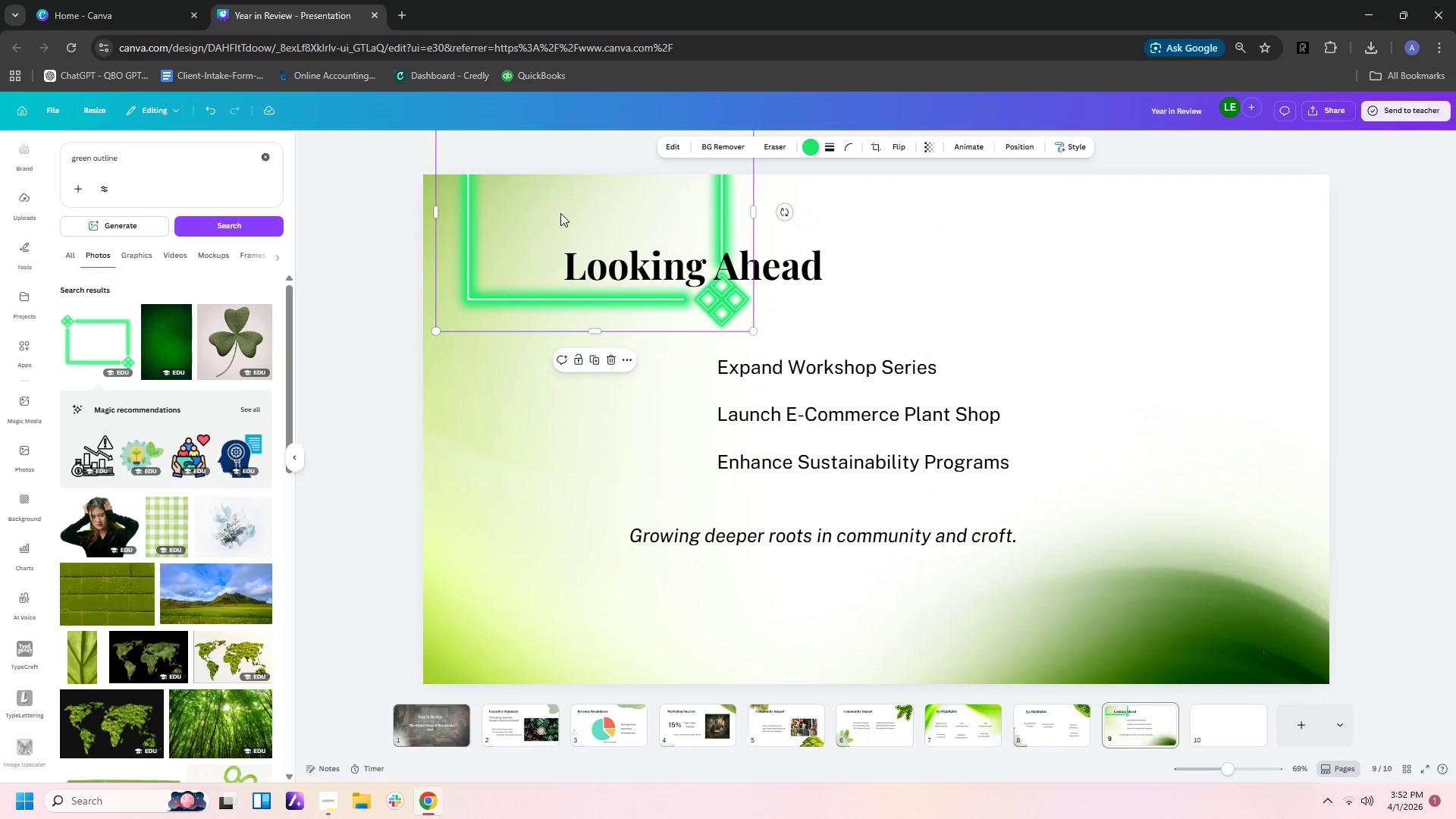 
left_click_drag(start_coordinate=[555, 210], to_coordinate=[644, 275])
 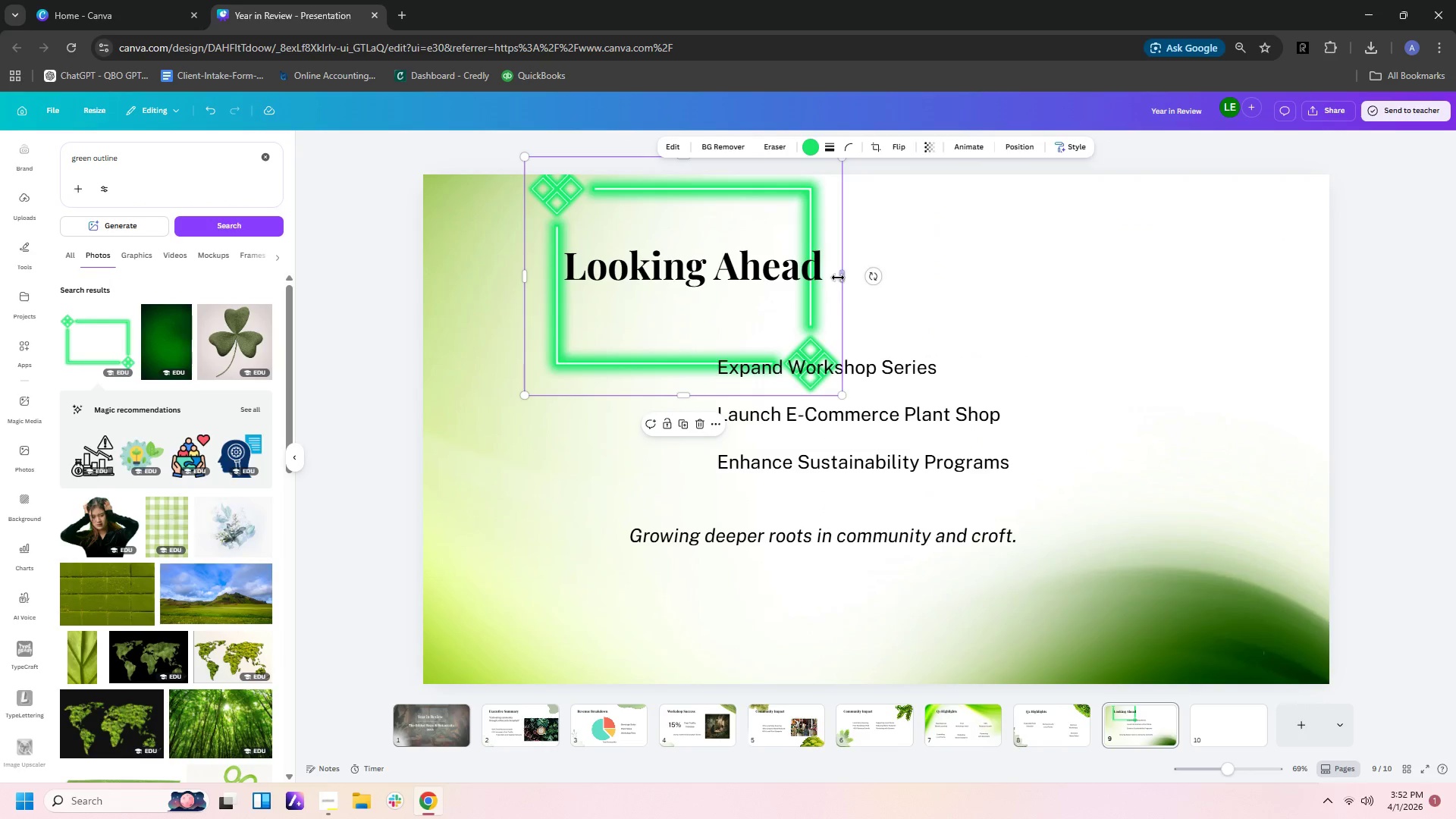 
left_click_drag(start_coordinate=[839, 278], to_coordinate=[852, 278])
 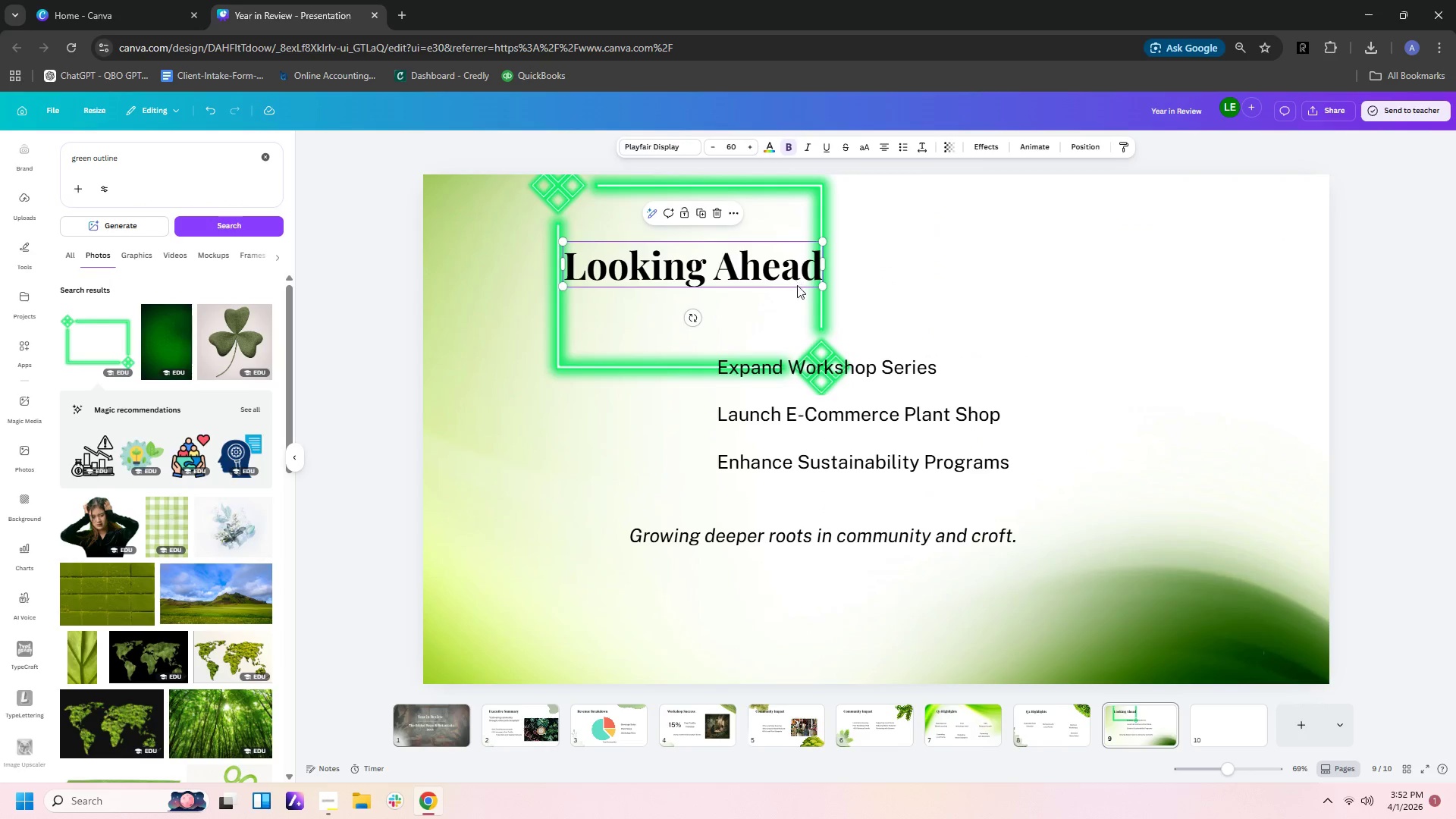 
left_click([800, 312])
 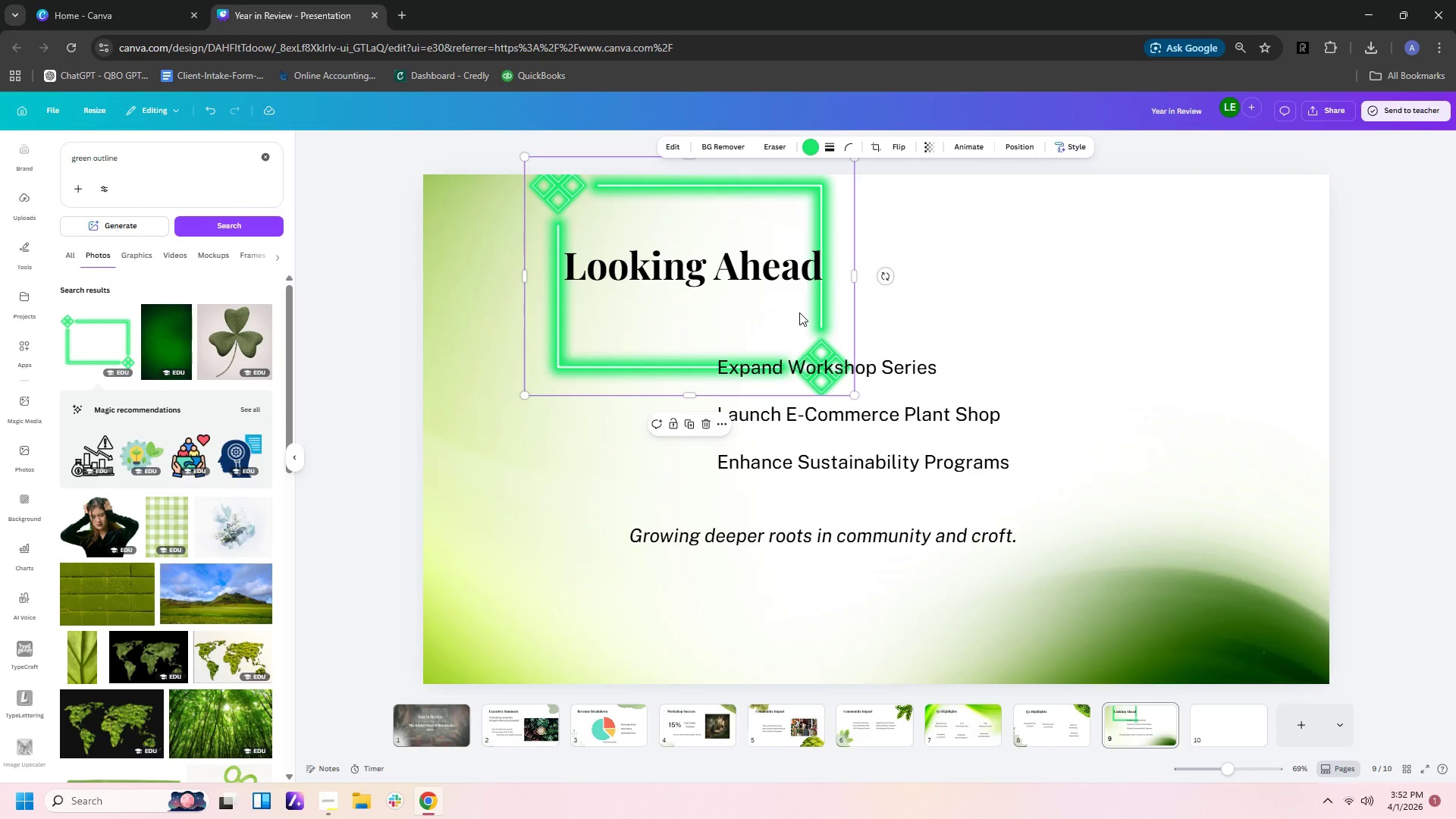 
left_click_drag(start_coordinate=[799, 312], to_coordinate=[788, 303])
 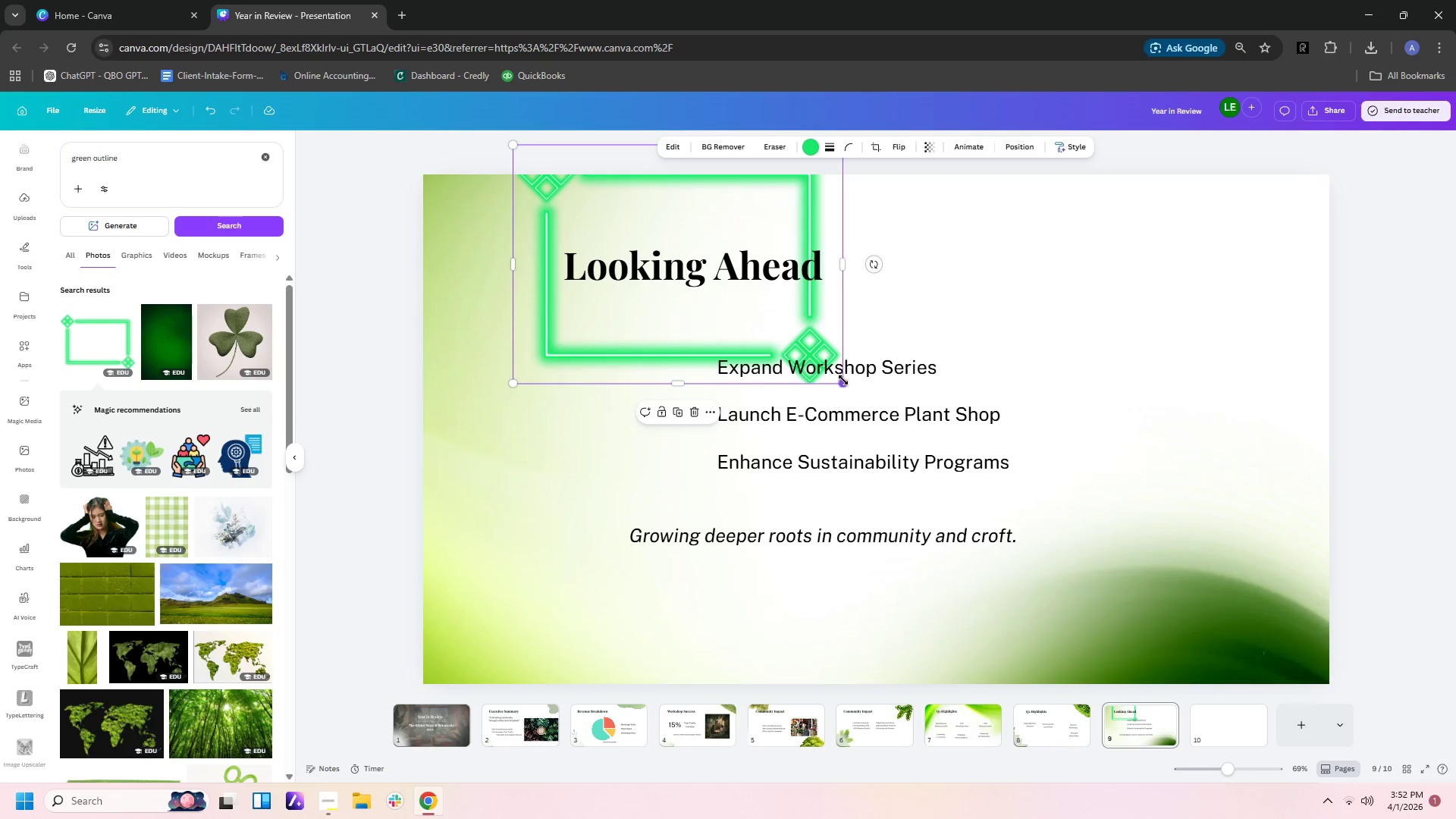 
left_click_drag(start_coordinate=[843, 380], to_coordinate=[855, 381])
 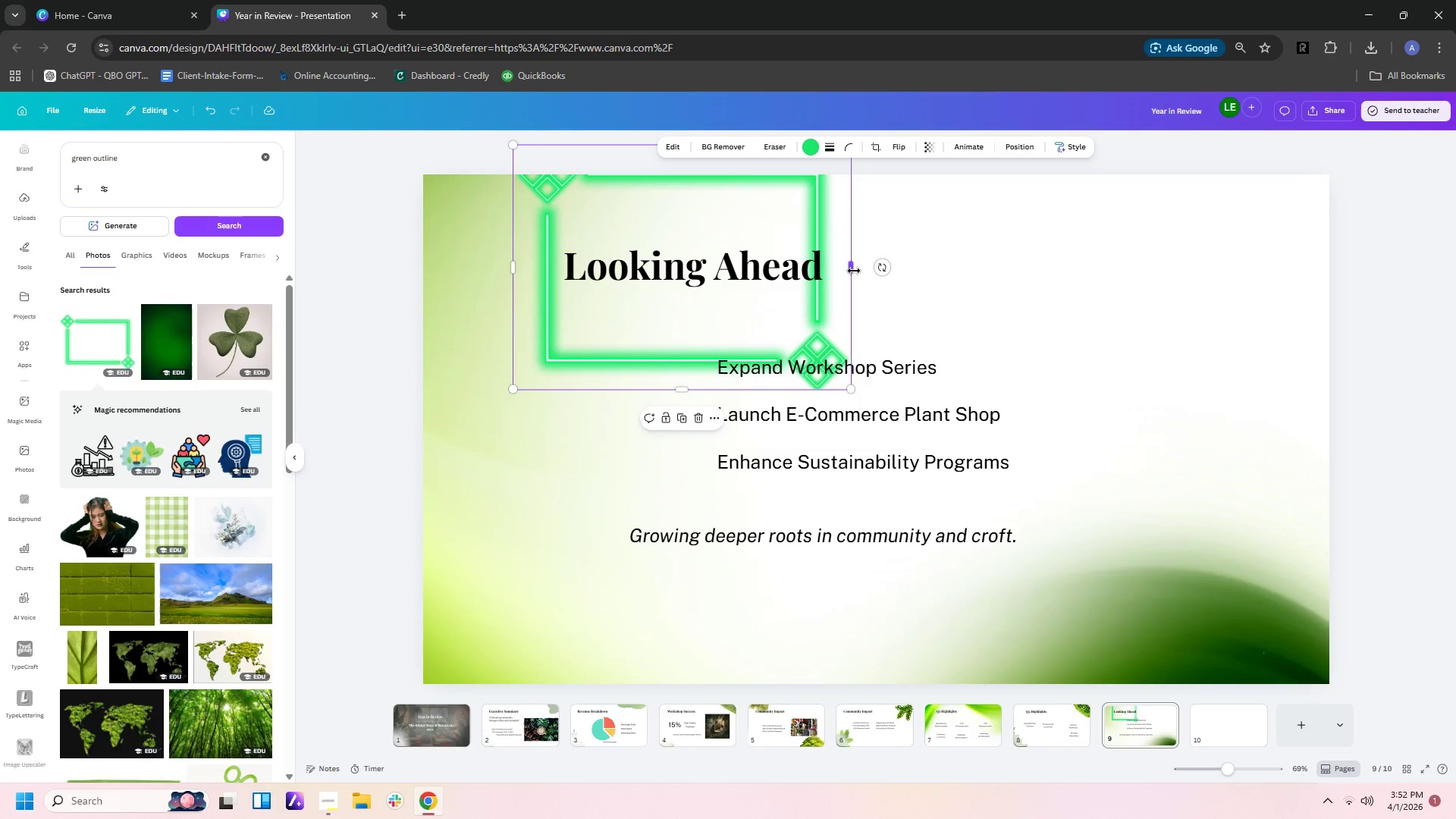 
left_click_drag(start_coordinate=[855, 271], to_coordinate=[871, 271])
 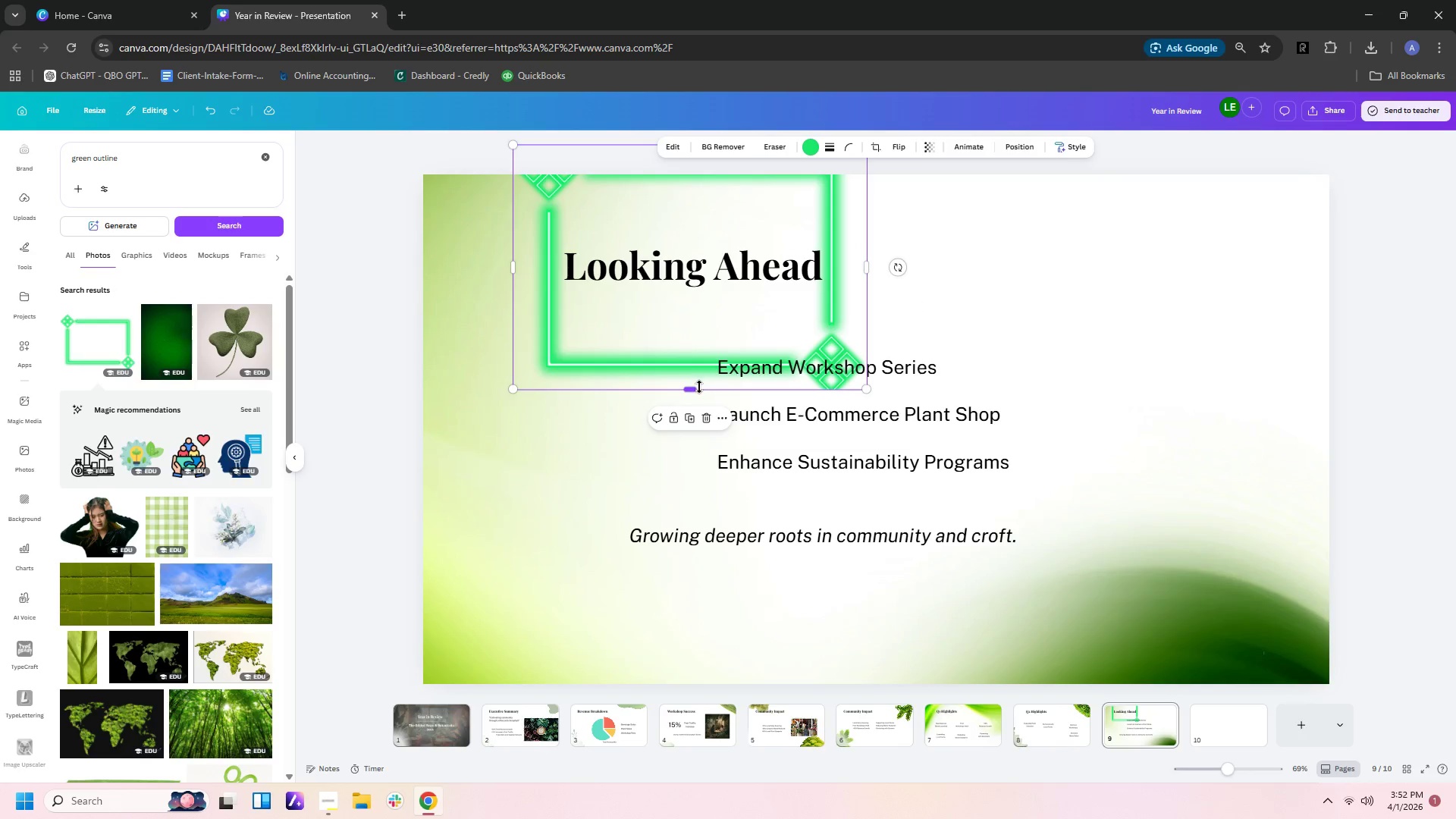 
left_click_drag(start_coordinate=[697, 388], to_coordinate=[707, 367])
 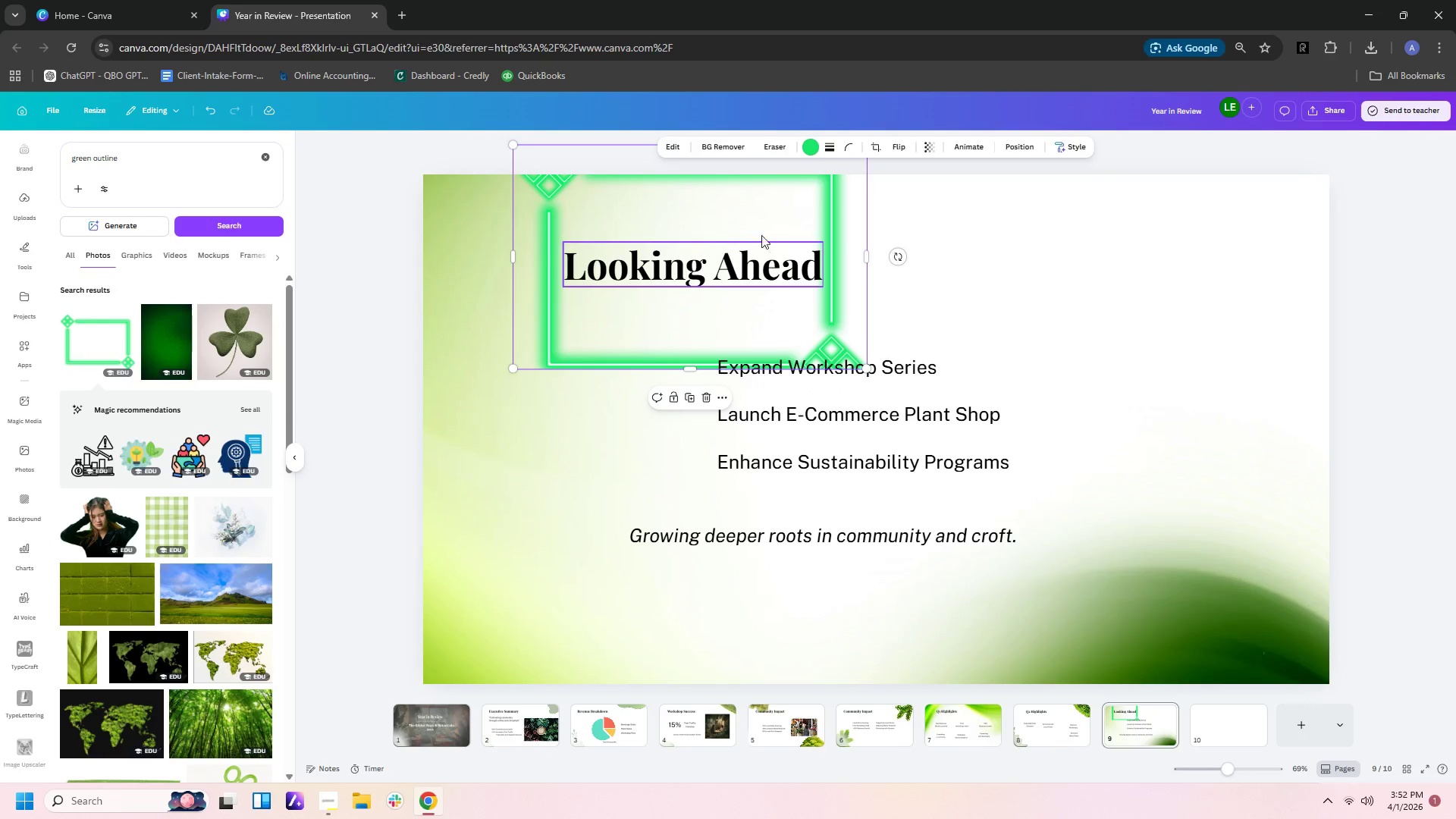 
left_click_drag(start_coordinate=[759, 222], to_coordinate=[810, 271])
 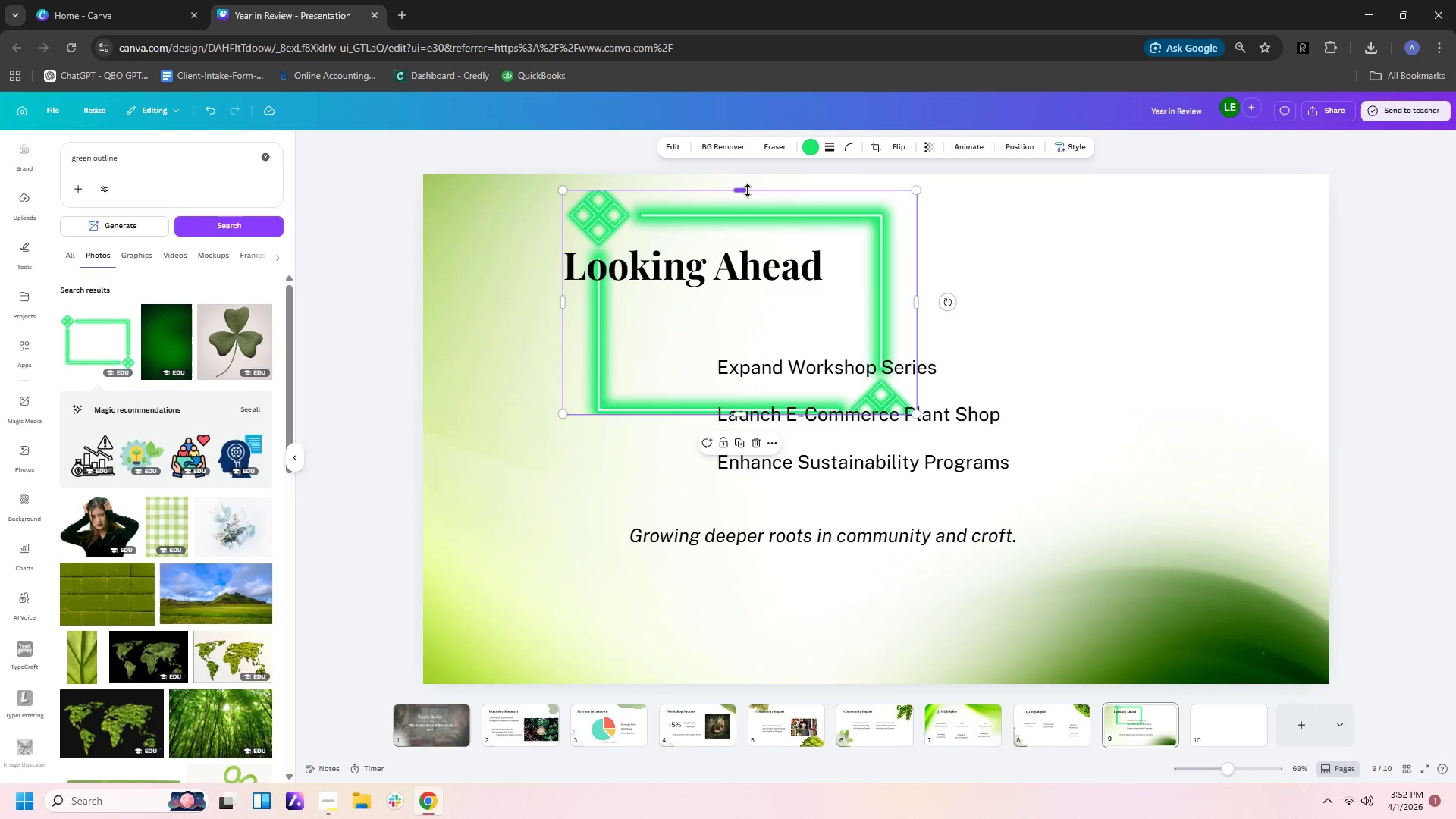 
left_click_drag(start_coordinate=[746, 190], to_coordinate=[748, 216])
 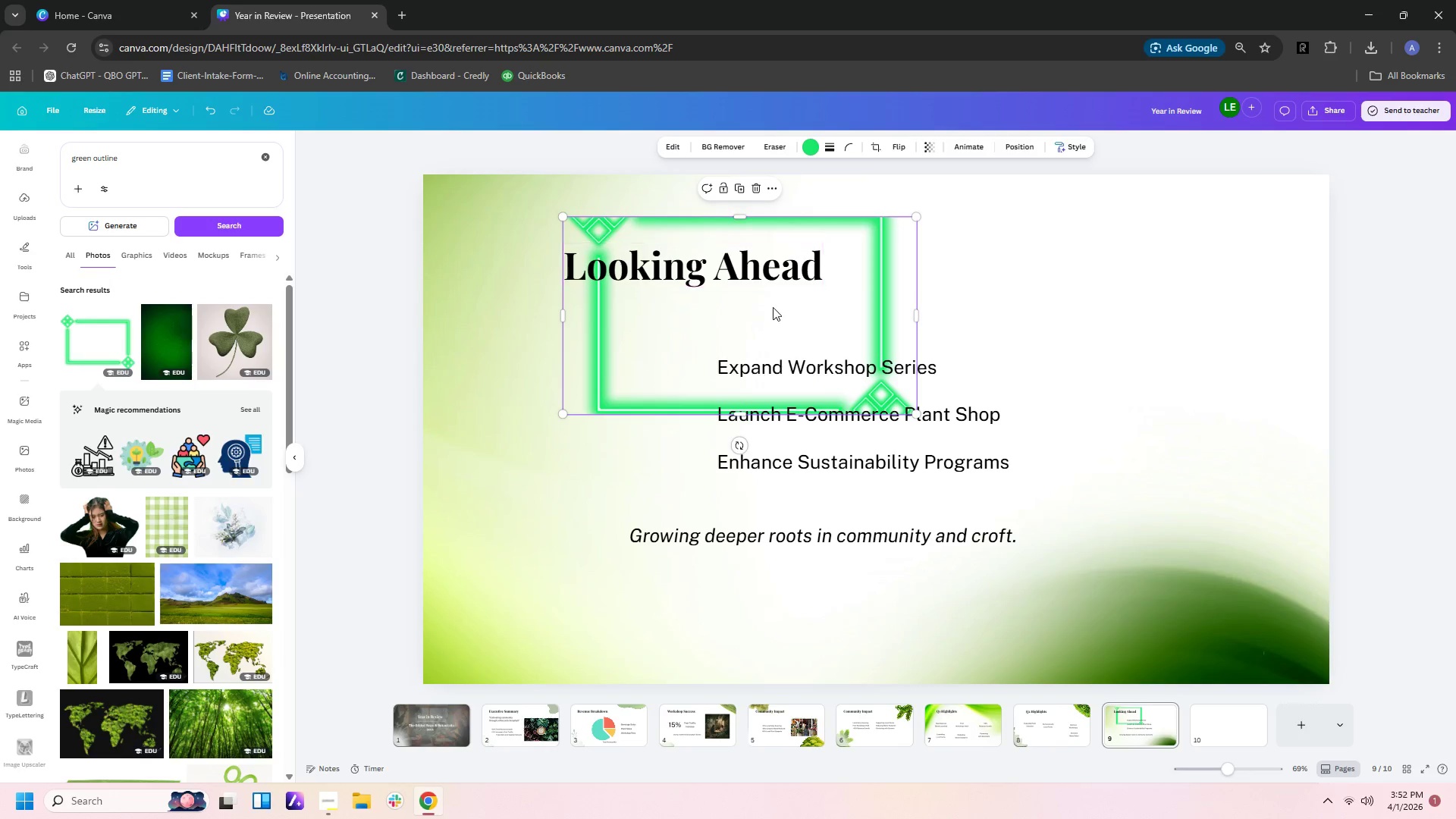 
left_click_drag(start_coordinate=[773, 307], to_coordinate=[752, 268])
 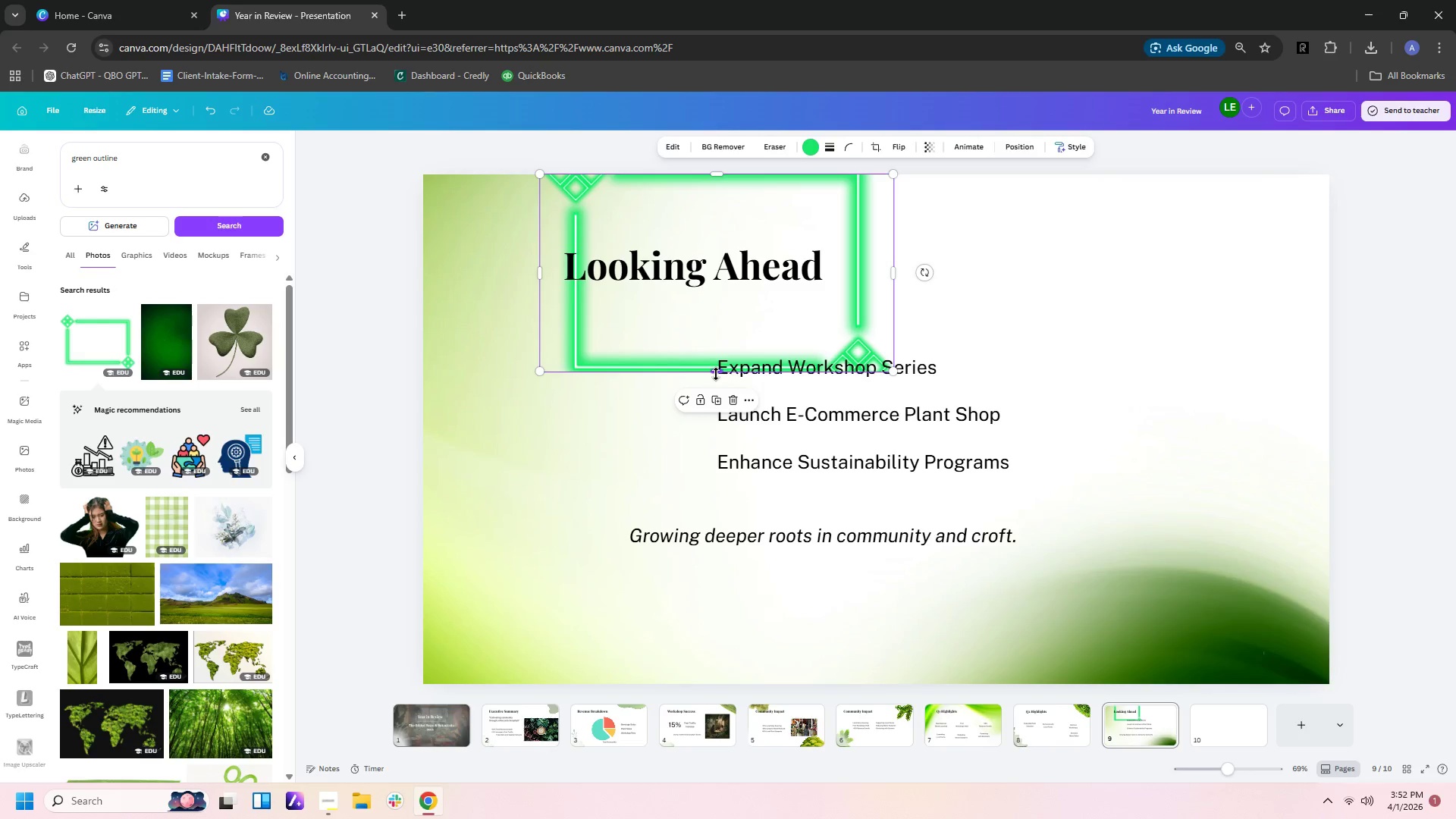 
left_click_drag(start_coordinate=[716, 370], to_coordinate=[715, 328])
 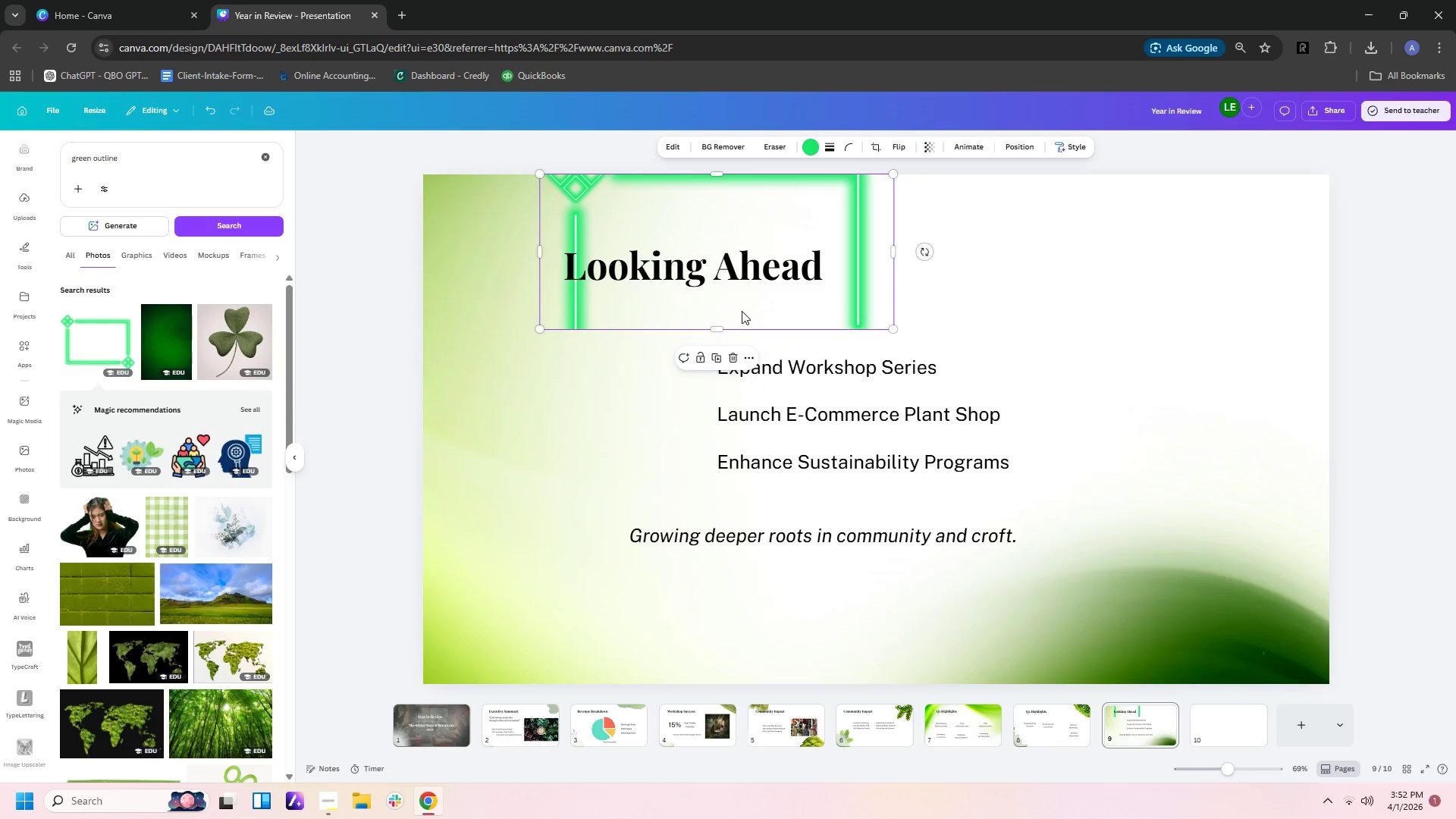 
left_click_drag(start_coordinate=[742, 311], to_coordinate=[742, 321])
 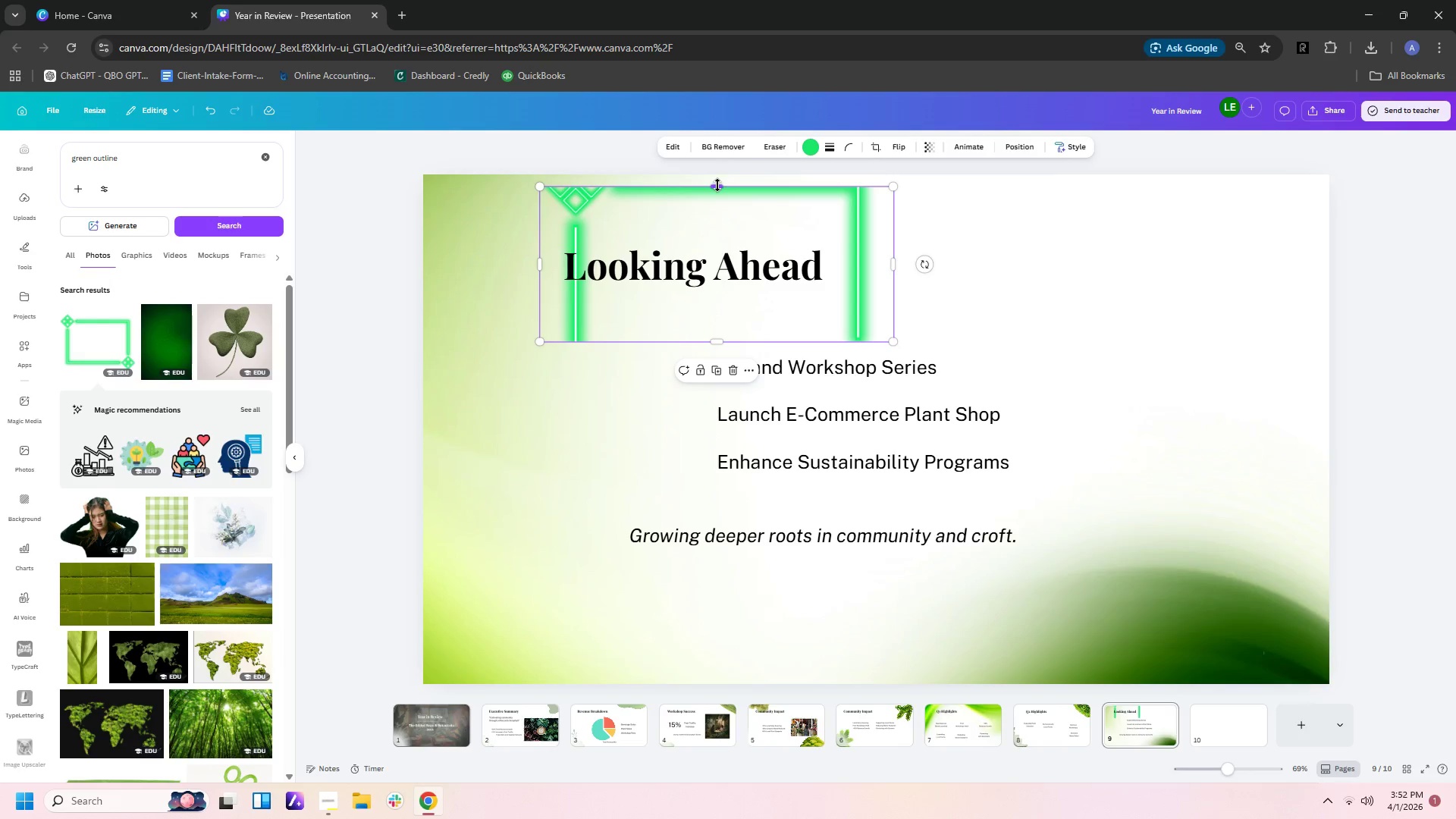 
left_click_drag(start_coordinate=[717, 185], to_coordinate=[715, 218])
 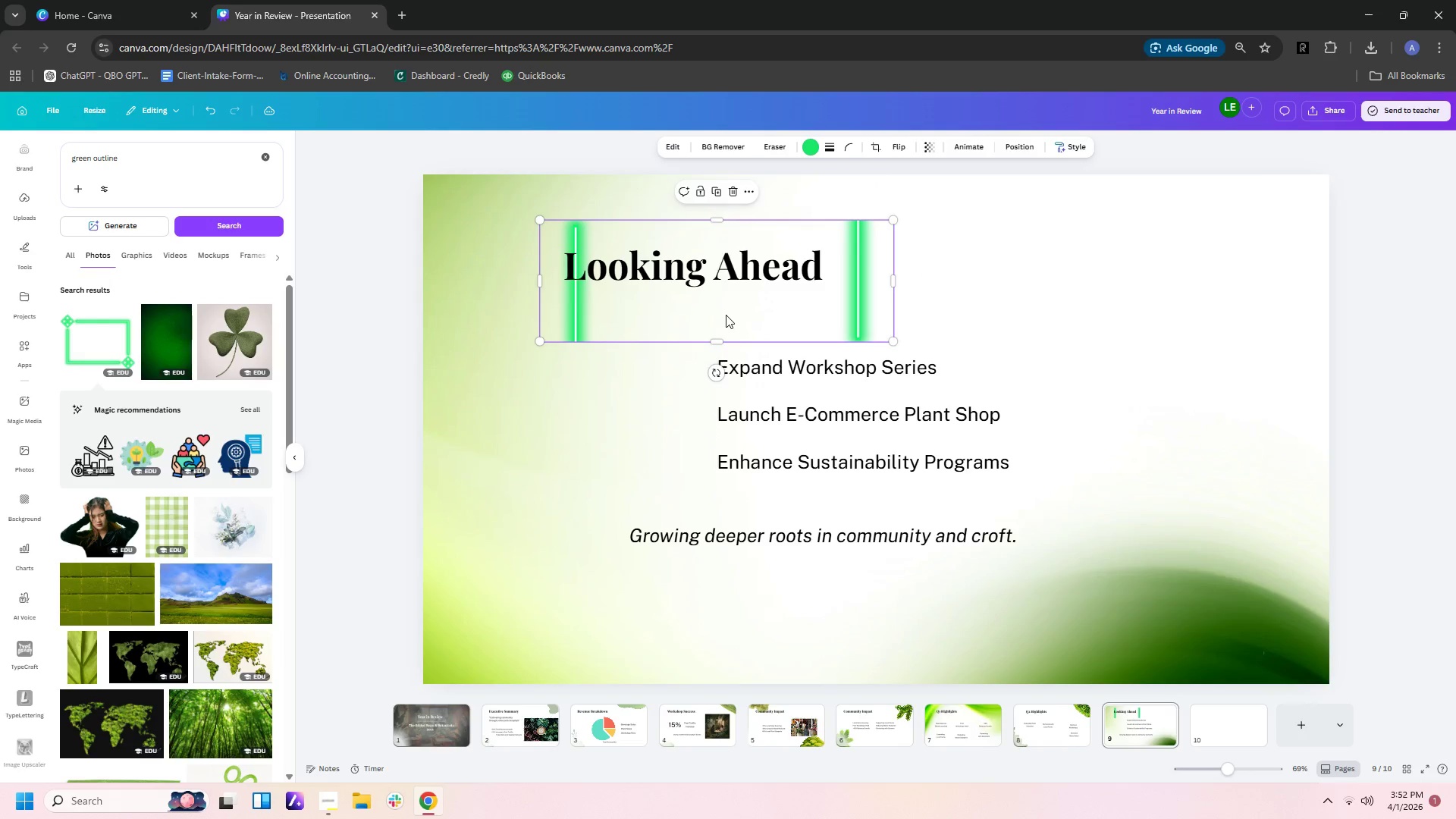 
left_click_drag(start_coordinate=[726, 318], to_coordinate=[711, 303])
 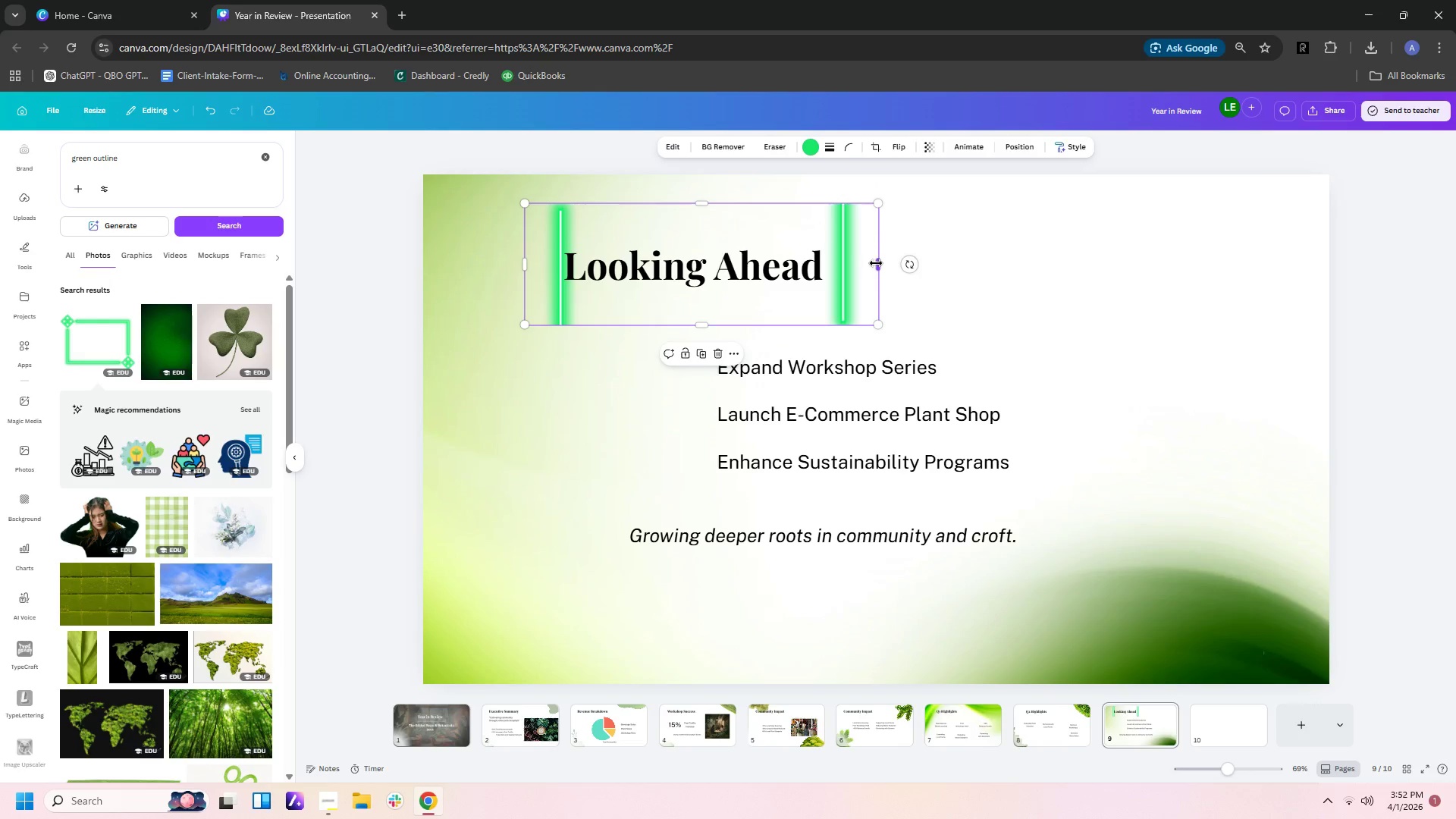 
left_click_drag(start_coordinate=[876, 263], to_coordinate=[854, 271])
 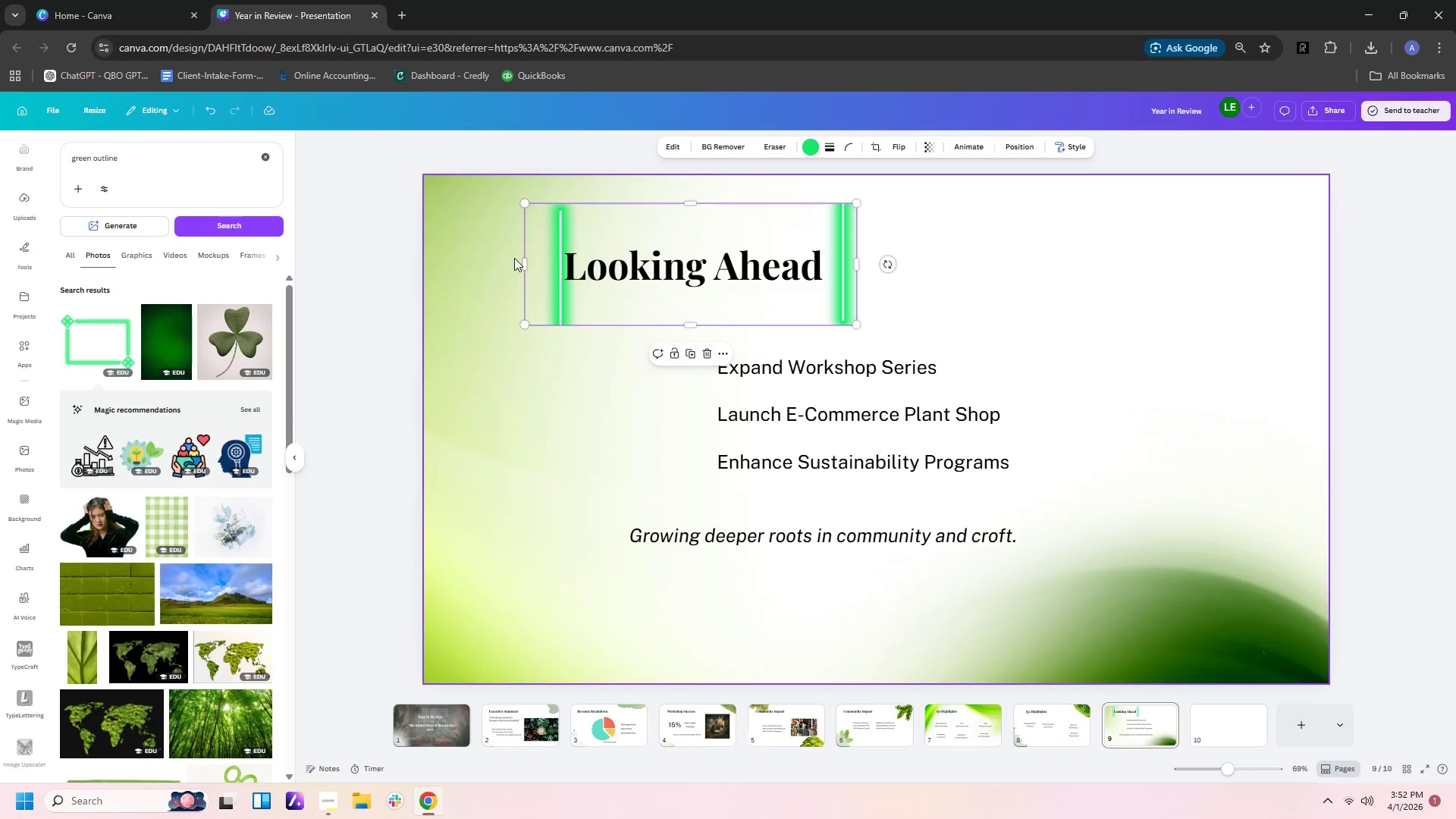 
left_click_drag(start_coordinate=[524, 262], to_coordinate=[548, 262])
 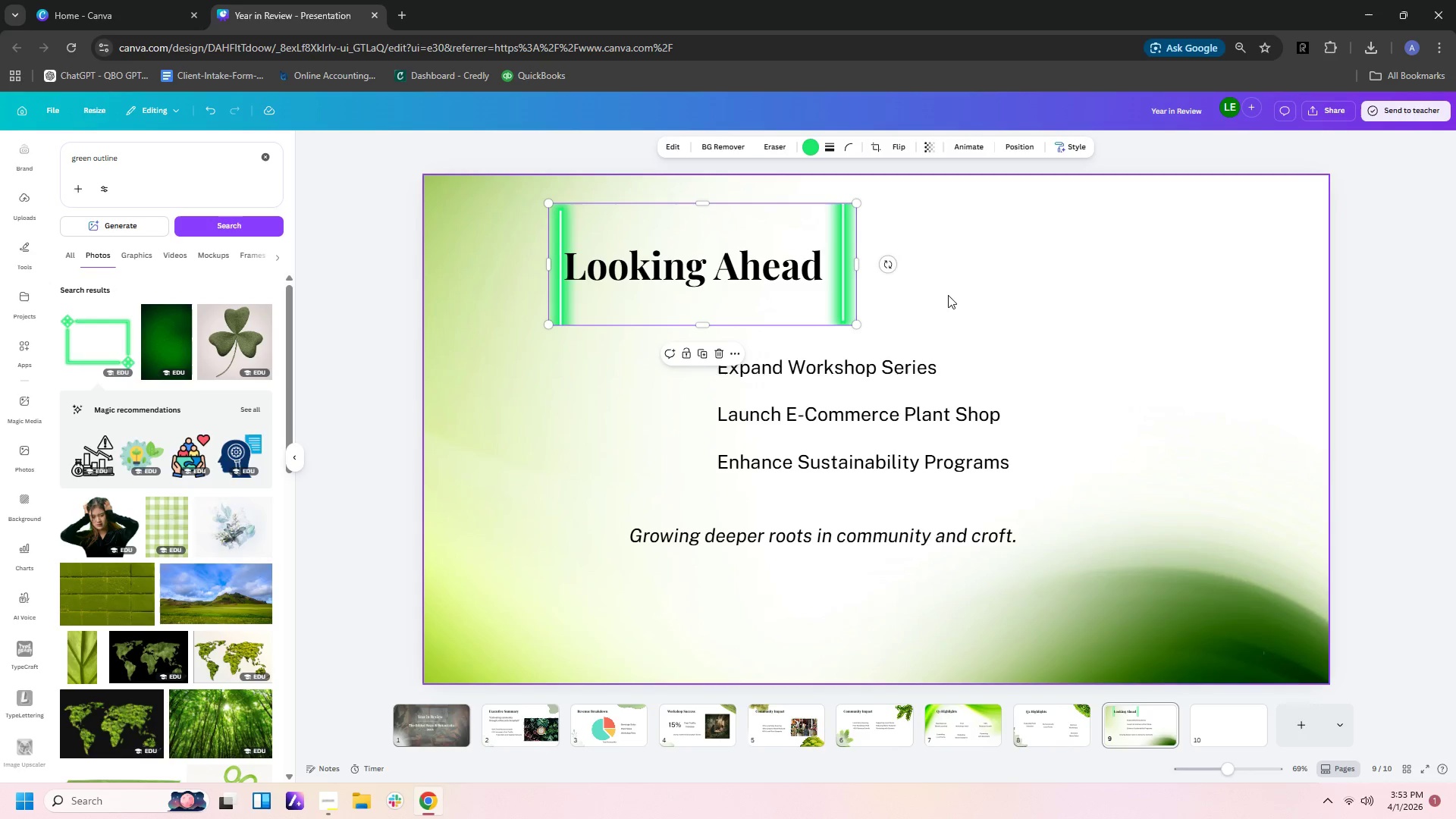 
left_click([961, 295])
 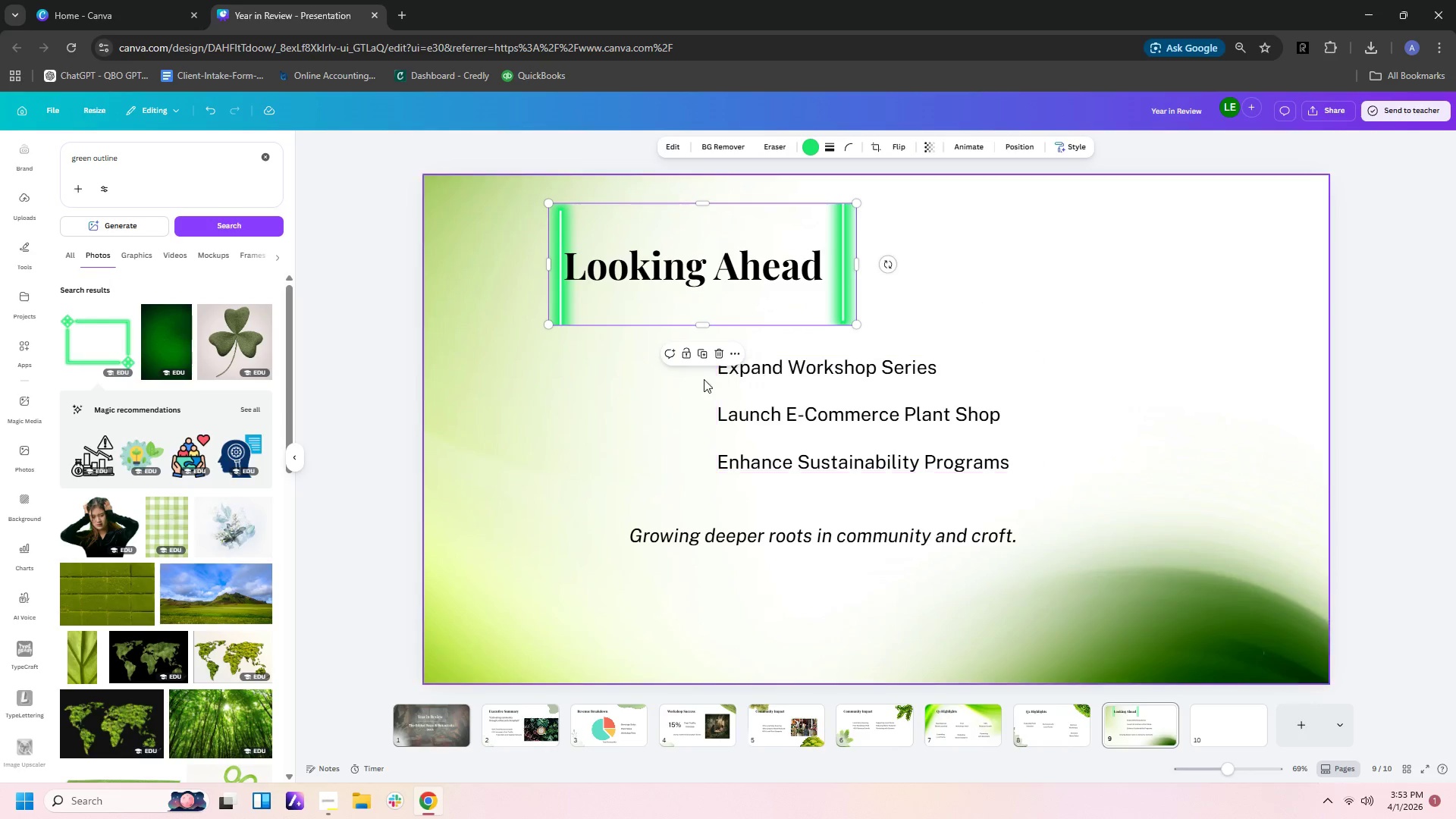 
left_click([720, 353])
 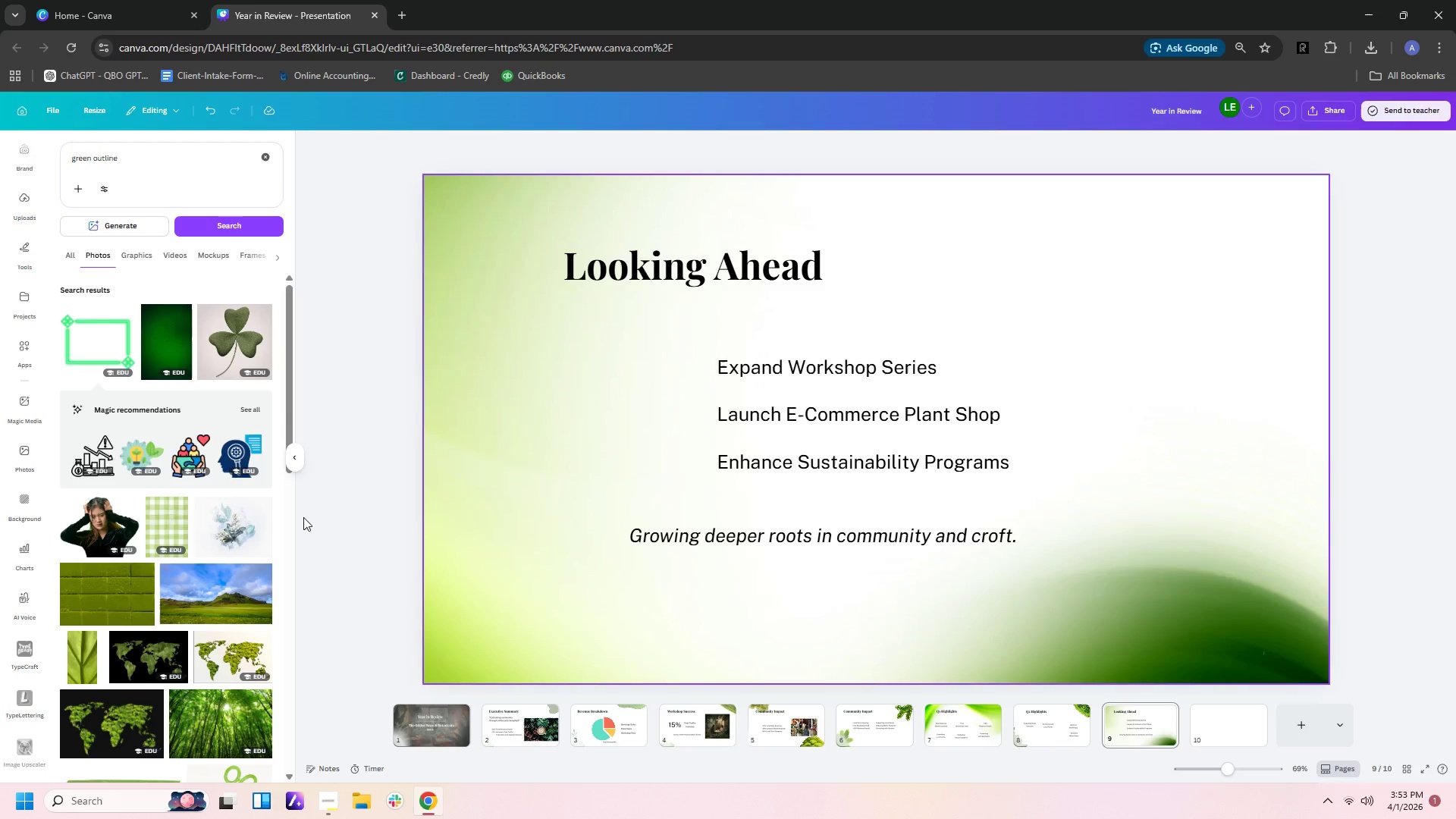 
scroll: coordinate [127, 632], scroll_direction: down, amount: 11.0
 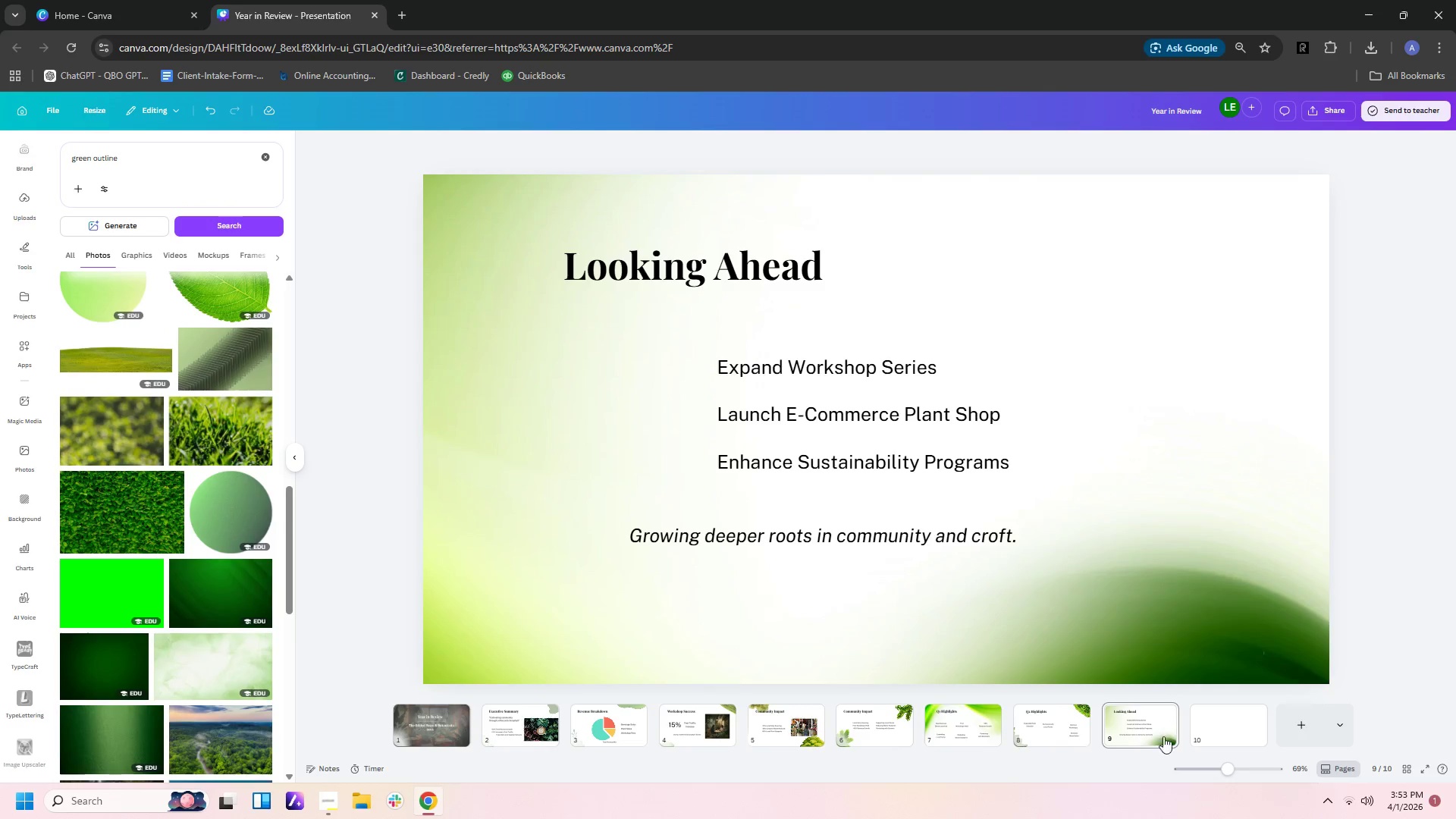 
mouse_move([1202, 739])
 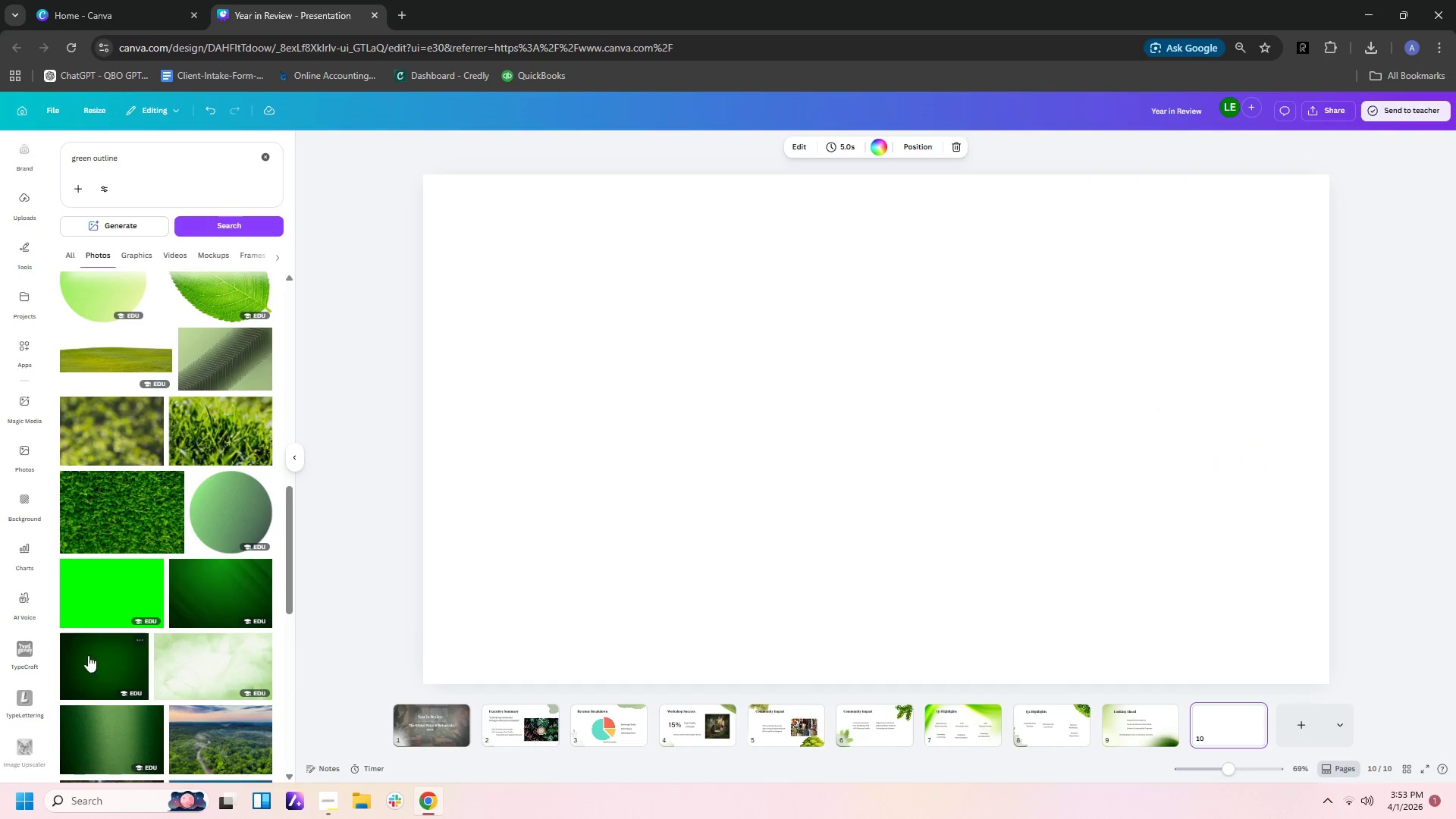 
scroll: coordinate [136, 651], scroll_direction: down, amount: 3.0
 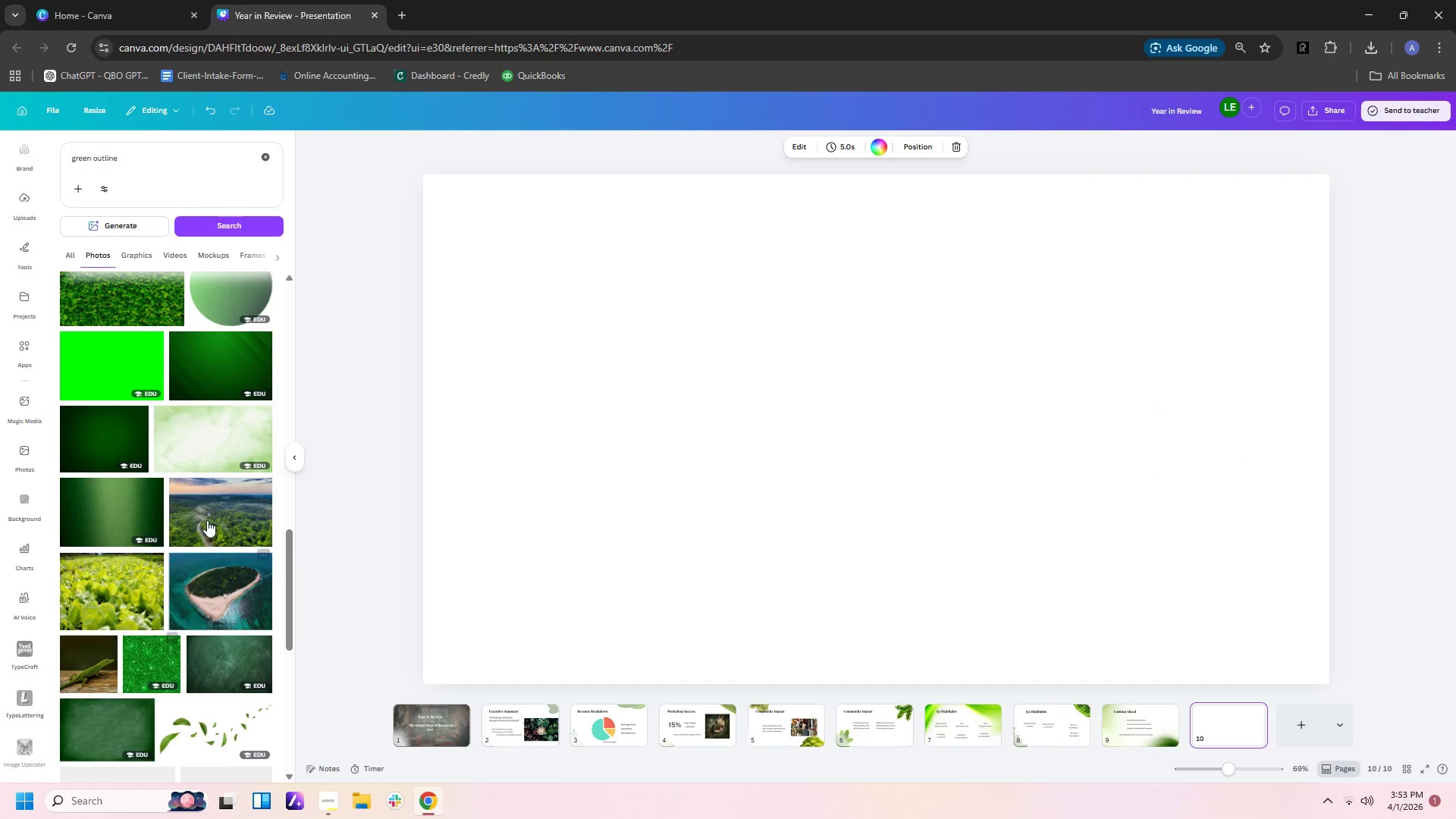 
mouse_move([177, 429])
 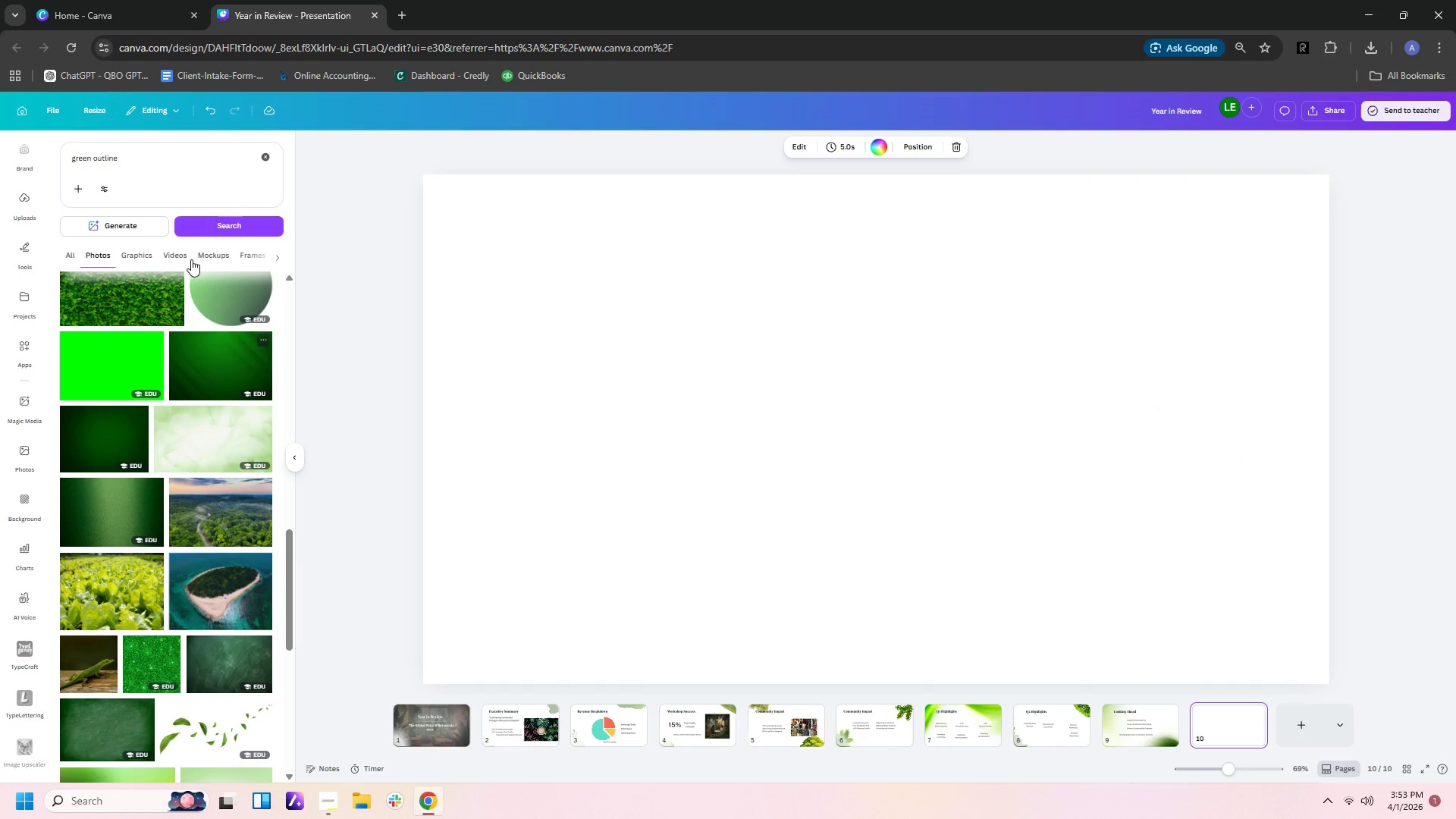 
left_click([193, 161])
 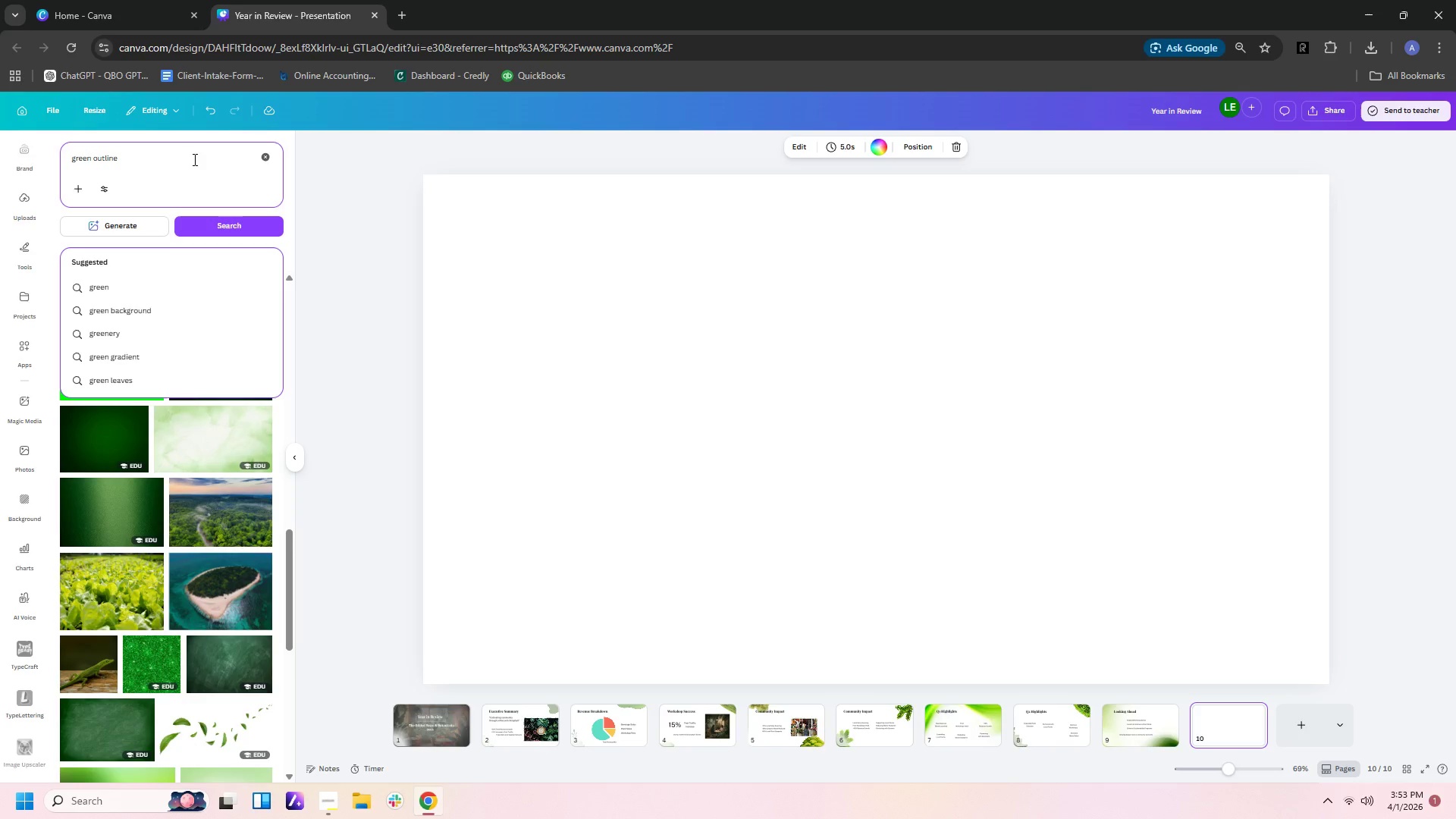 
scroll: coordinate [182, 238], scroll_direction: up, amount: 7.0
 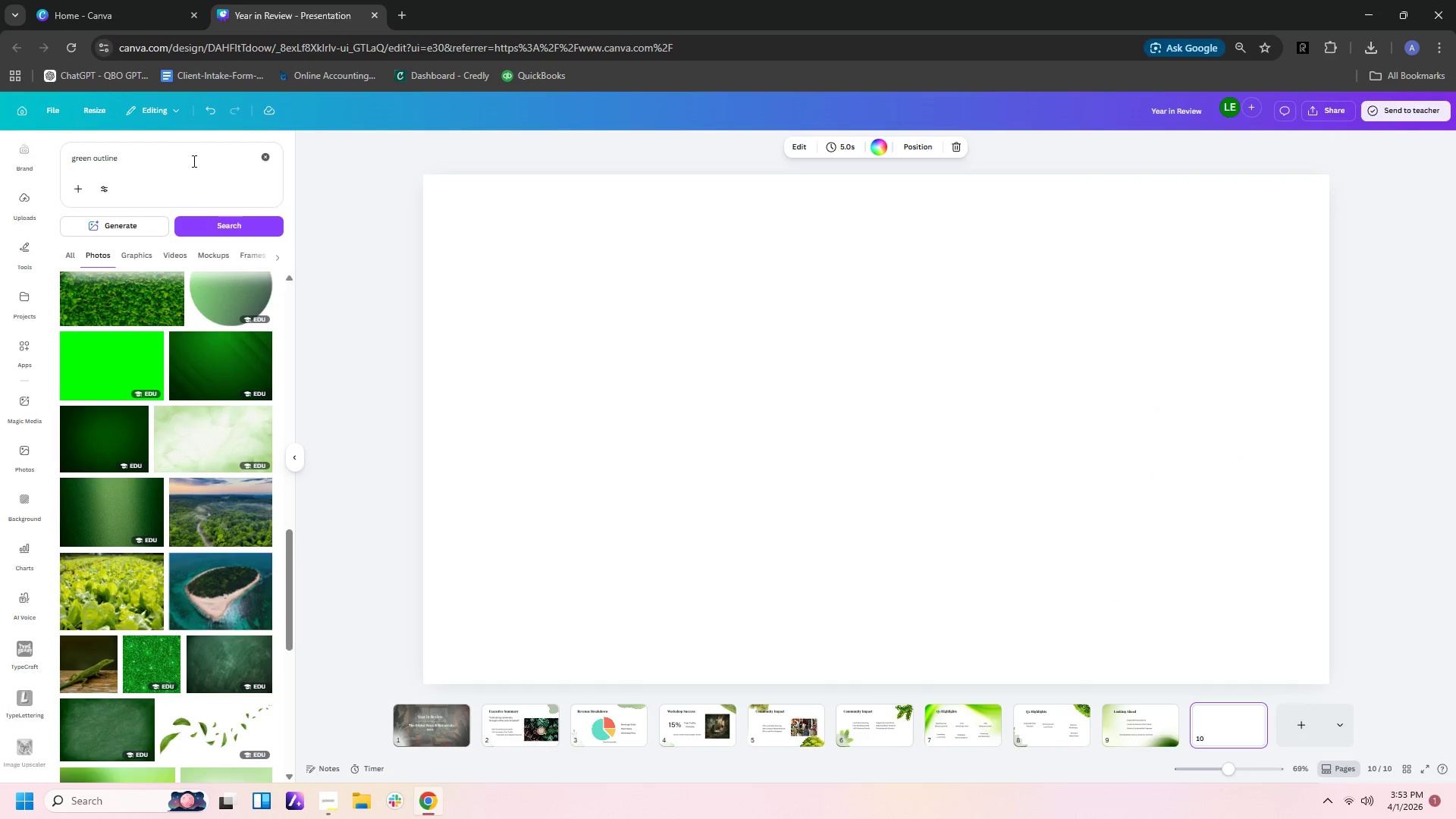 
hold_key(key=Backspace, duration=1.06)
 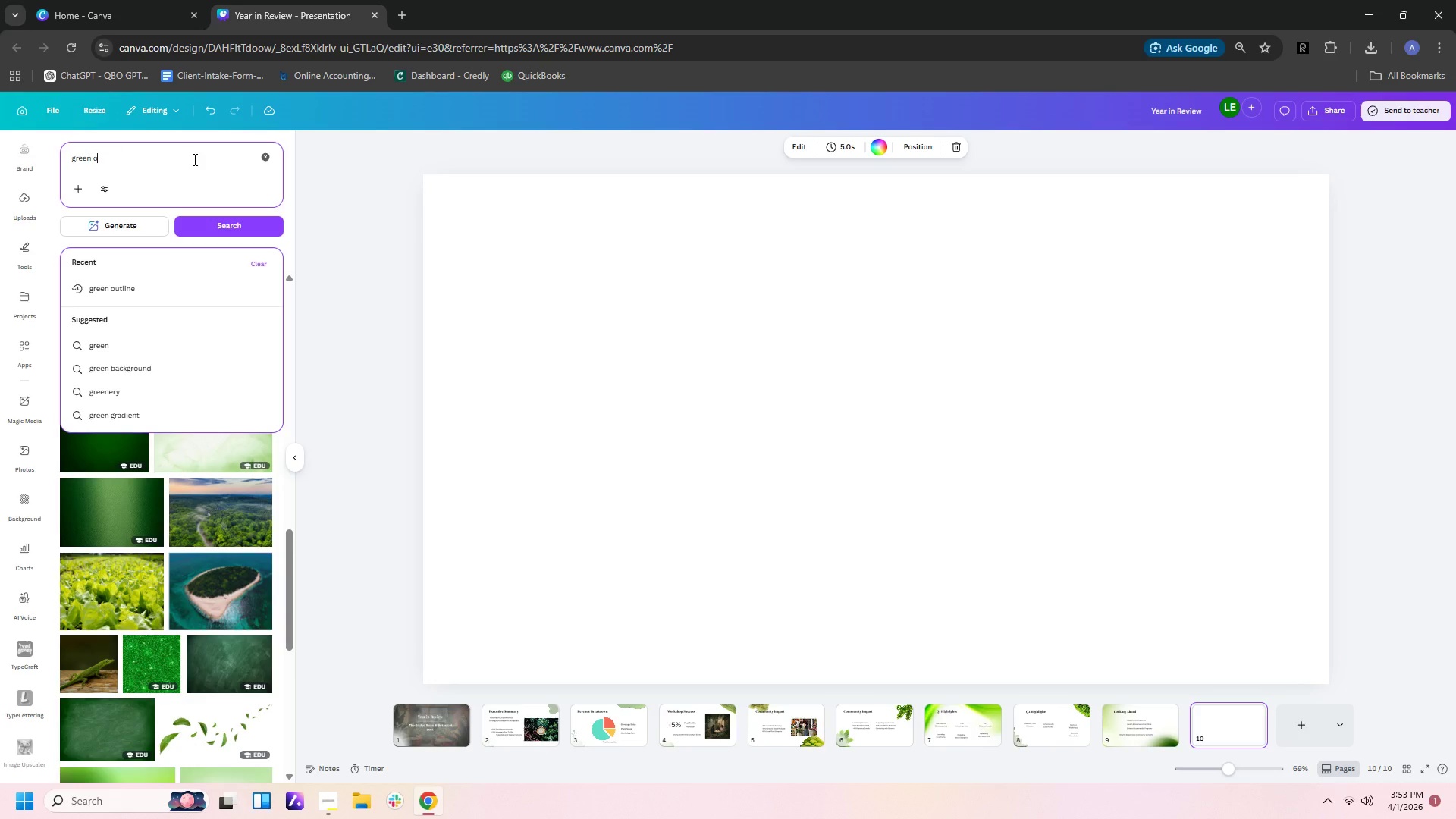 
key(Backspace)
key(Backspace)
key(Backspace)
key(Backspace)
key(Backspace)
key(Backspace)
key(Backspace)
key(Backspace)
key(Backspace)
key(Backspace)
key(Backspace)
type(green abstract)
 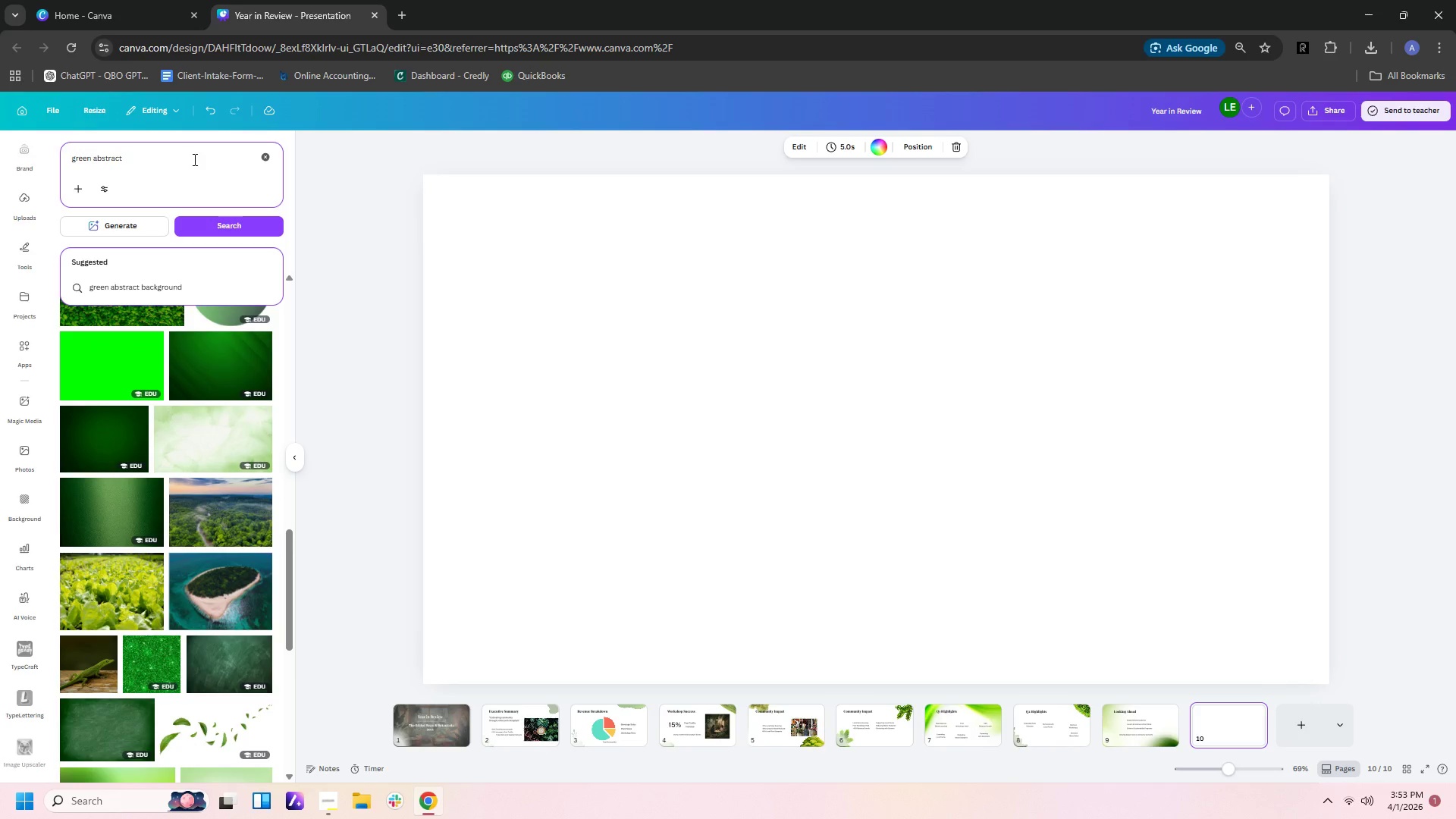 
key(Enter)
 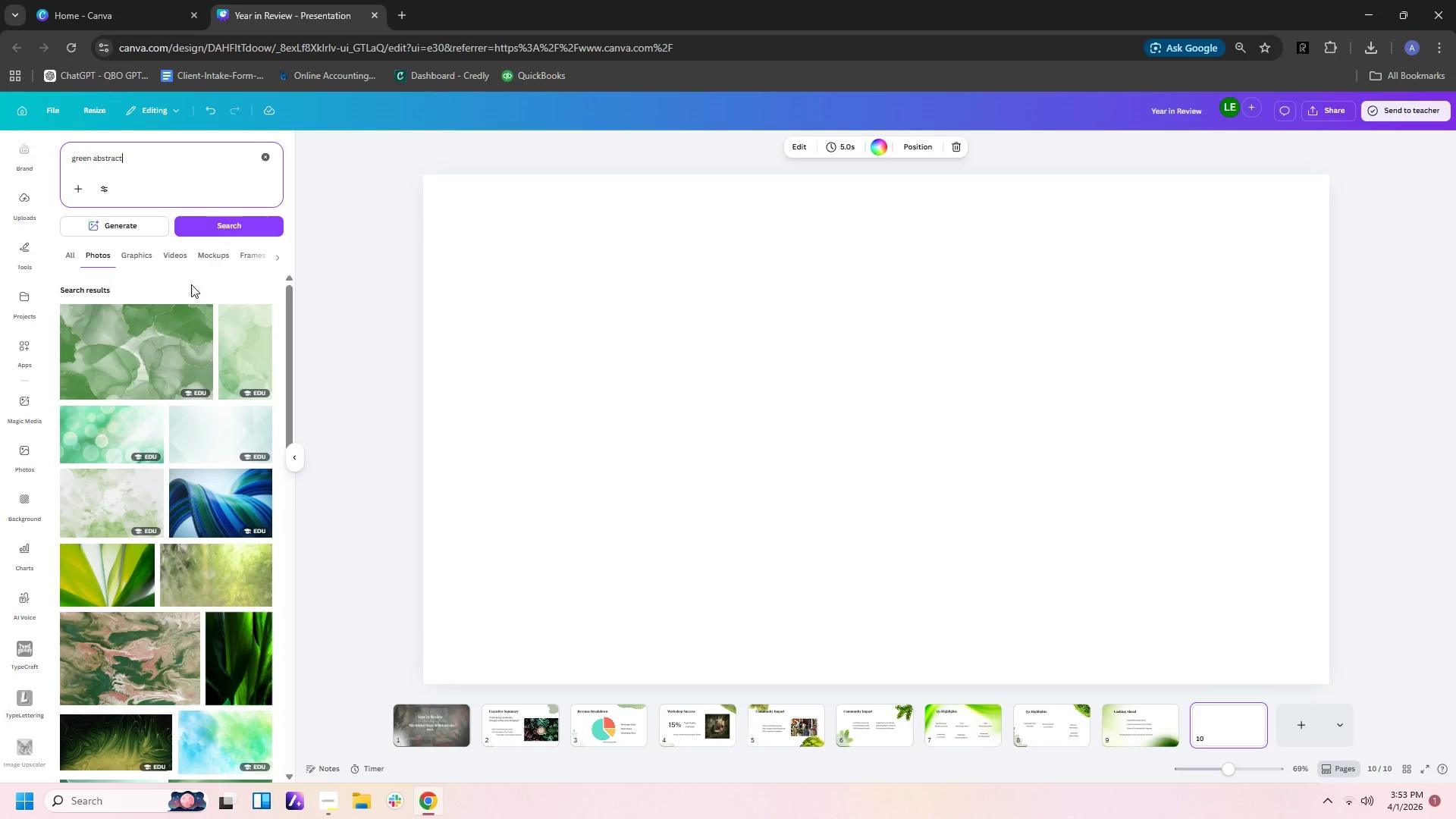 
scroll: coordinate [149, 566], scroll_direction: down, amount: 17.0
 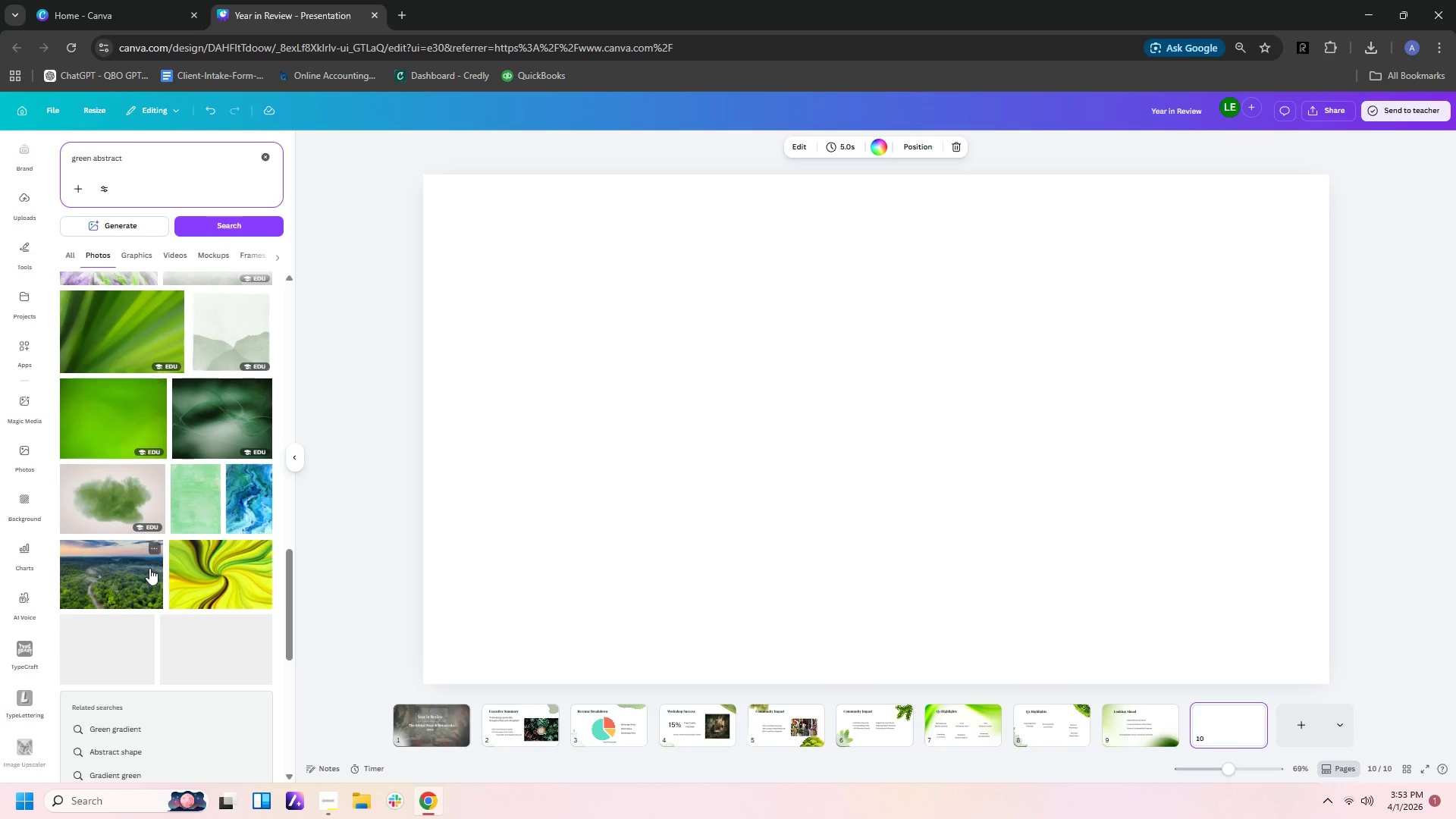 
scroll: coordinate [149, 570], scroll_direction: down, amount: 1.0
 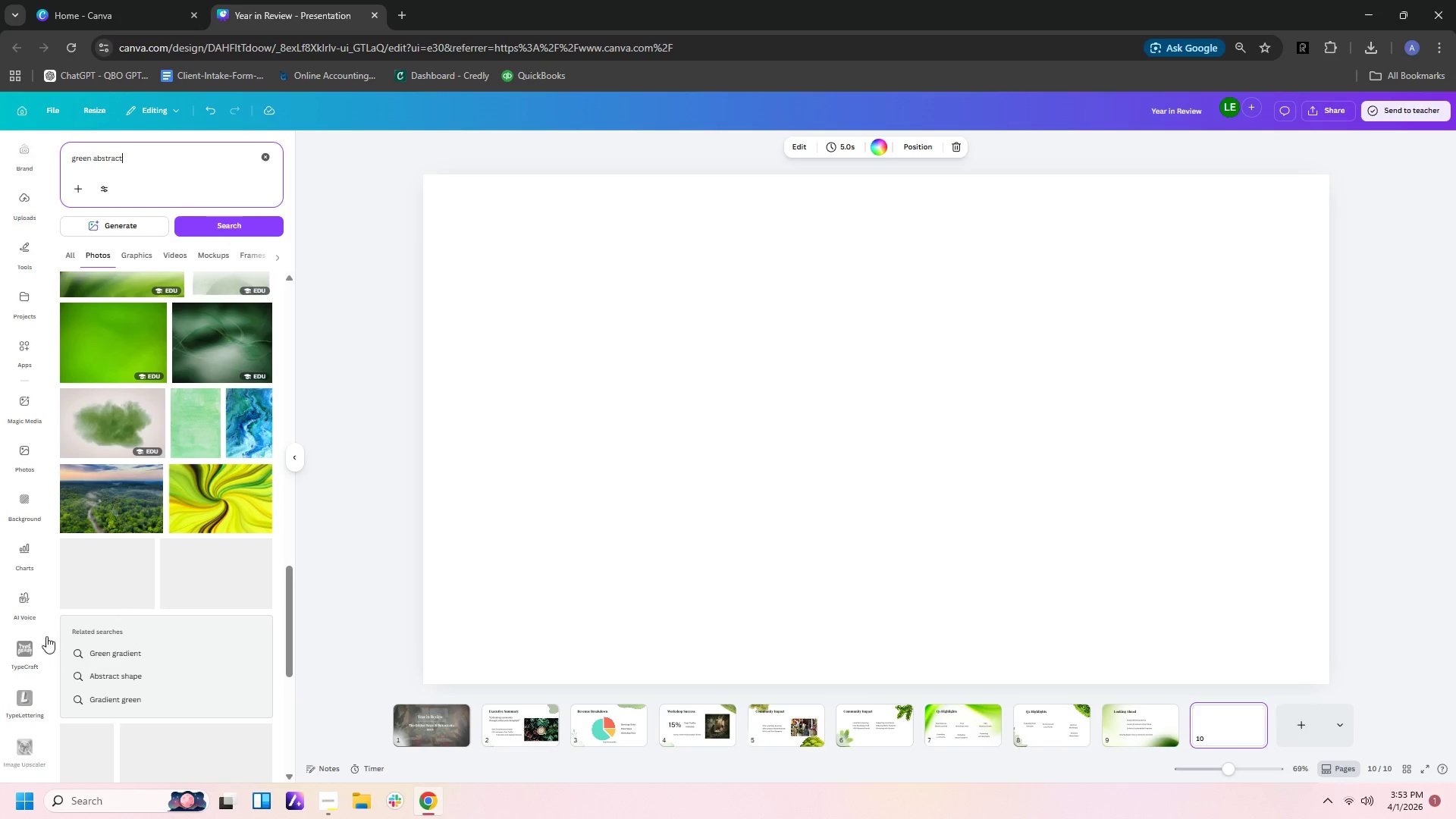 
scroll: coordinate [0, 607], scroll_direction: up, amount: 8.0
 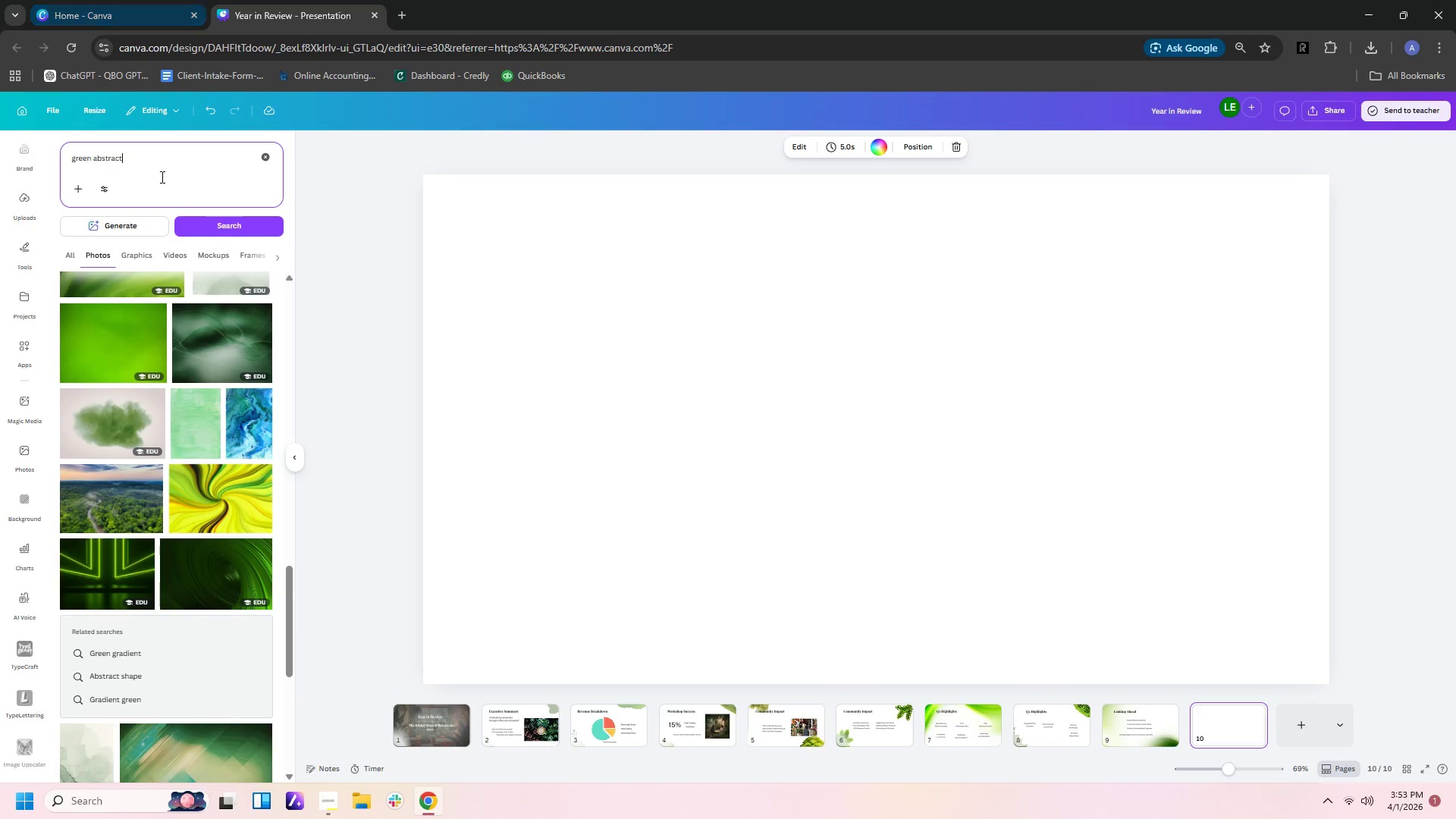 
left_click([177, 162])
 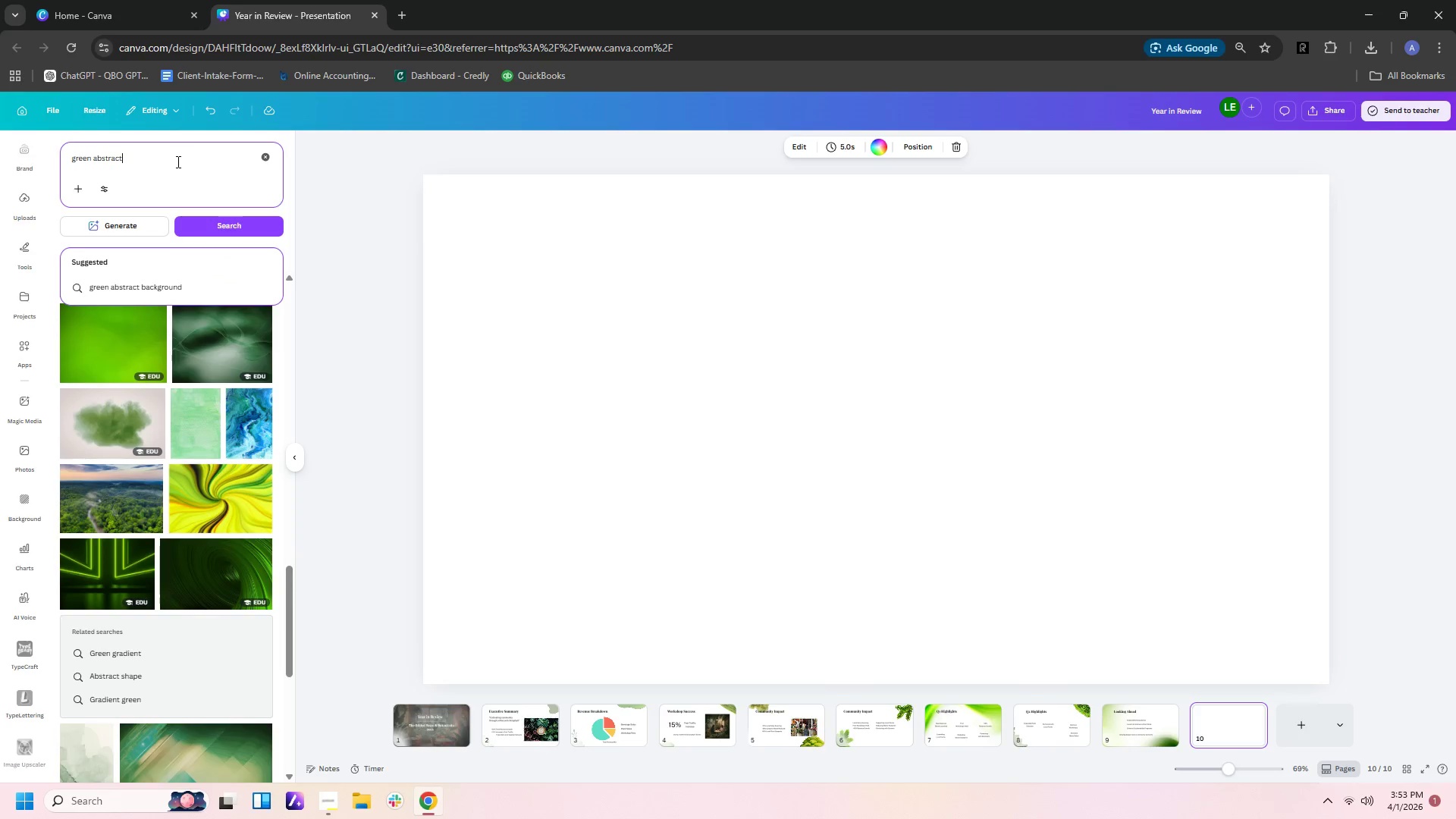 
hold_key(key=Backspace, duration=0.72)
 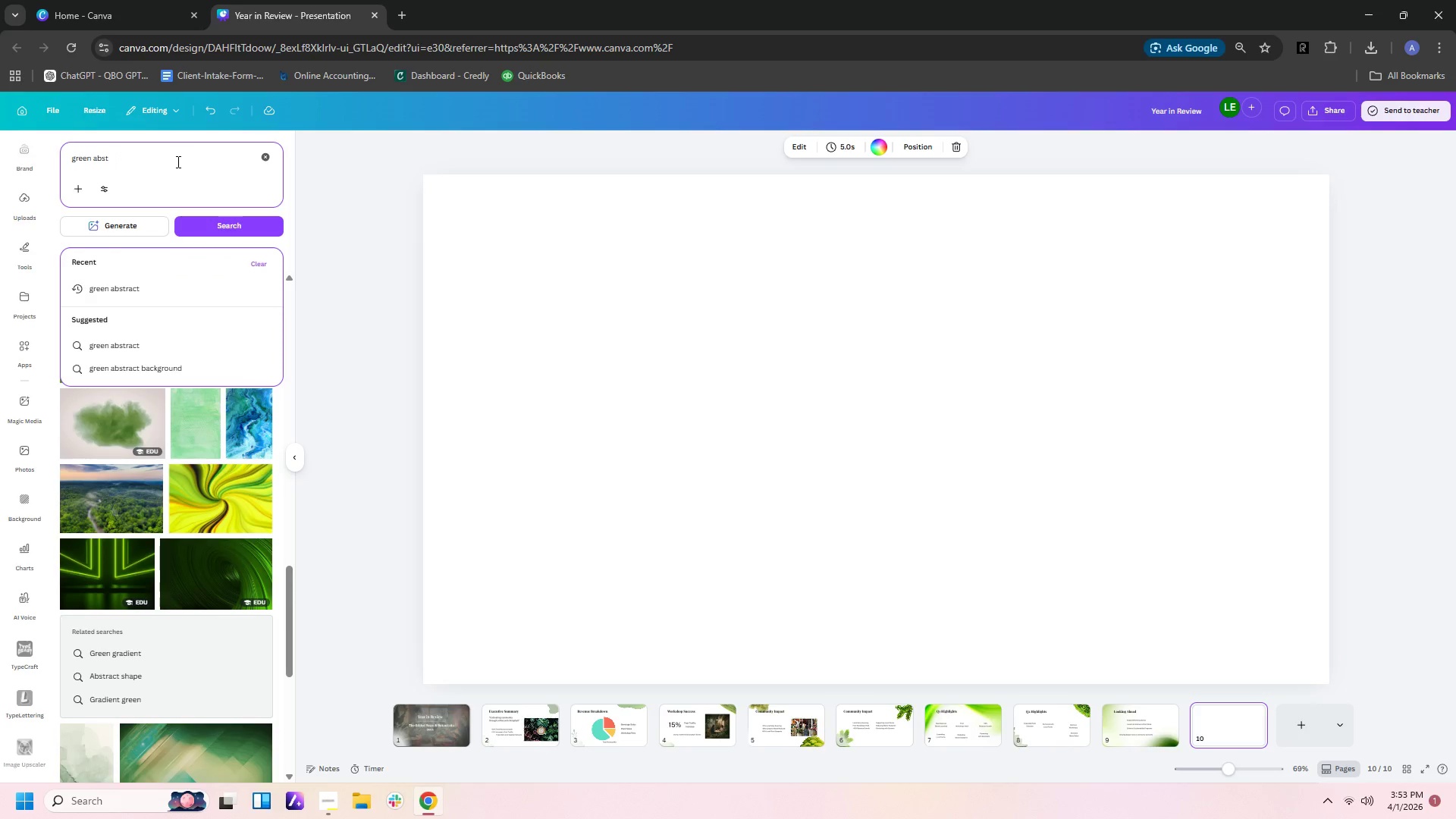 
key(Backspace)
key(Backspace)
key(Backspace)
key(Backspace)
key(Backspace)
key(Backspace)
key(Backspace)
type(green )
 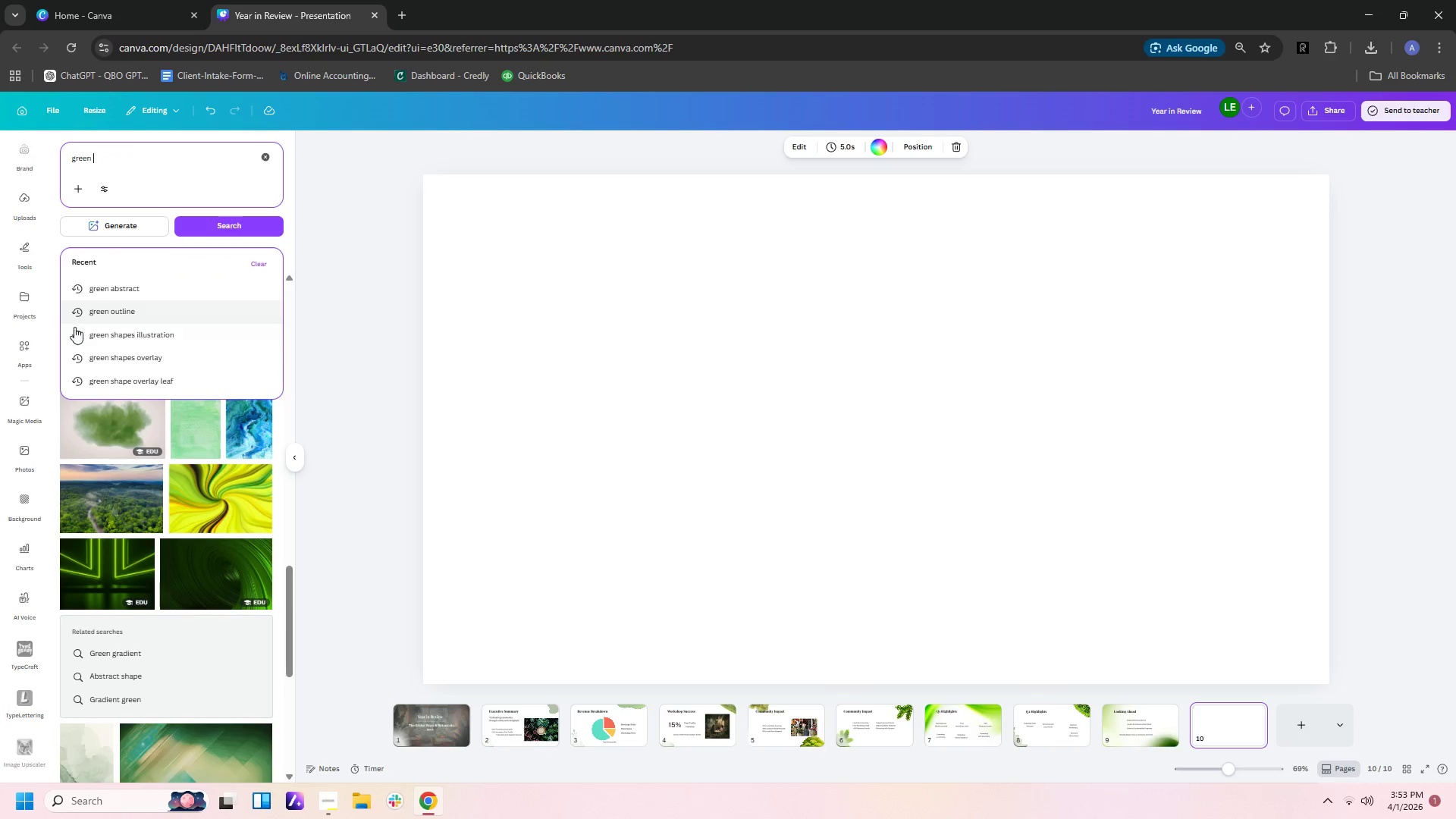 
left_click([108, 342])
 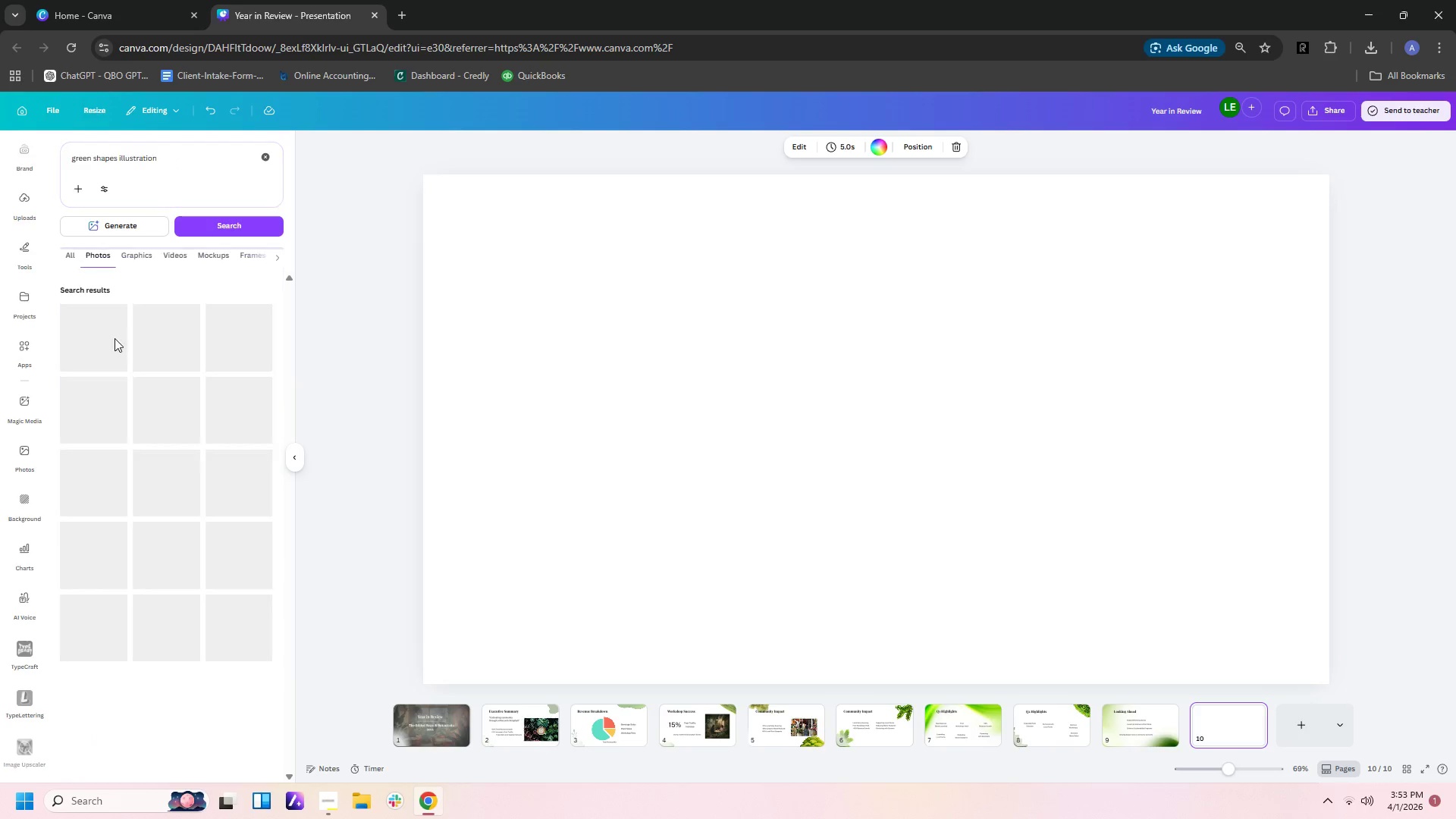 
mouse_move([93, 372])
 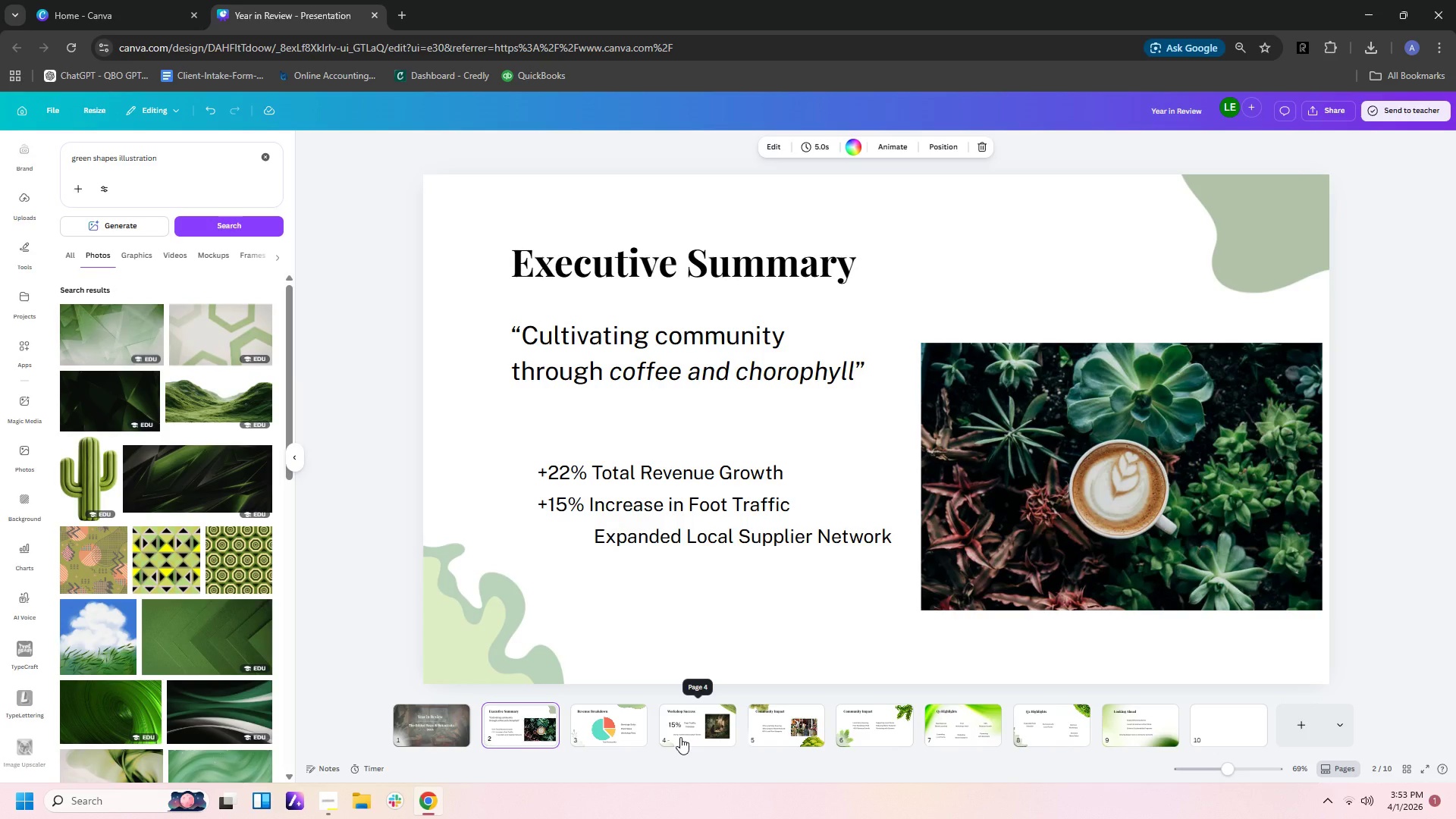 
wait(6.39)
 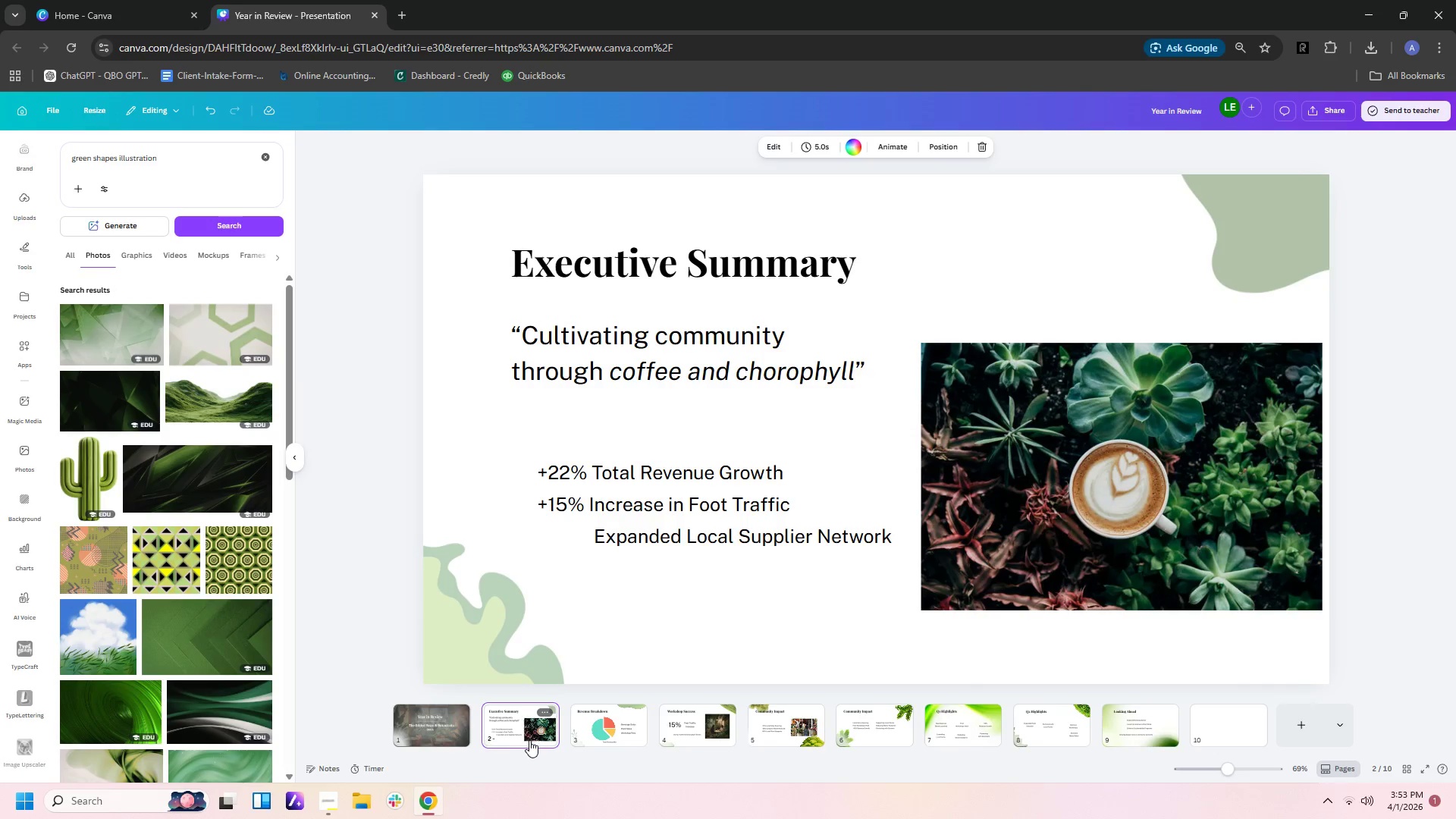 
scroll: coordinate [156, 574], scroll_direction: down, amount: 11.0
 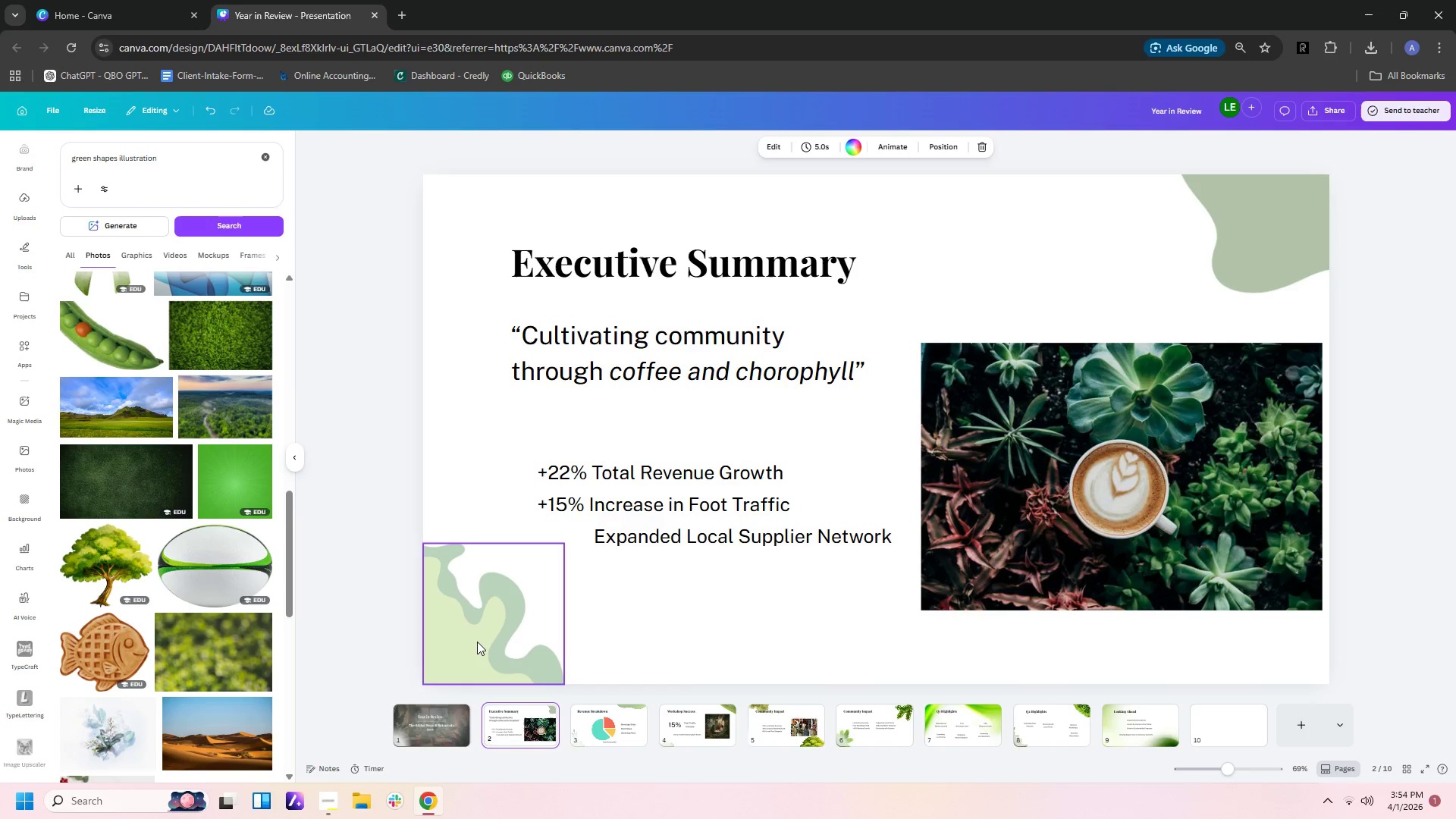 
left_click([482, 648])
 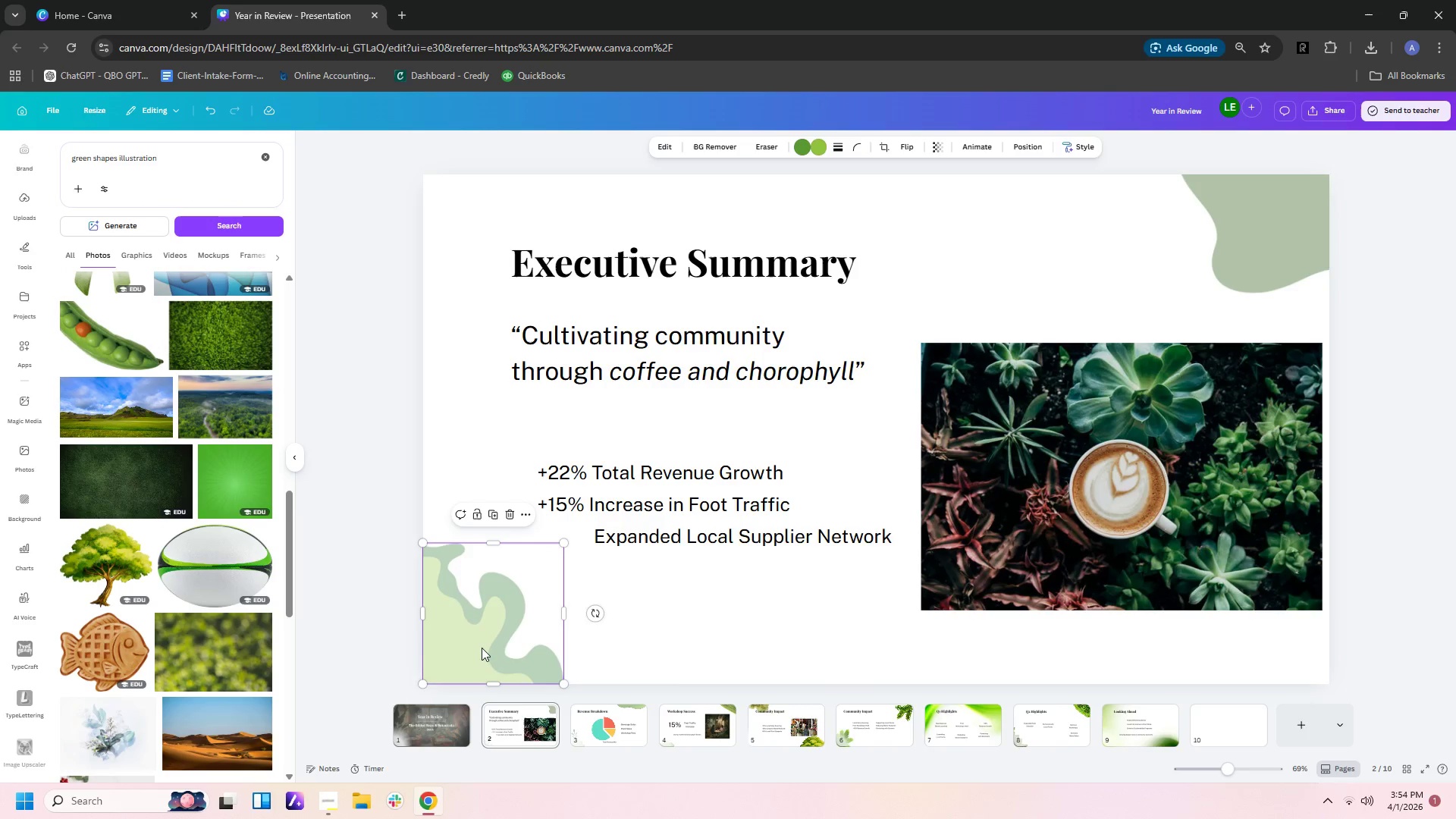 
left_click_drag(start_coordinate=[482, 648], to_coordinate=[526, 636])
 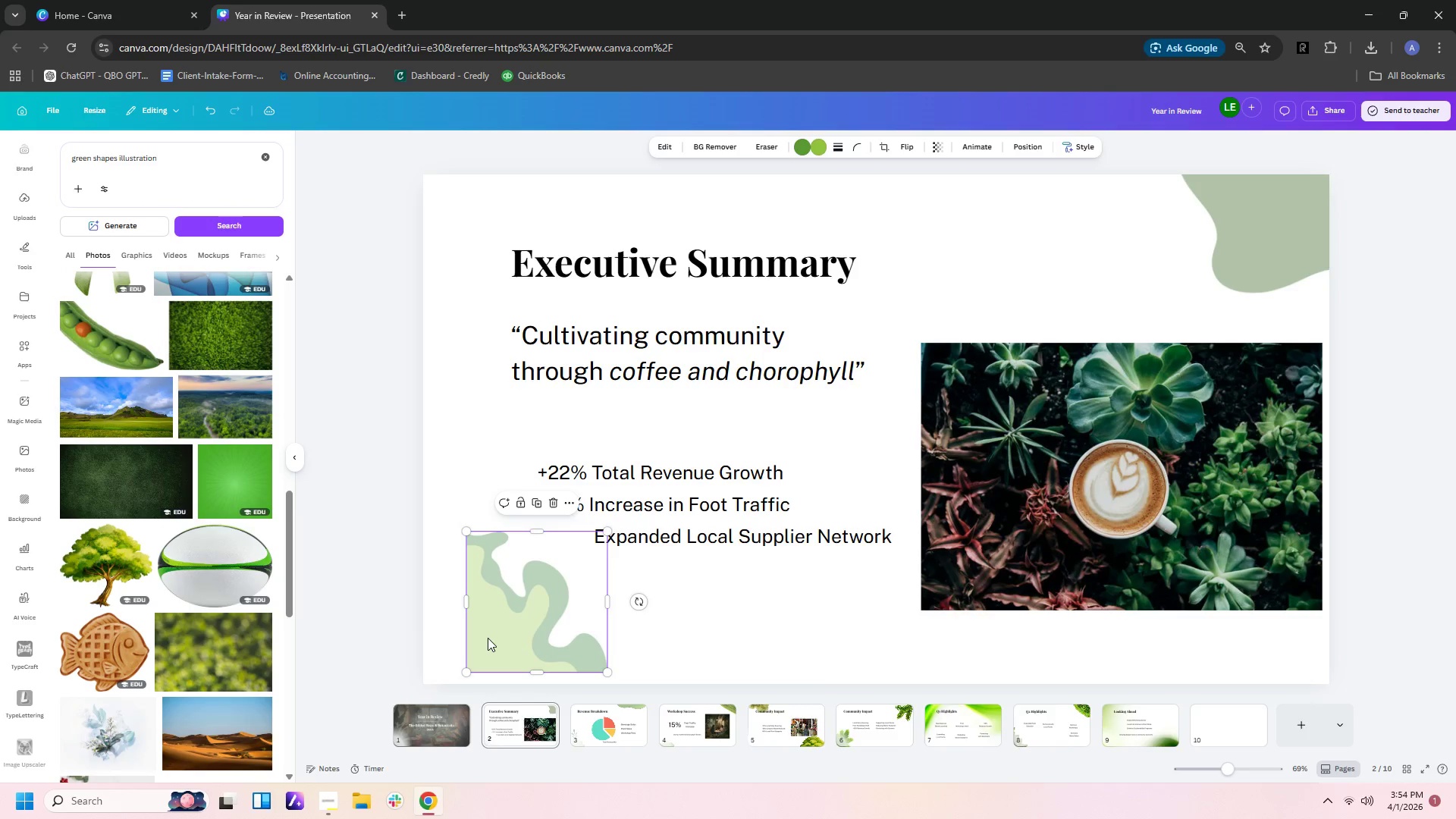 
left_click_drag(start_coordinate=[487, 639], to_coordinate=[444, 650])
 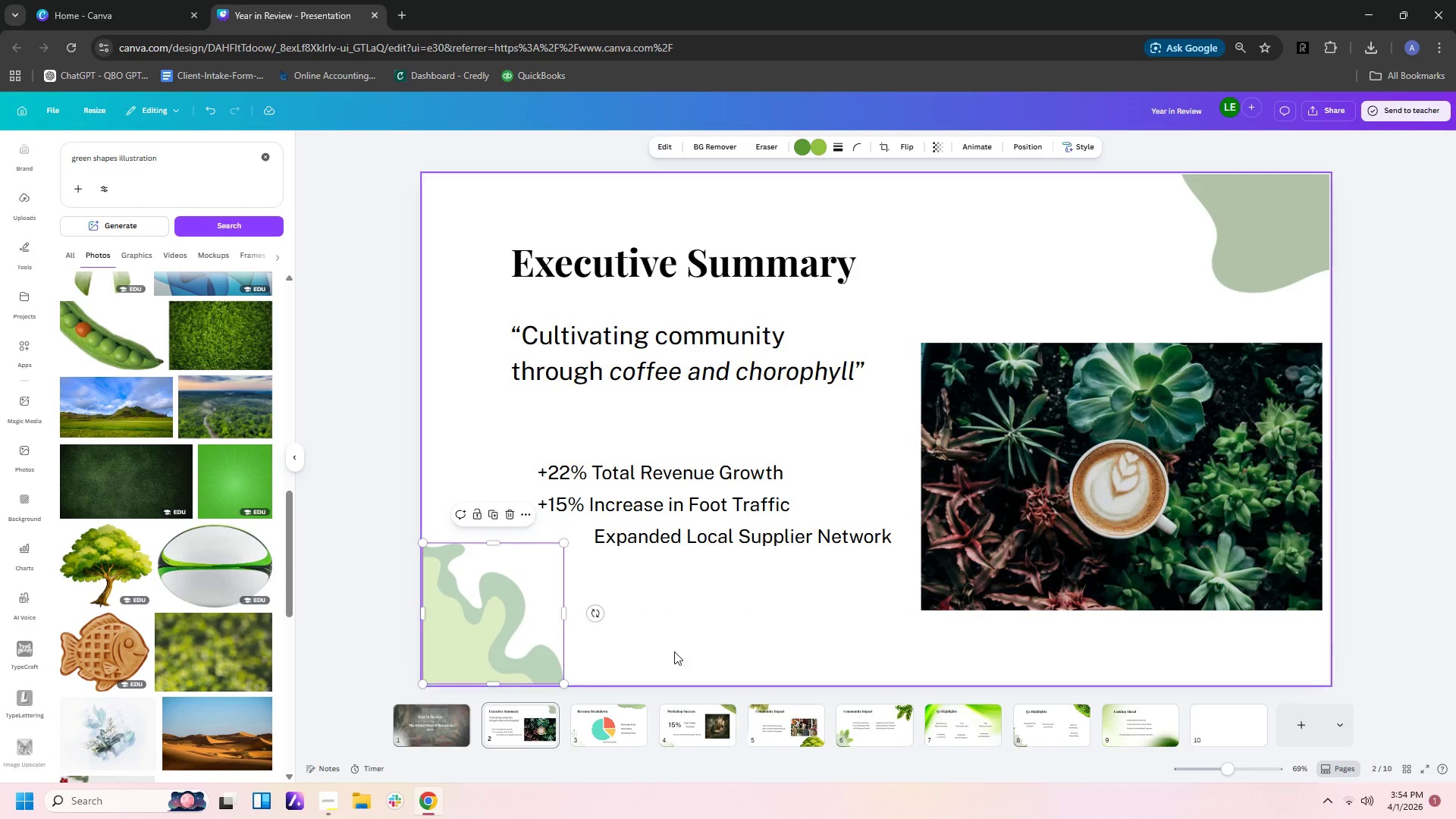 
left_click([701, 660])
 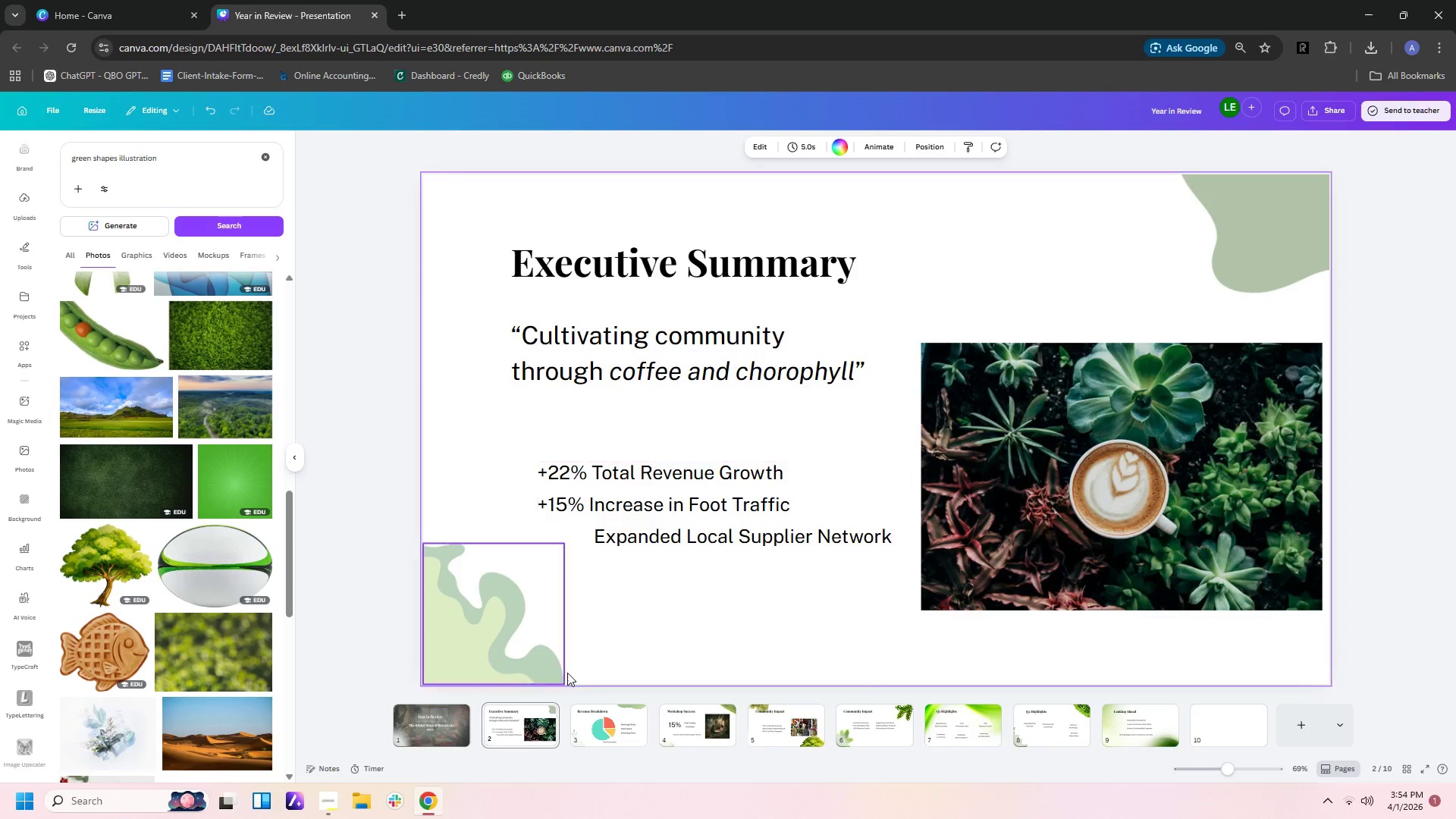 
left_click([624, 720])
 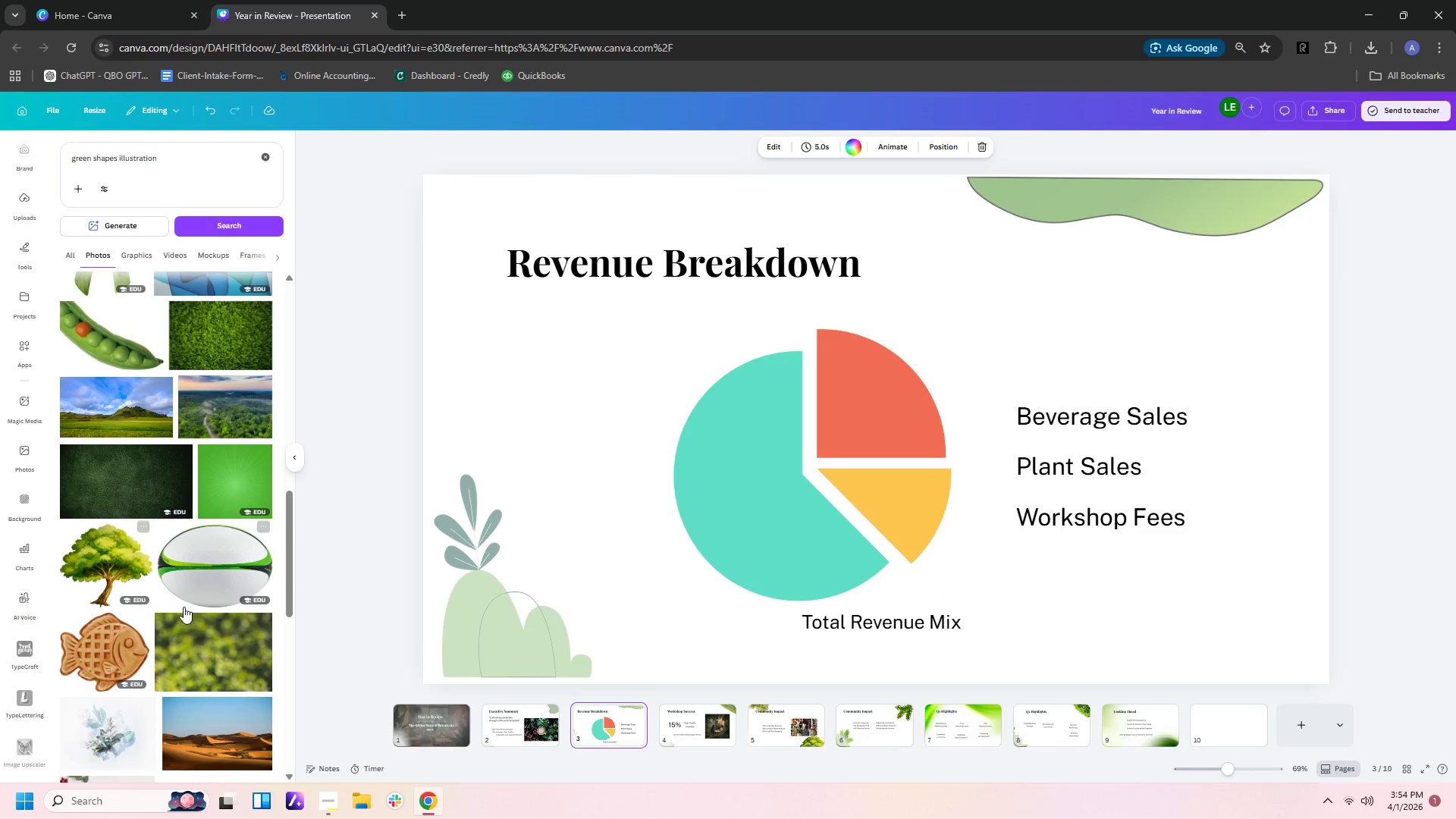 
left_click([141, 261])
 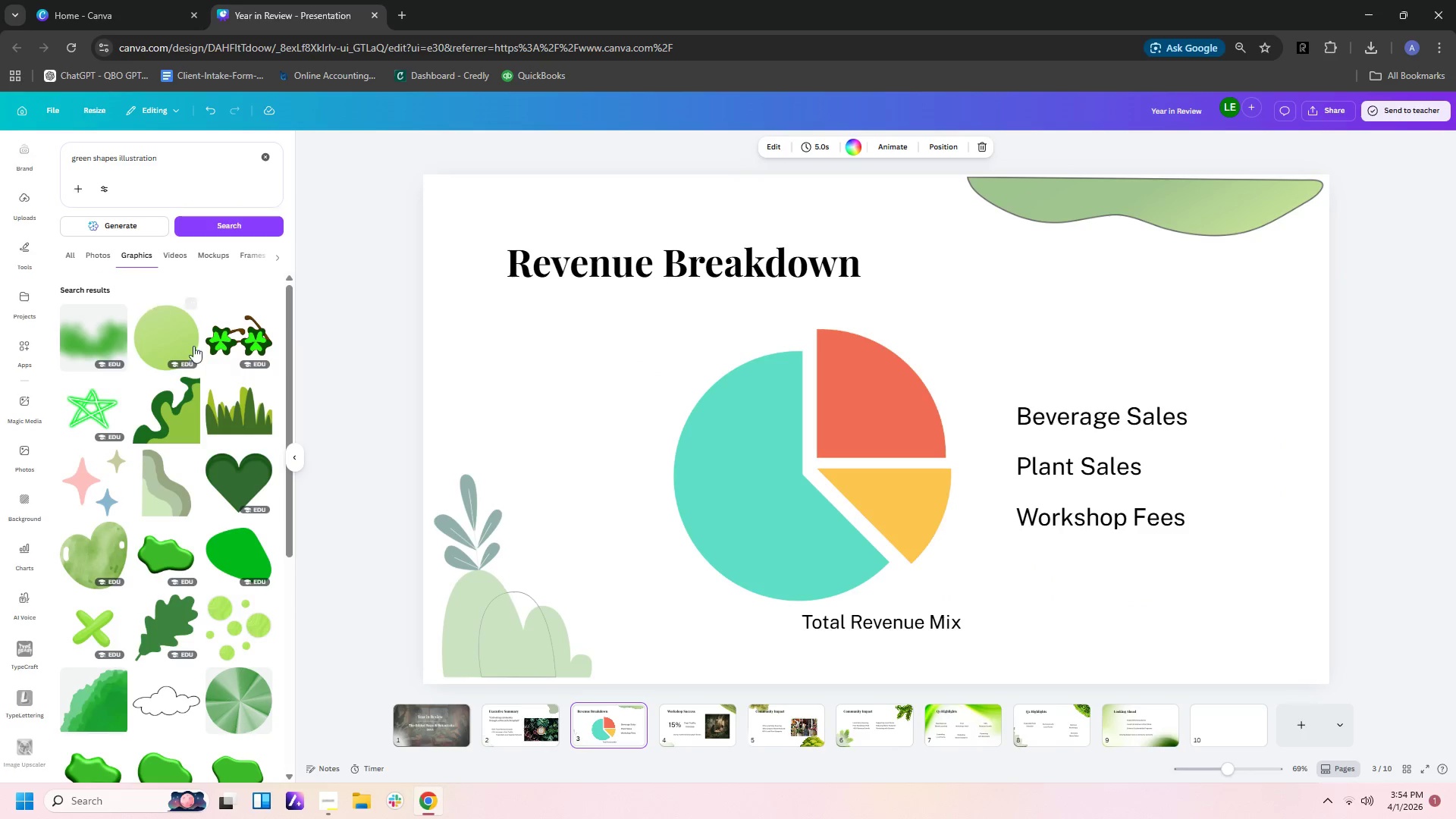 
left_click([723, 742])
 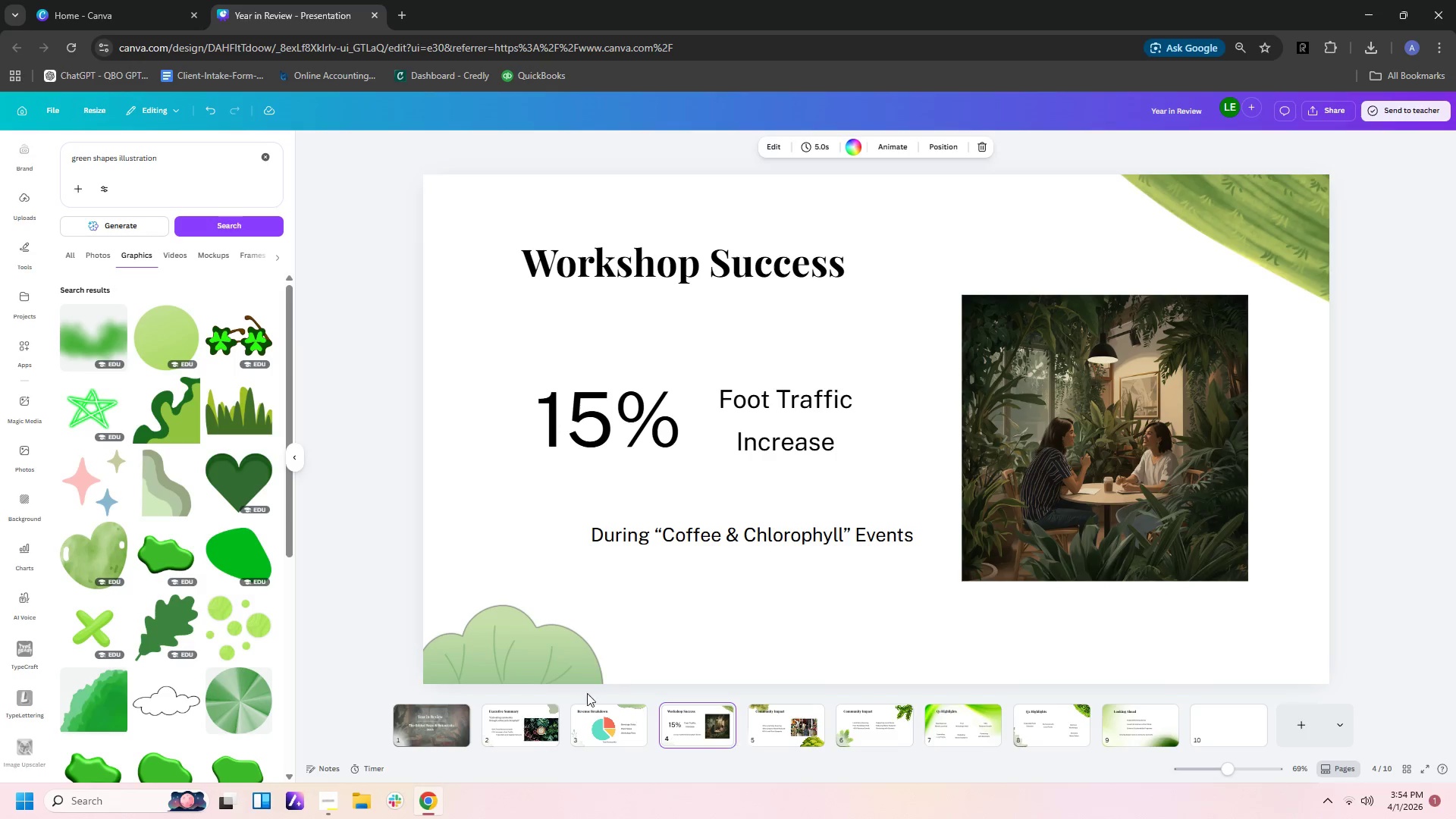 
left_click([543, 663])
 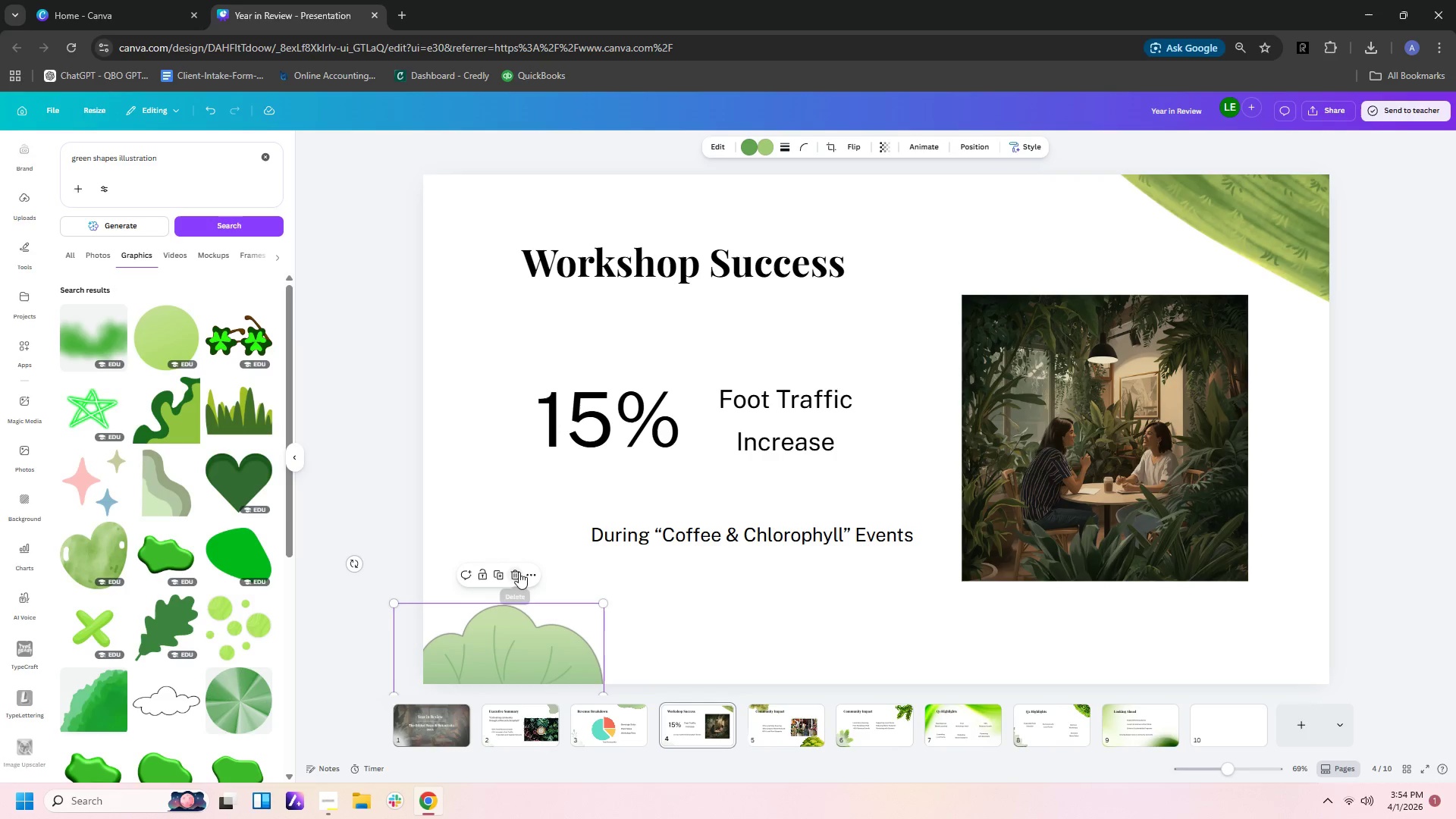 
left_click([514, 572])
 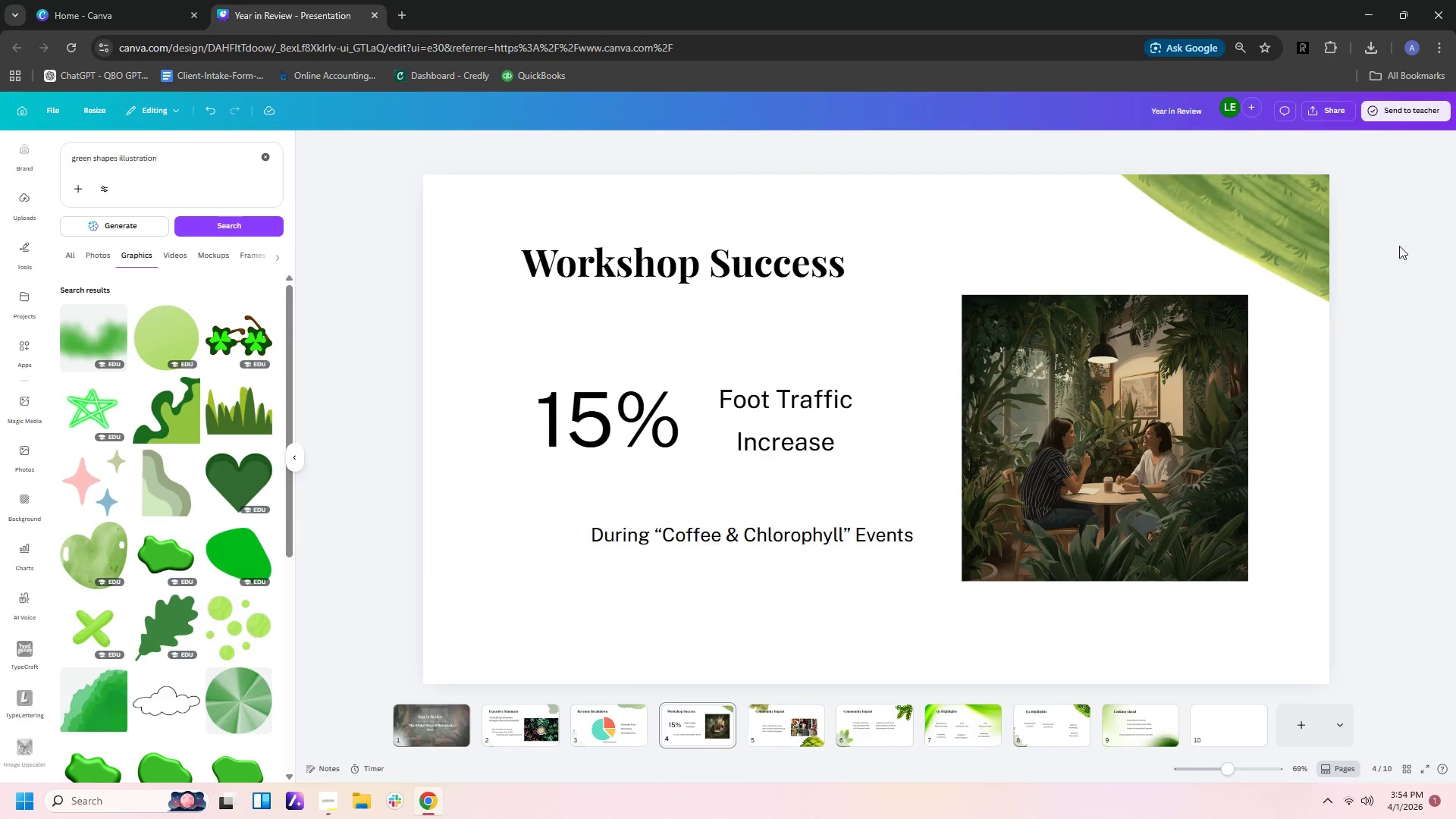 
left_click([1288, 242])
 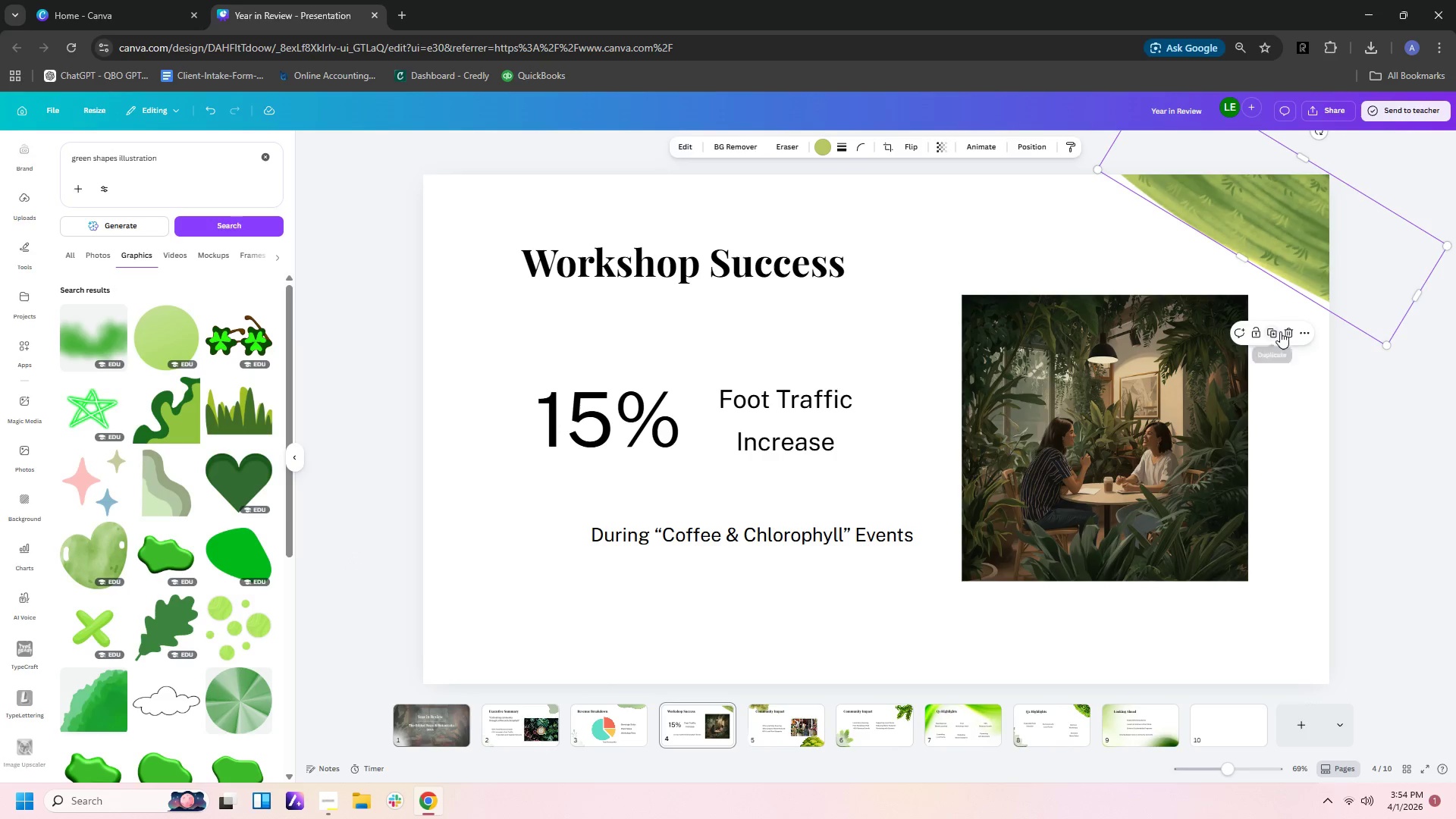 
left_click([1285, 331])
 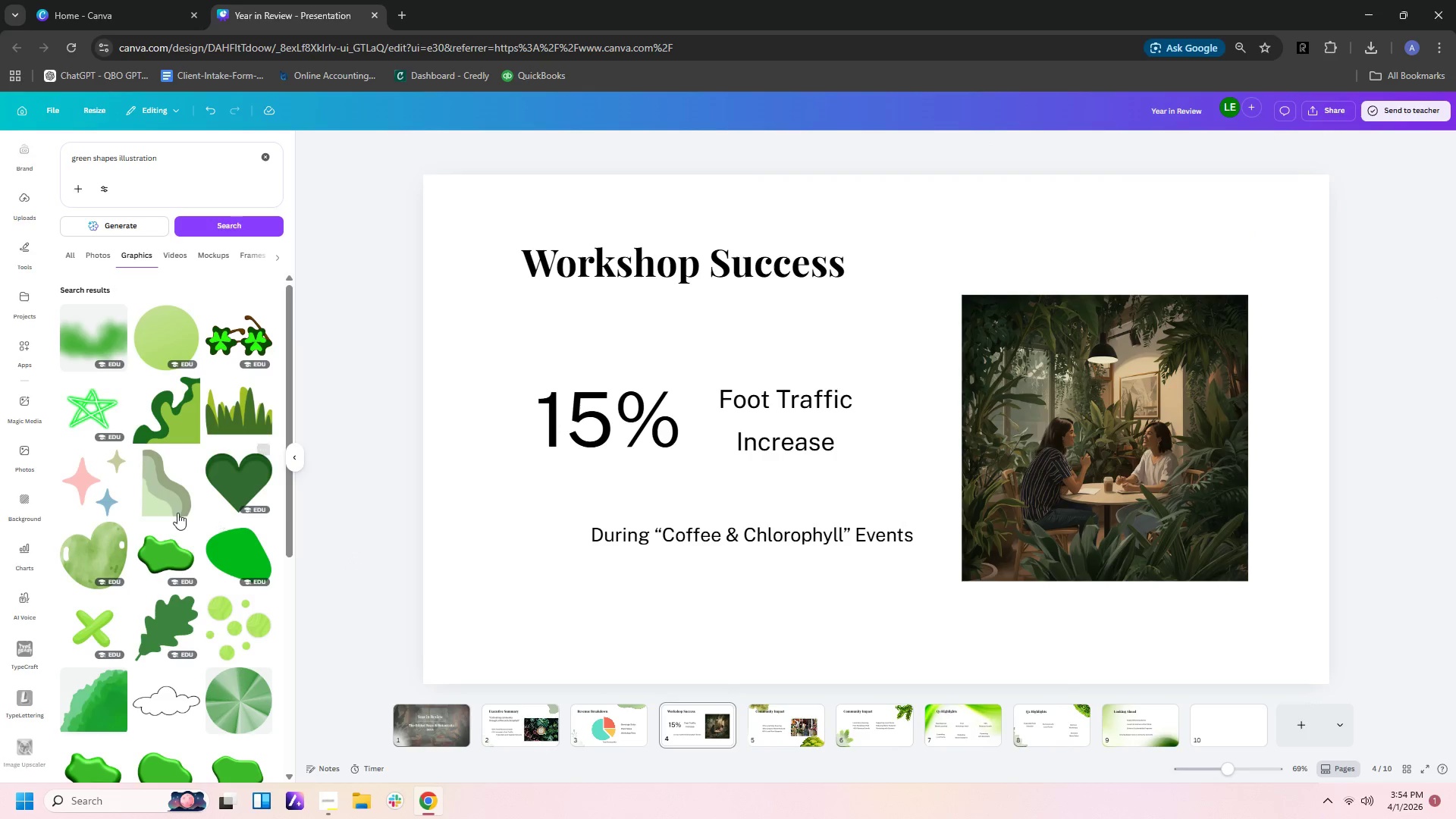 
left_click([162, 509])
 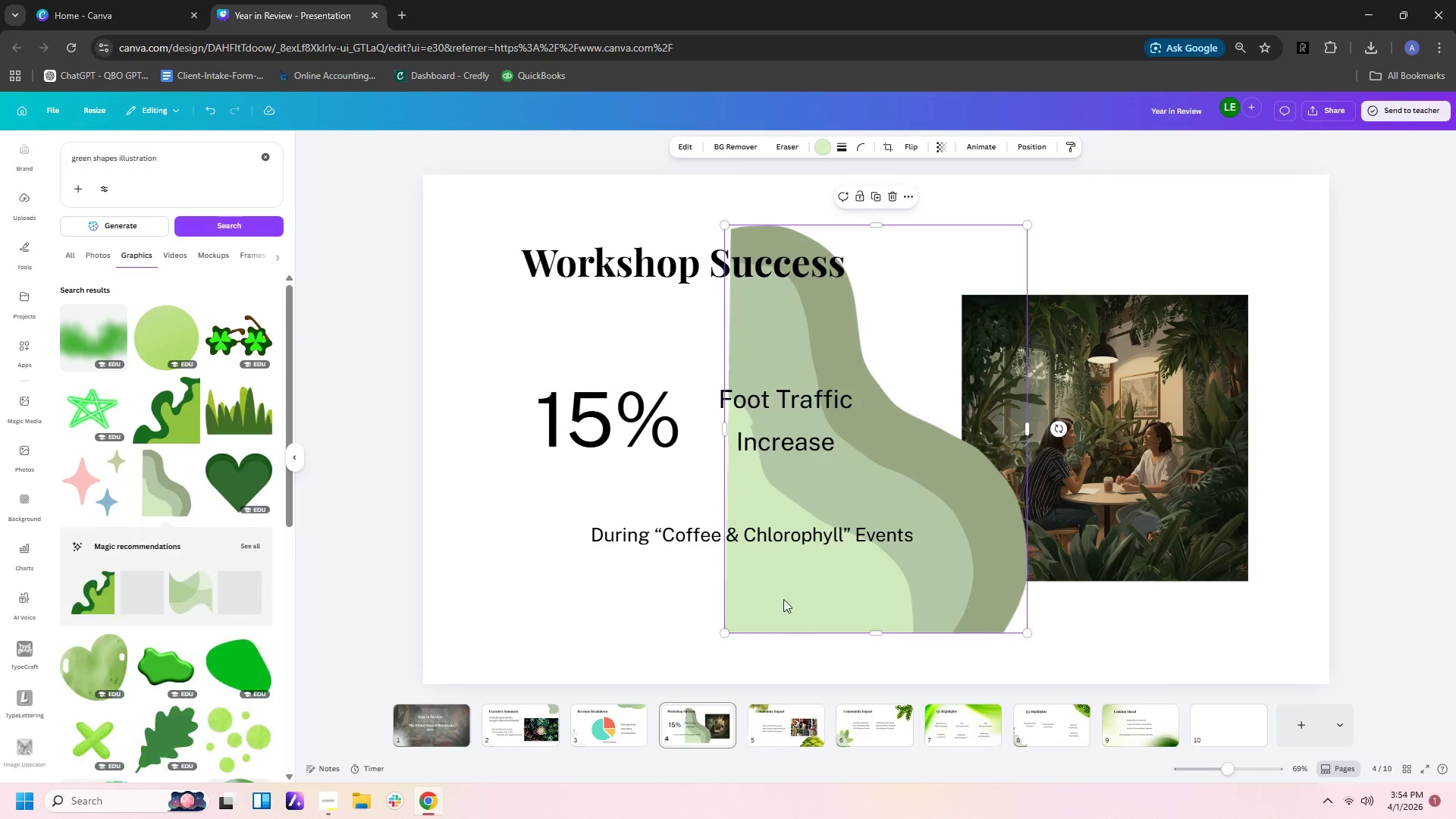 
left_click_drag(start_coordinate=[839, 583], to_coordinate=[784, 601])
 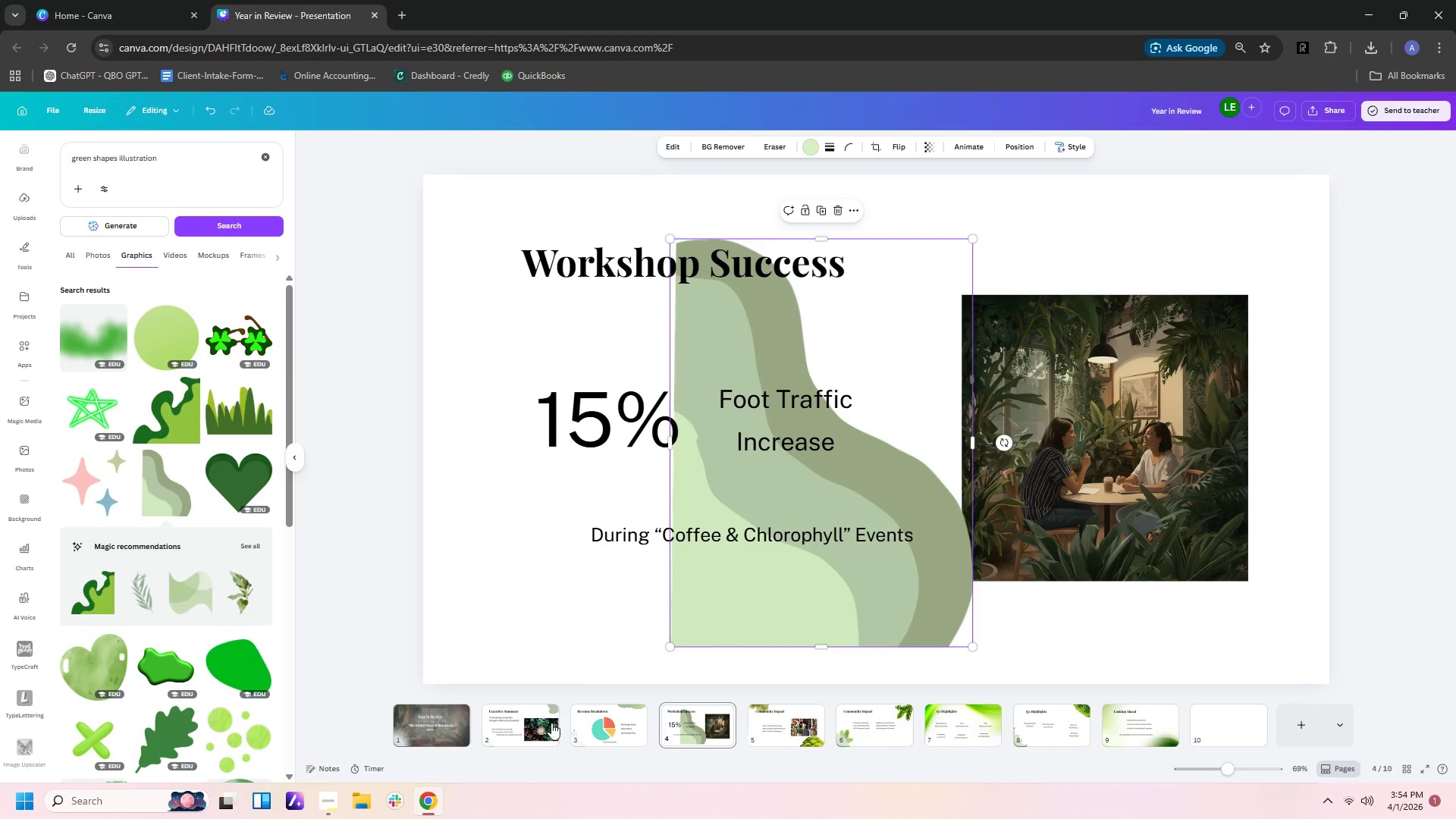 
left_click([545, 723])
 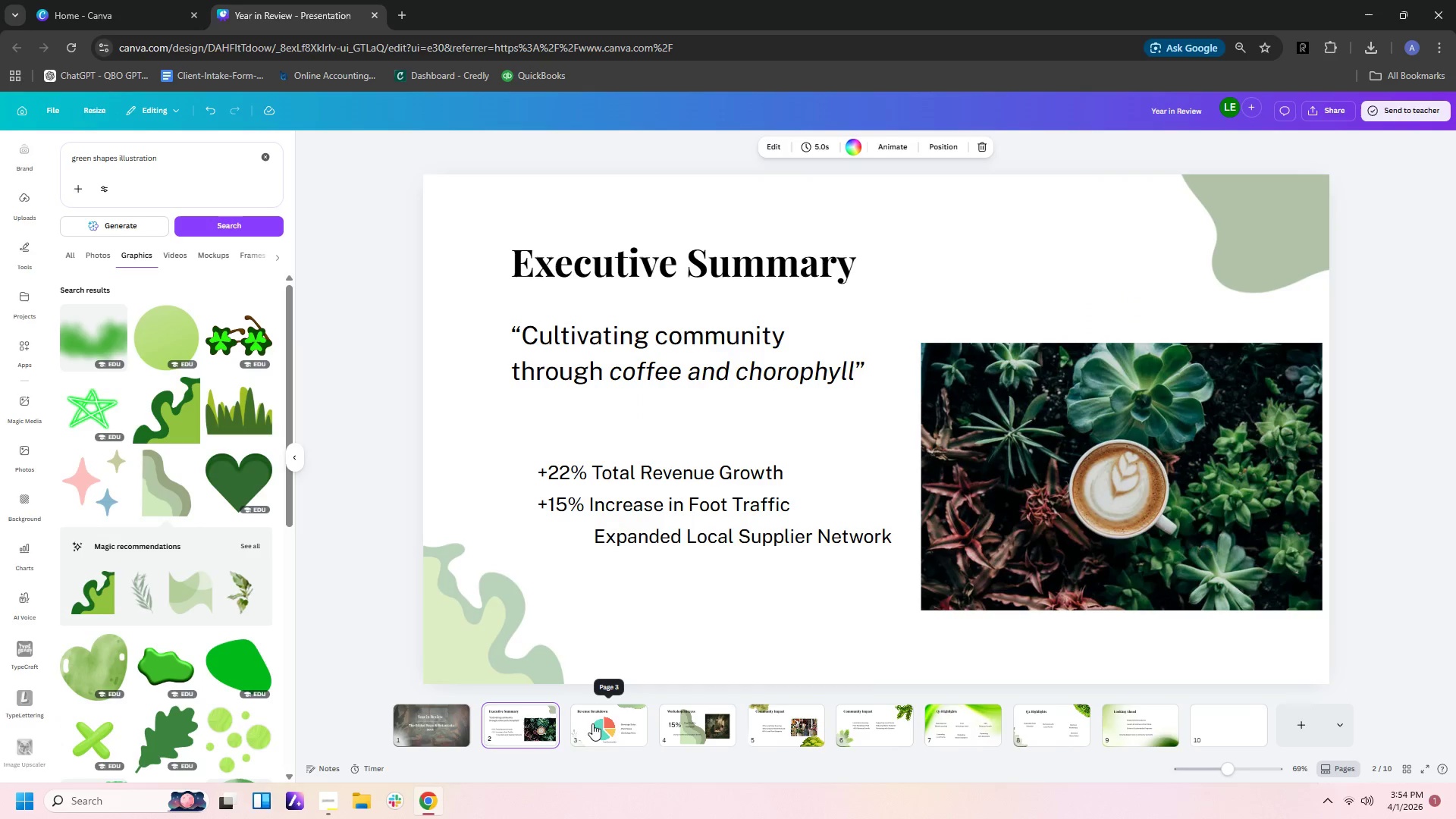 
left_click([611, 723])
 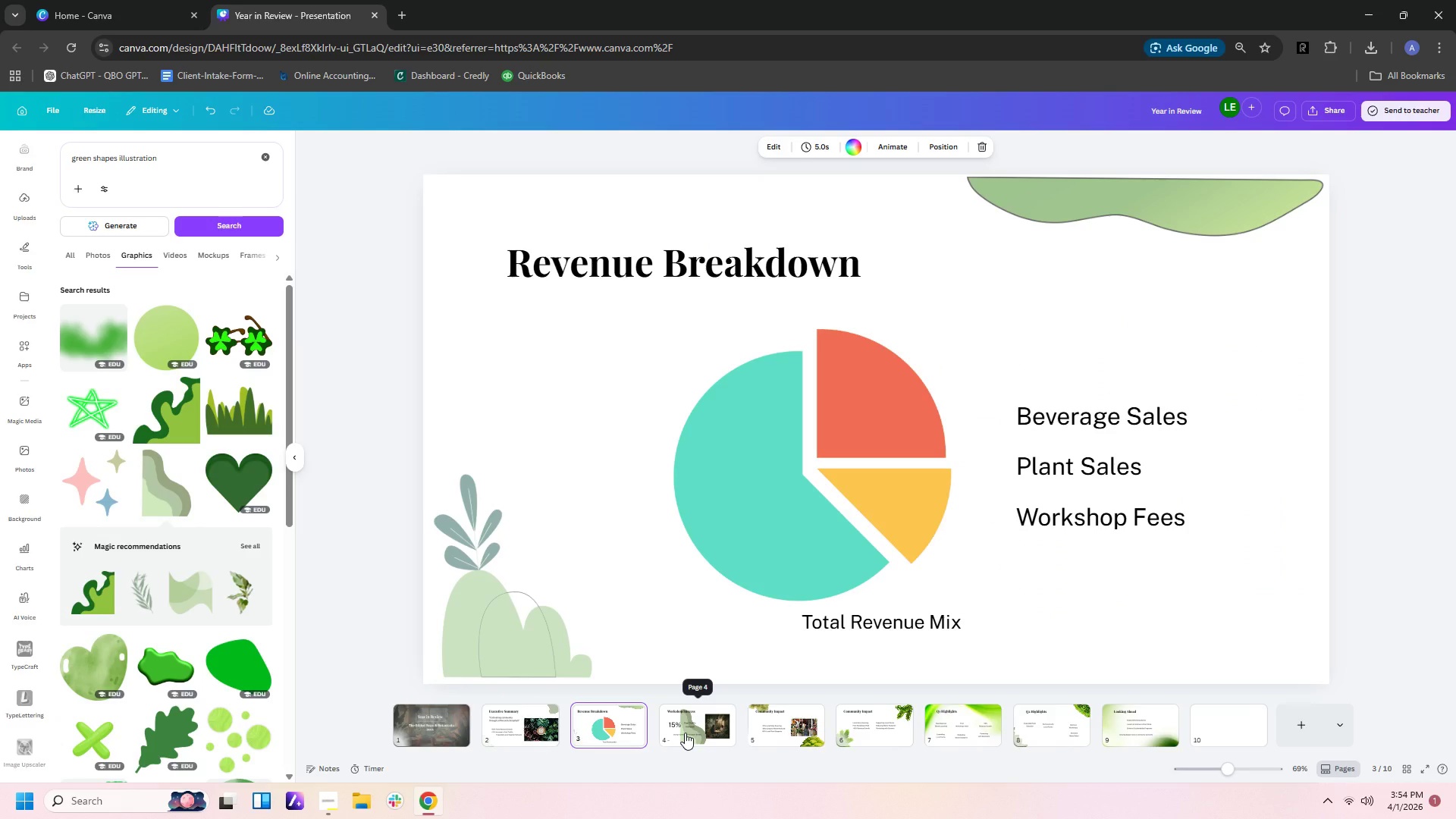 
left_click([685, 733])
 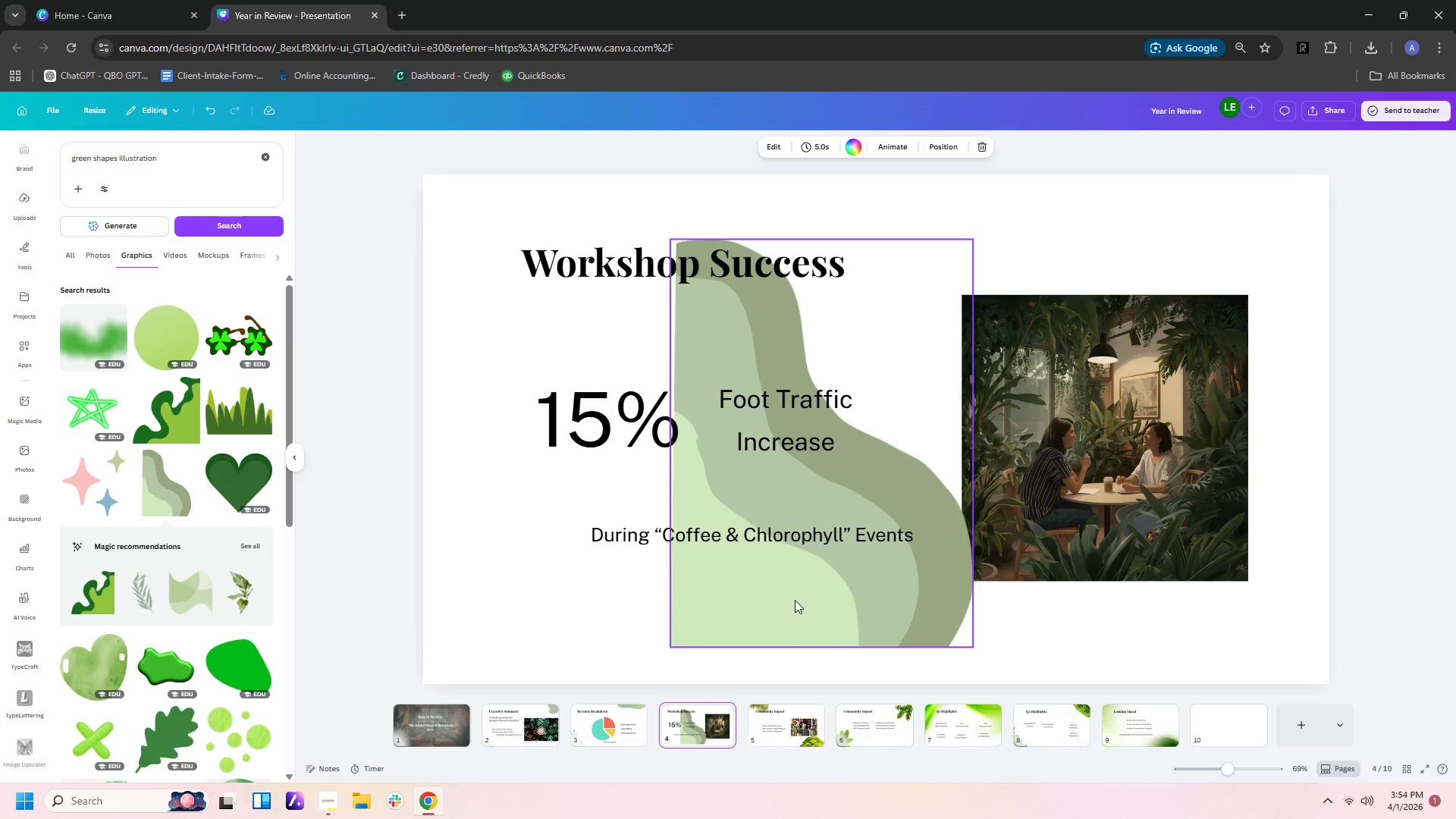 
left_click_drag(start_coordinate=[795, 600], to_coordinate=[544, 635])
 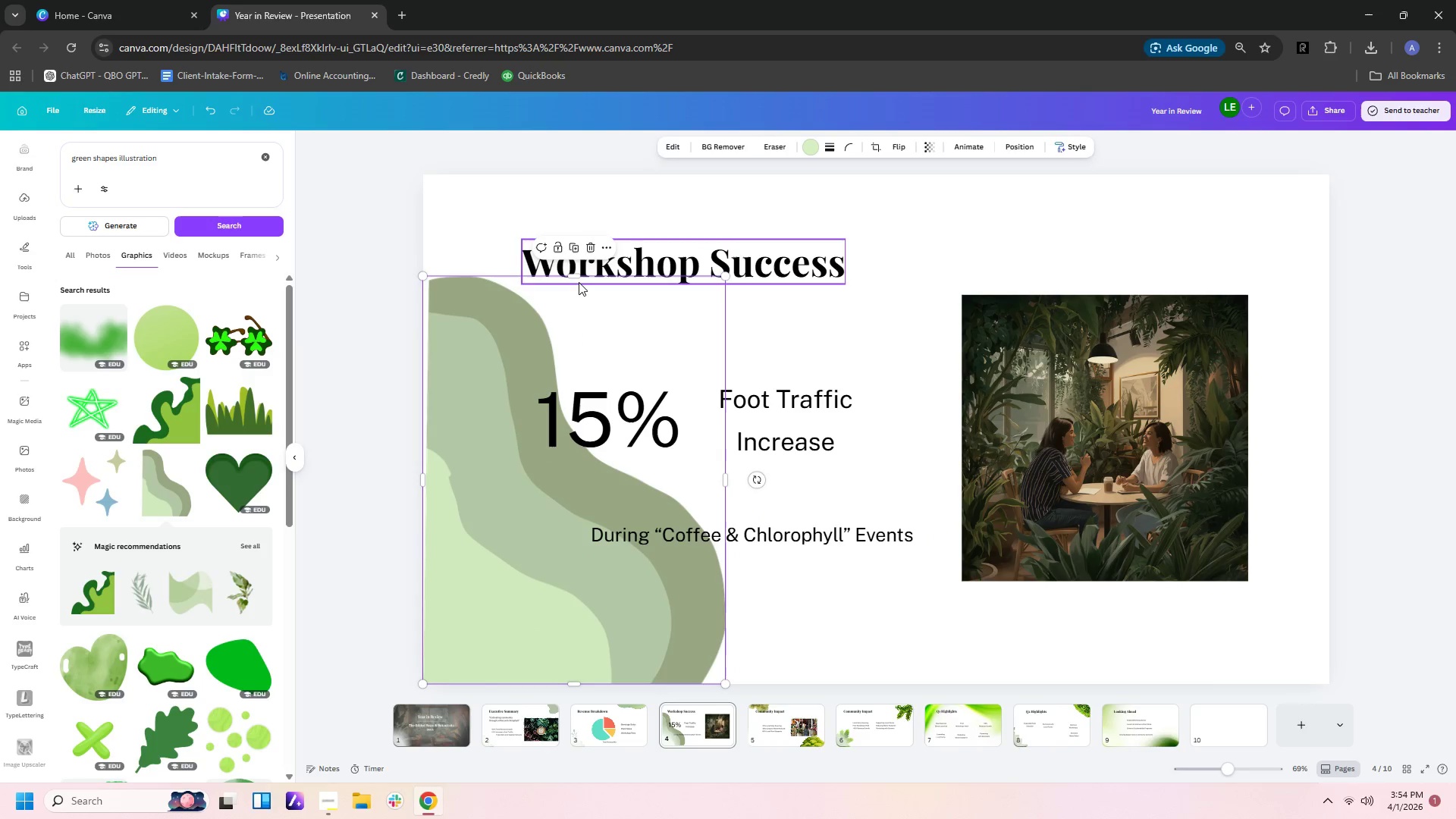 
left_click_drag(start_coordinate=[573, 278], to_coordinate=[595, 277])
 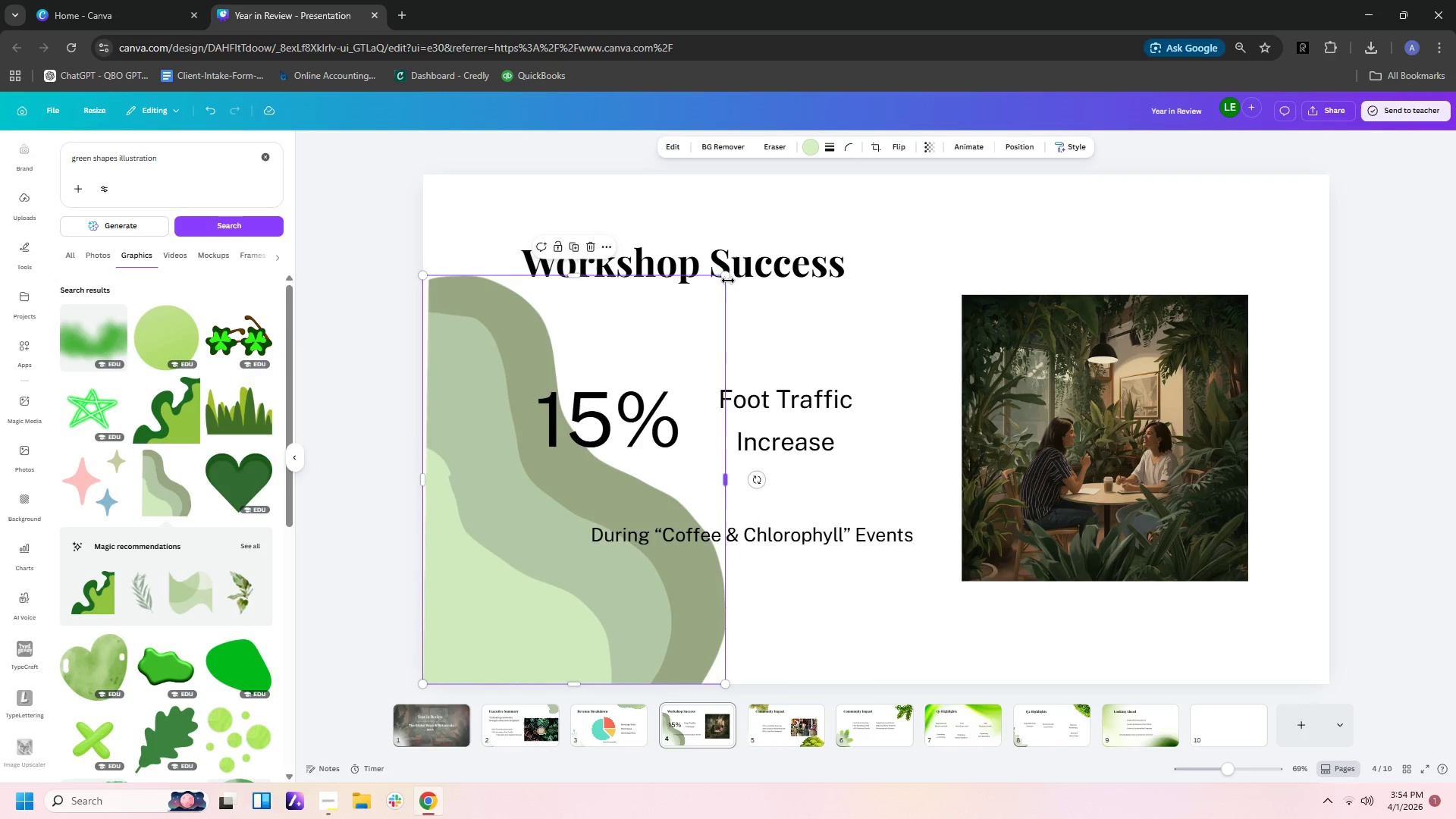 
left_click_drag(start_coordinate=[728, 280], to_coordinate=[543, 576])
 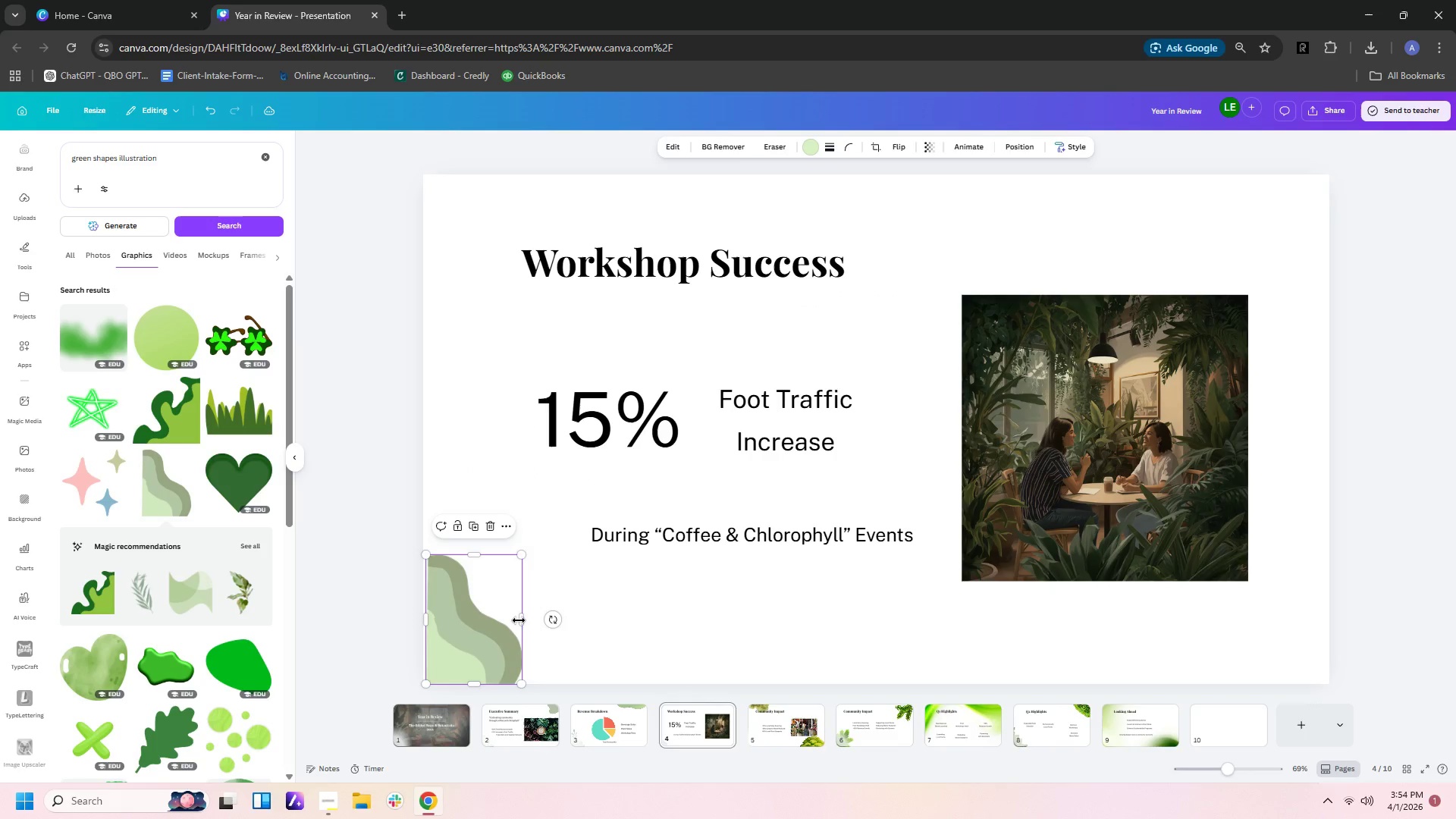 
left_click_drag(start_coordinate=[522, 620], to_coordinate=[552, 620])
 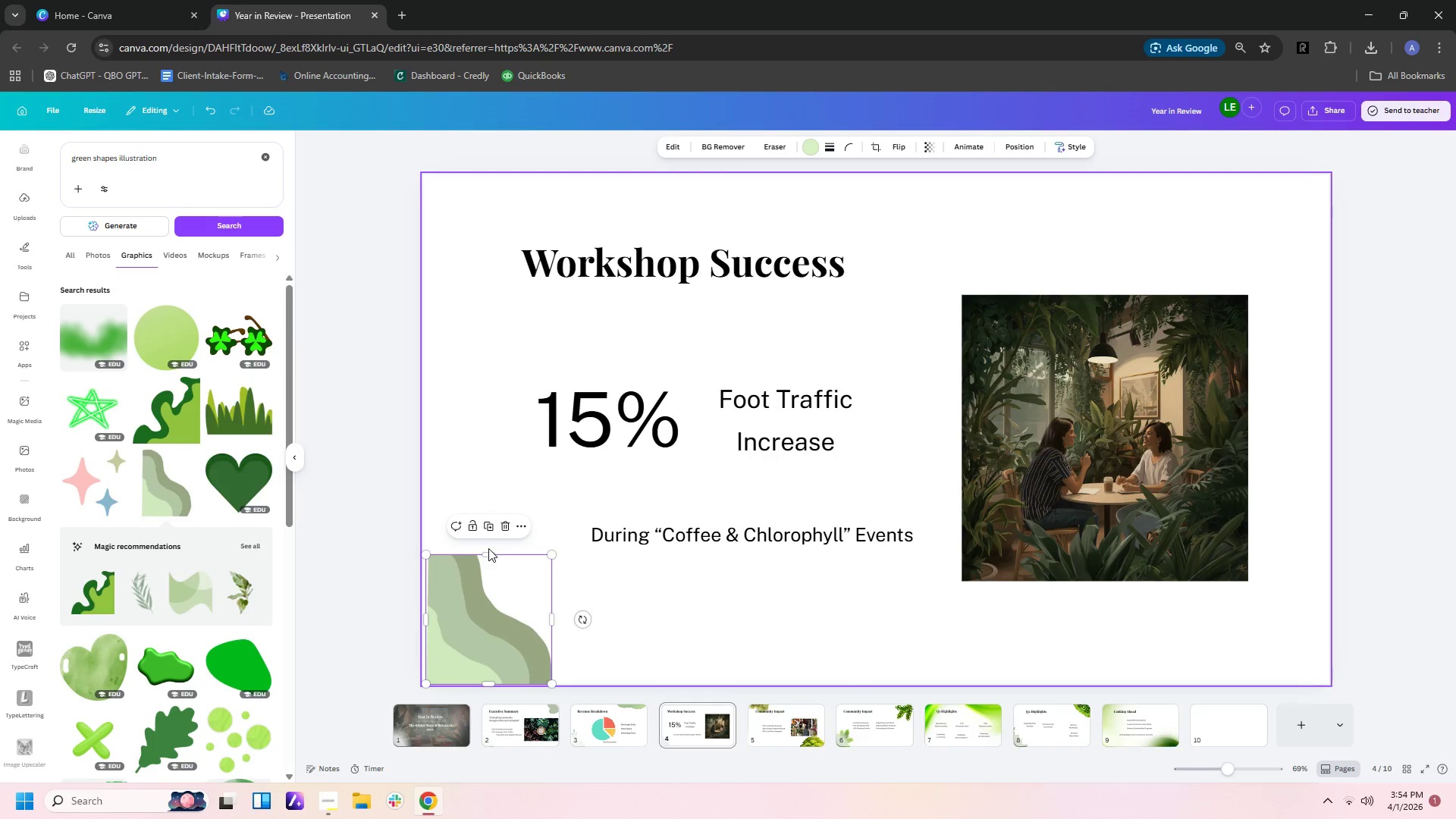 
left_click_drag(start_coordinate=[488, 548], to_coordinate=[487, 542])
 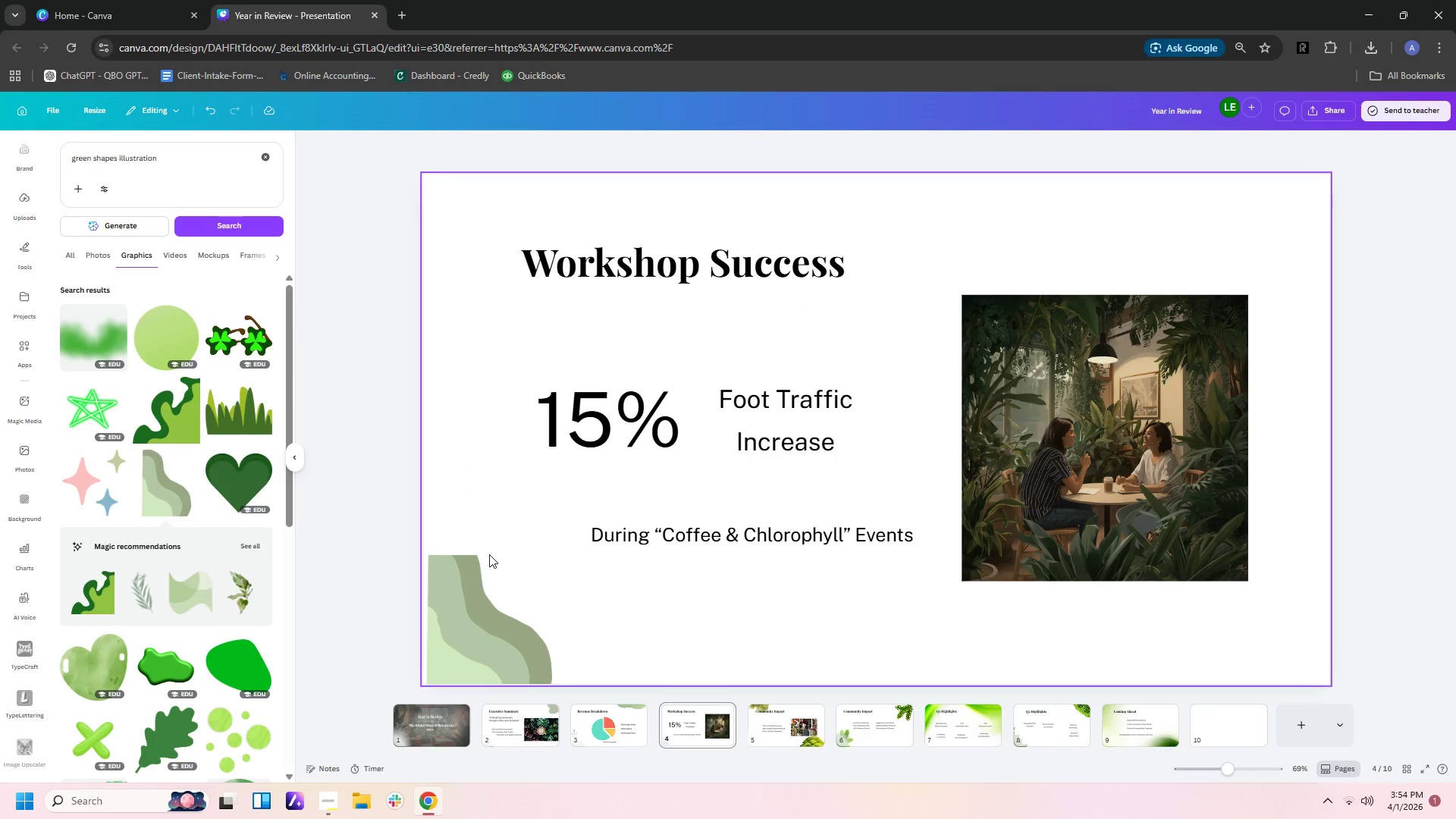 
left_click([488, 563])
 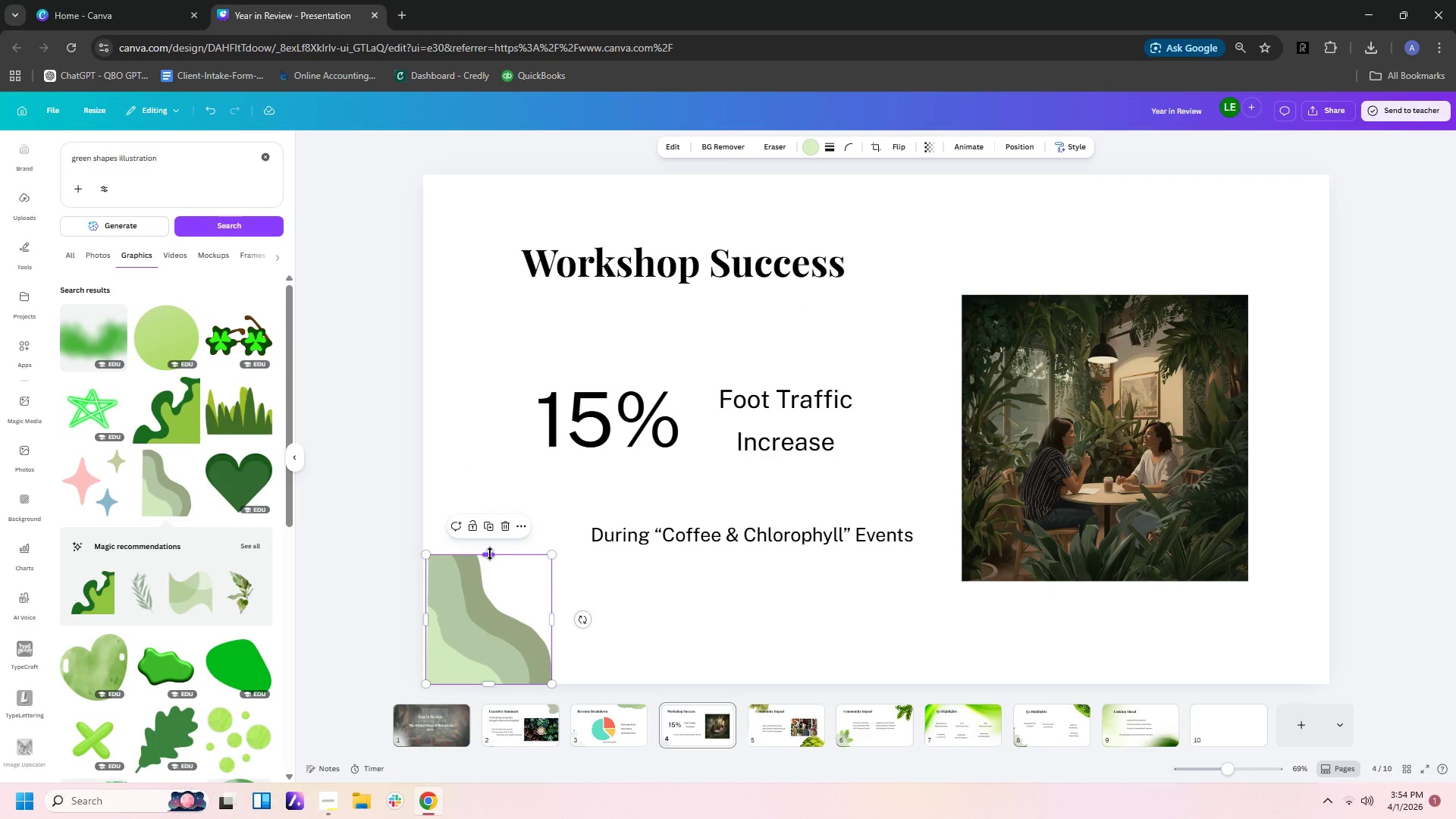 
left_click_drag(start_coordinate=[490, 554], to_coordinate=[491, 539])
 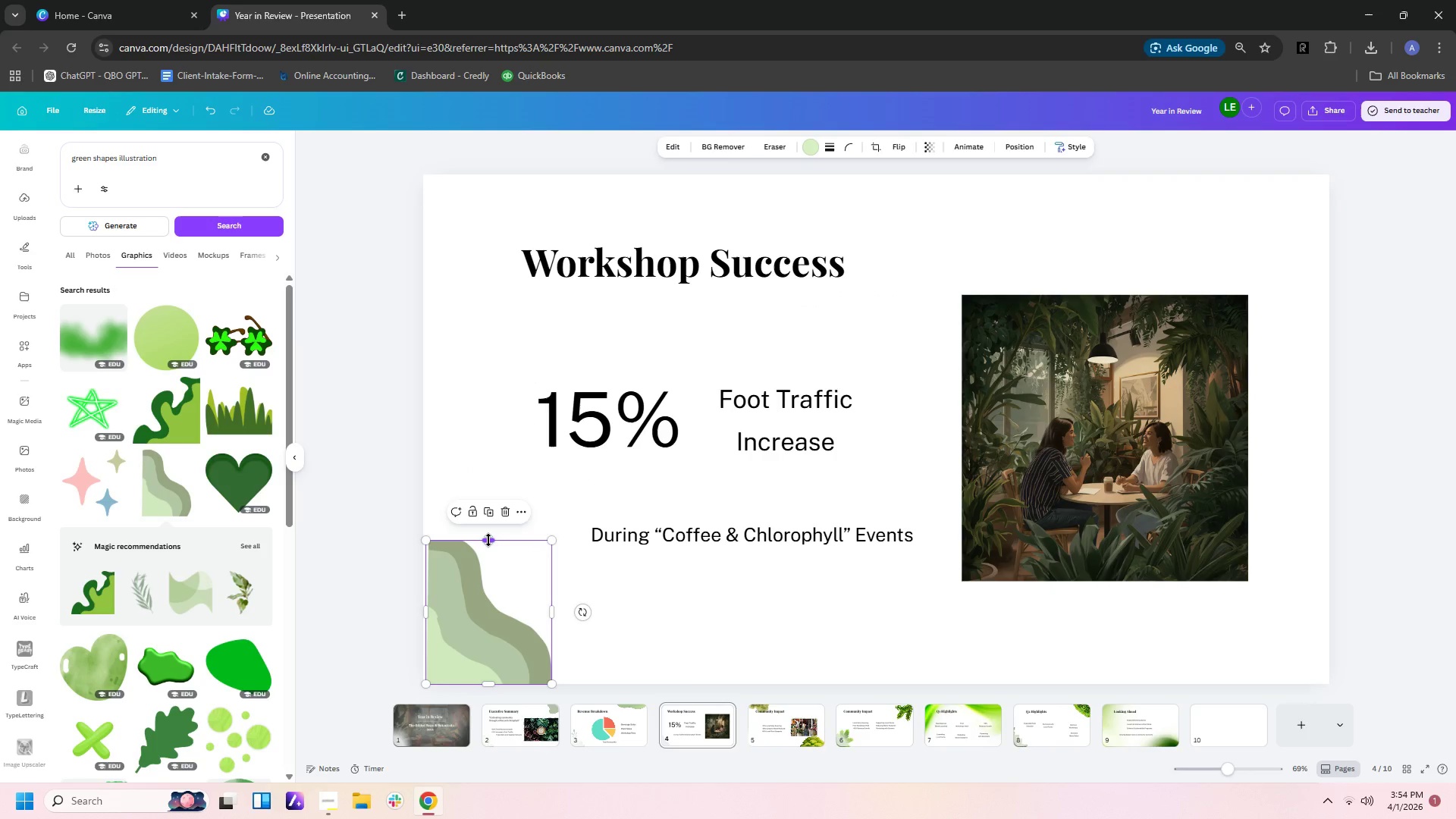 
left_click_drag(start_coordinate=[488, 541], to_coordinate=[491, 534])
 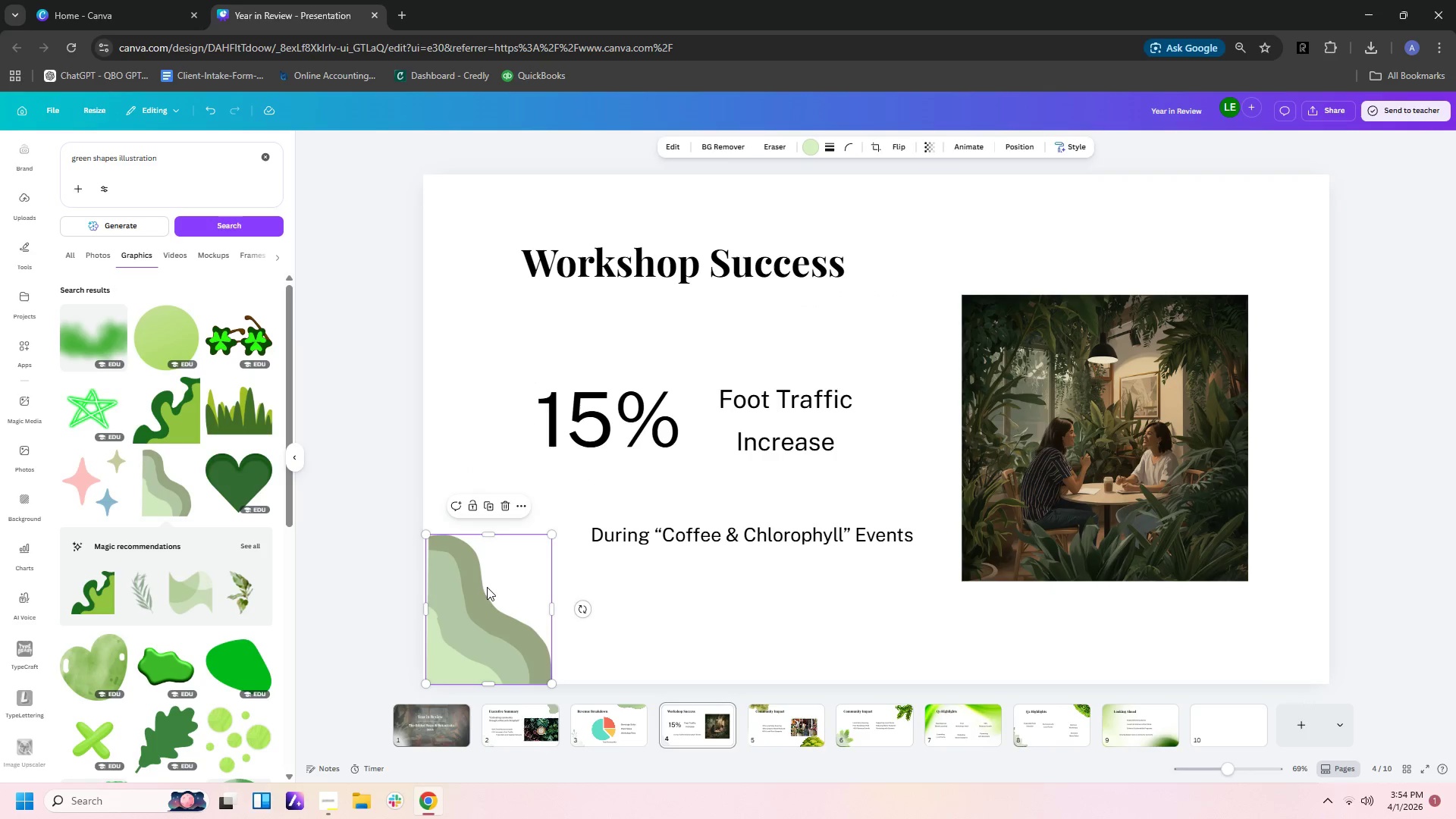 
left_click_drag(start_coordinate=[487, 587], to_coordinate=[483, 587])
 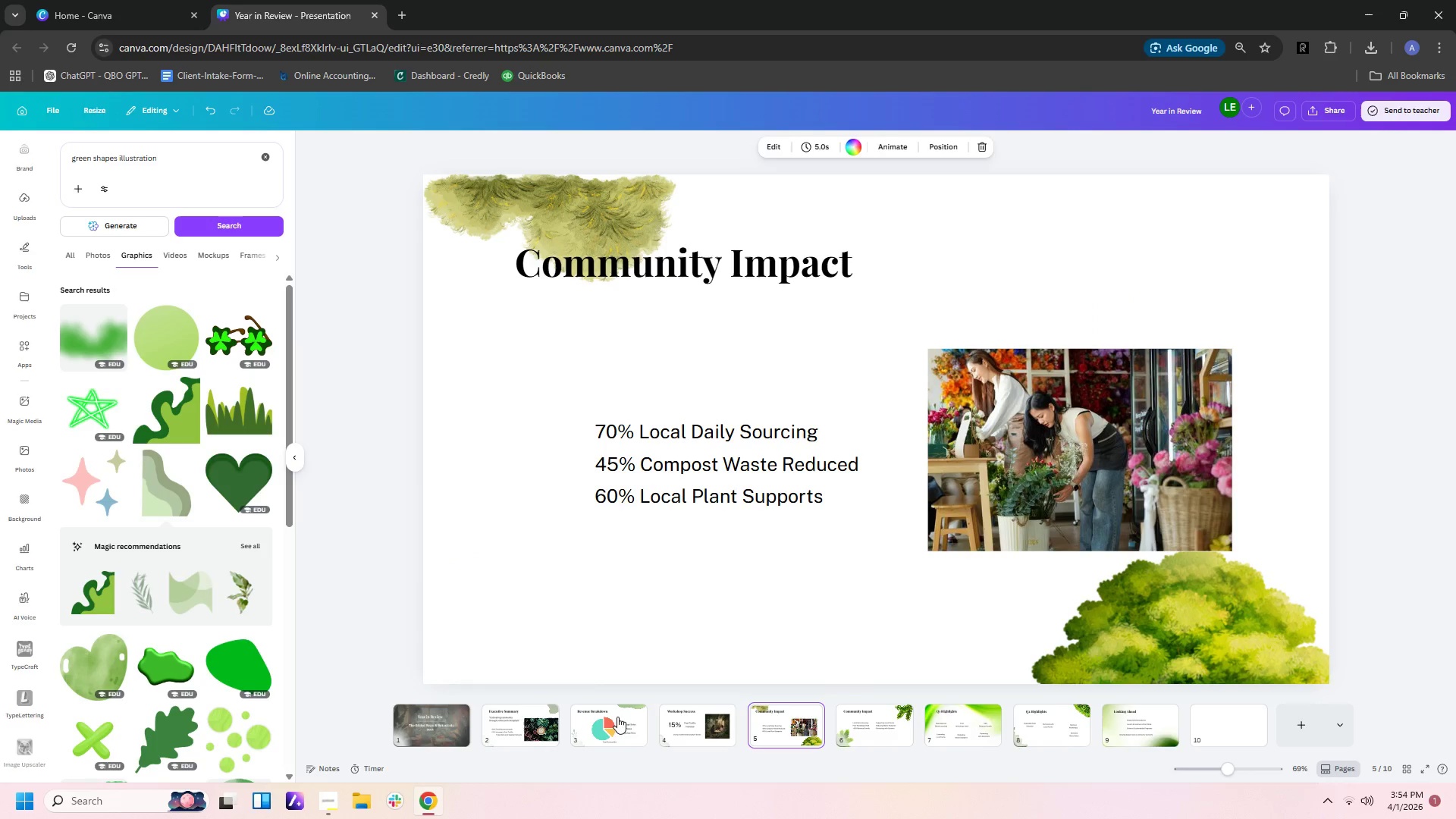 
wait(5.81)
 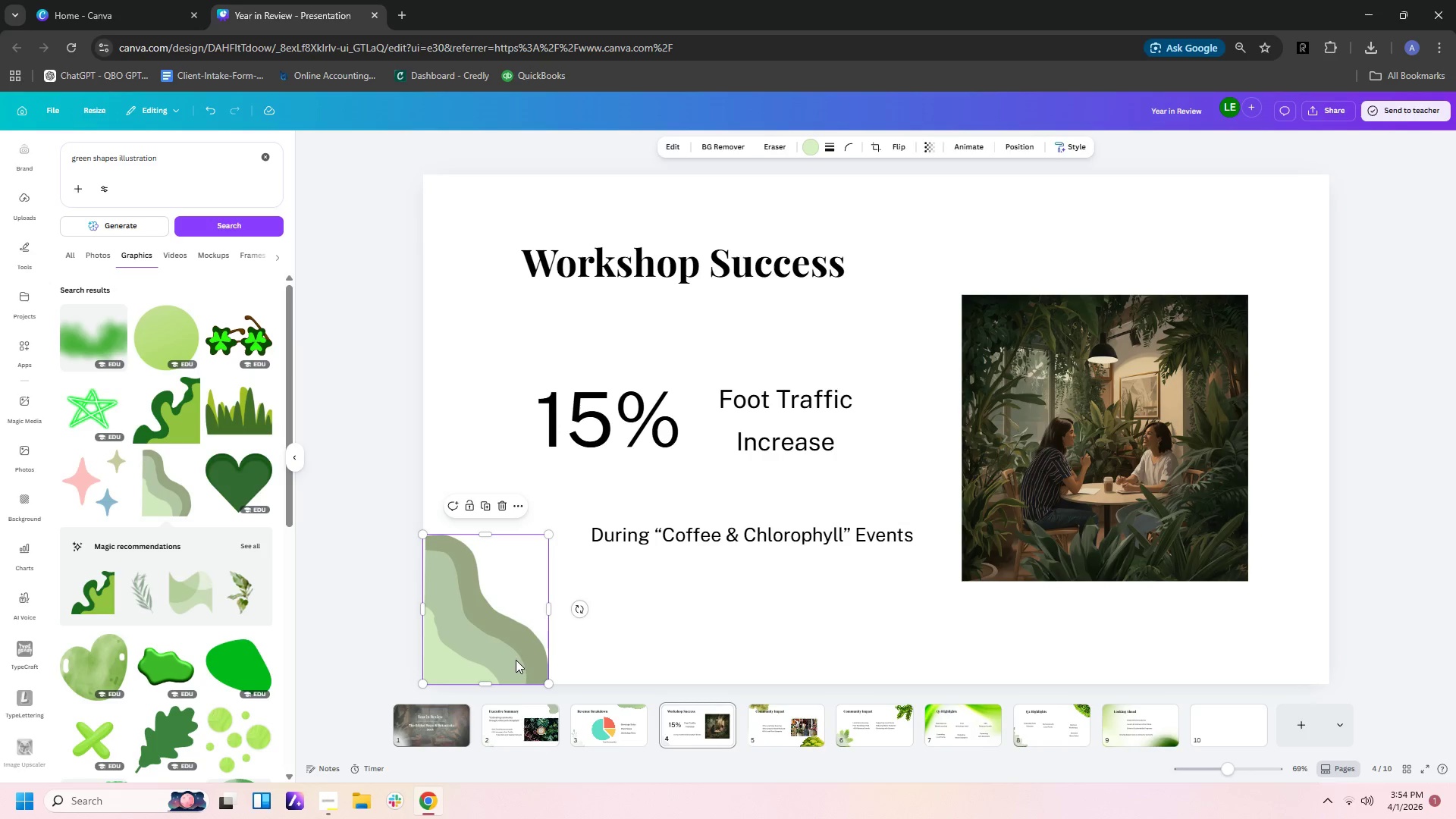 
scroll: coordinate [249, 627], scroll_direction: down, amount: 2.0
 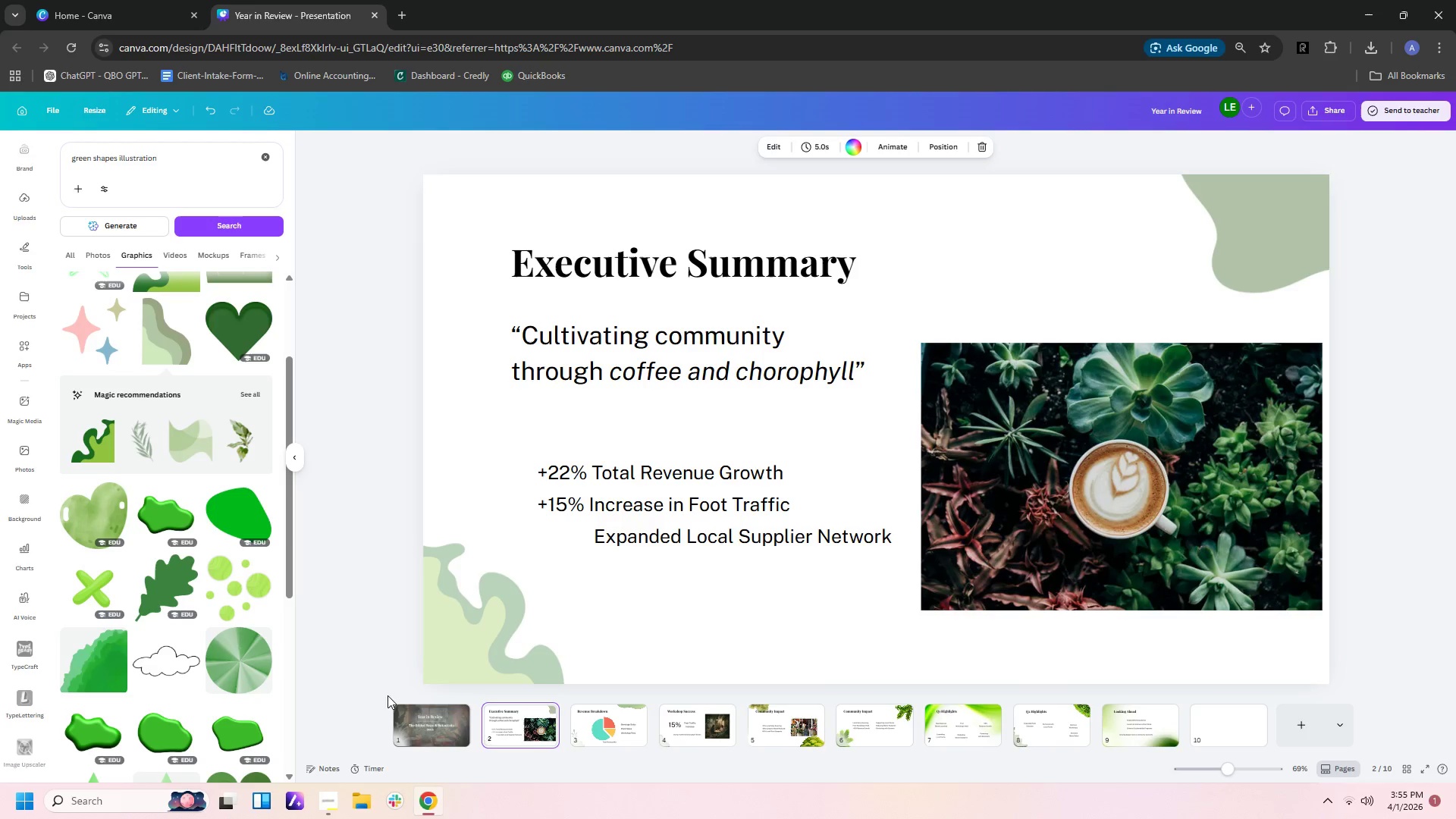 
wait(5.35)
 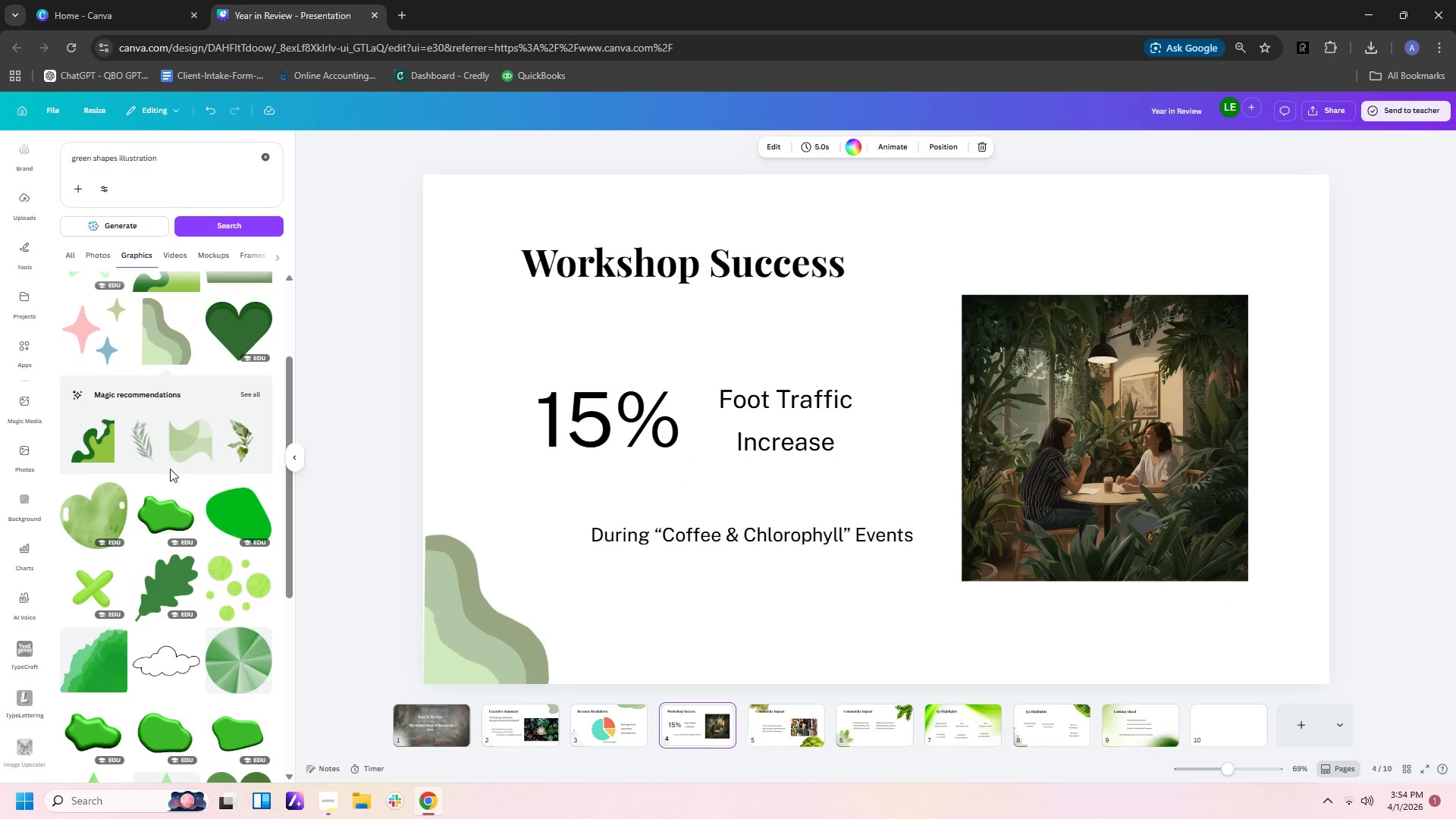 
left_click([693, 711])
 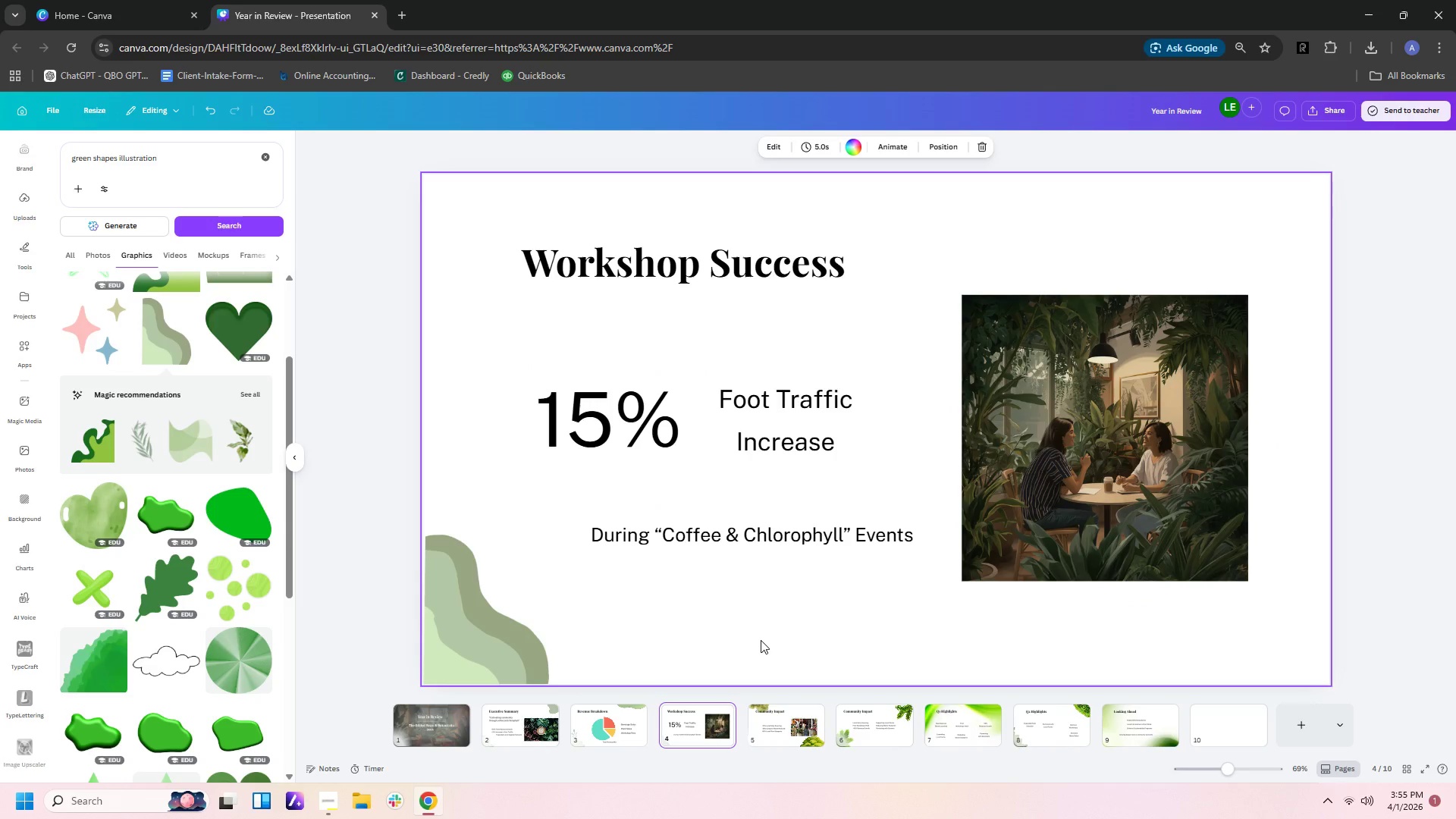 
wait(13.27)
 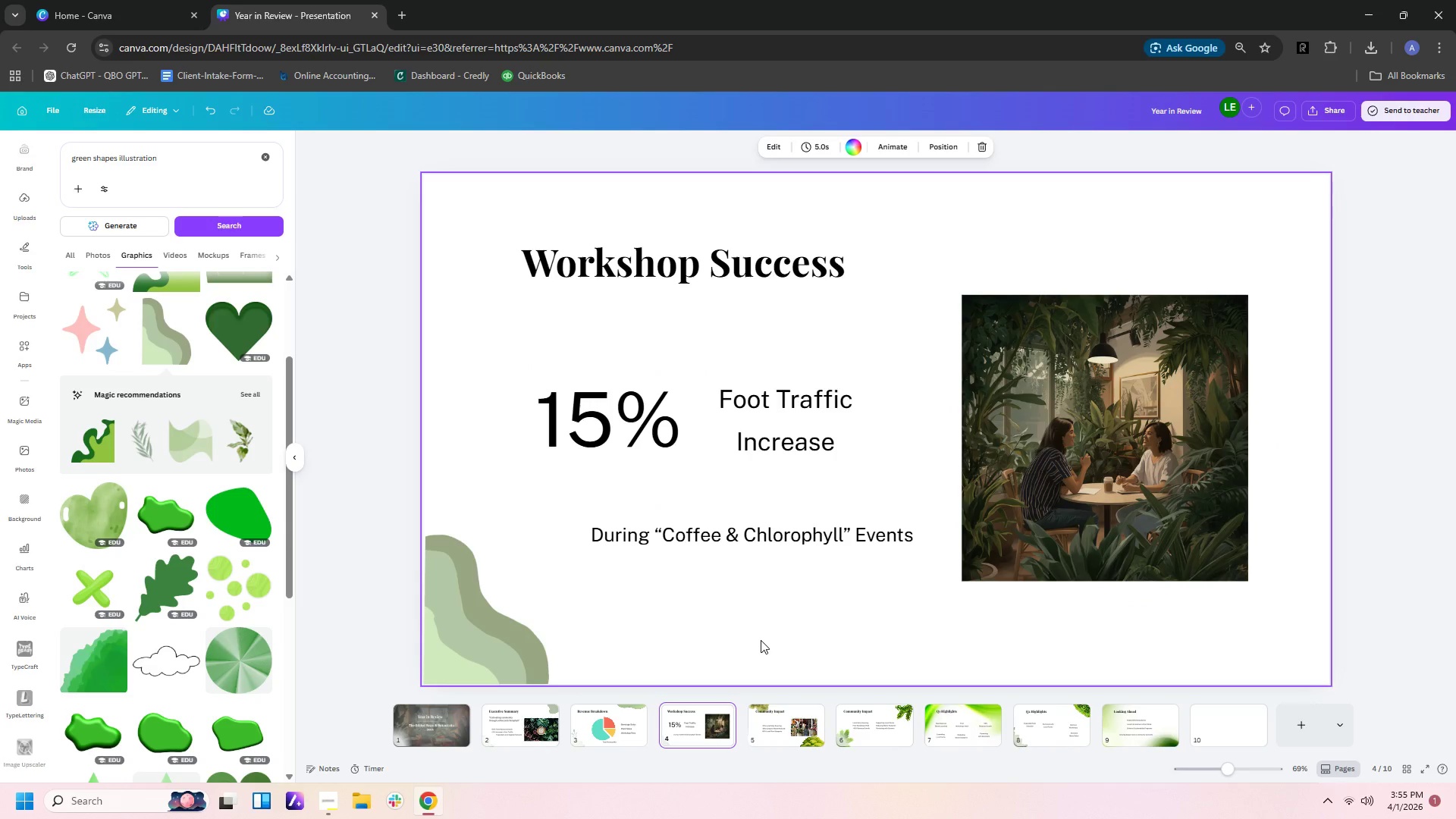 
scroll: coordinate [295, 542], scroll_direction: down, amount: 3.0
 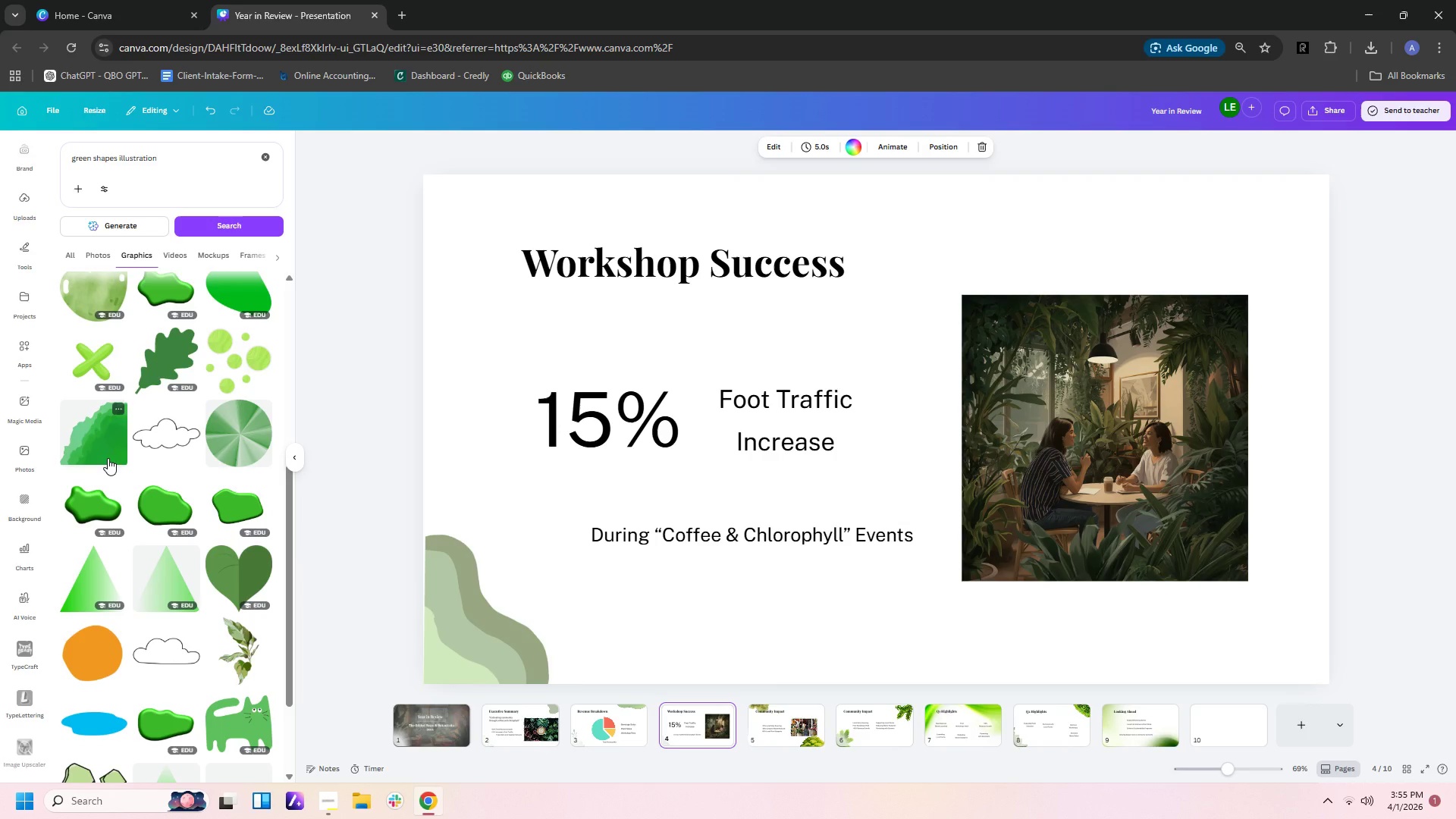 
left_click([108, 458])
 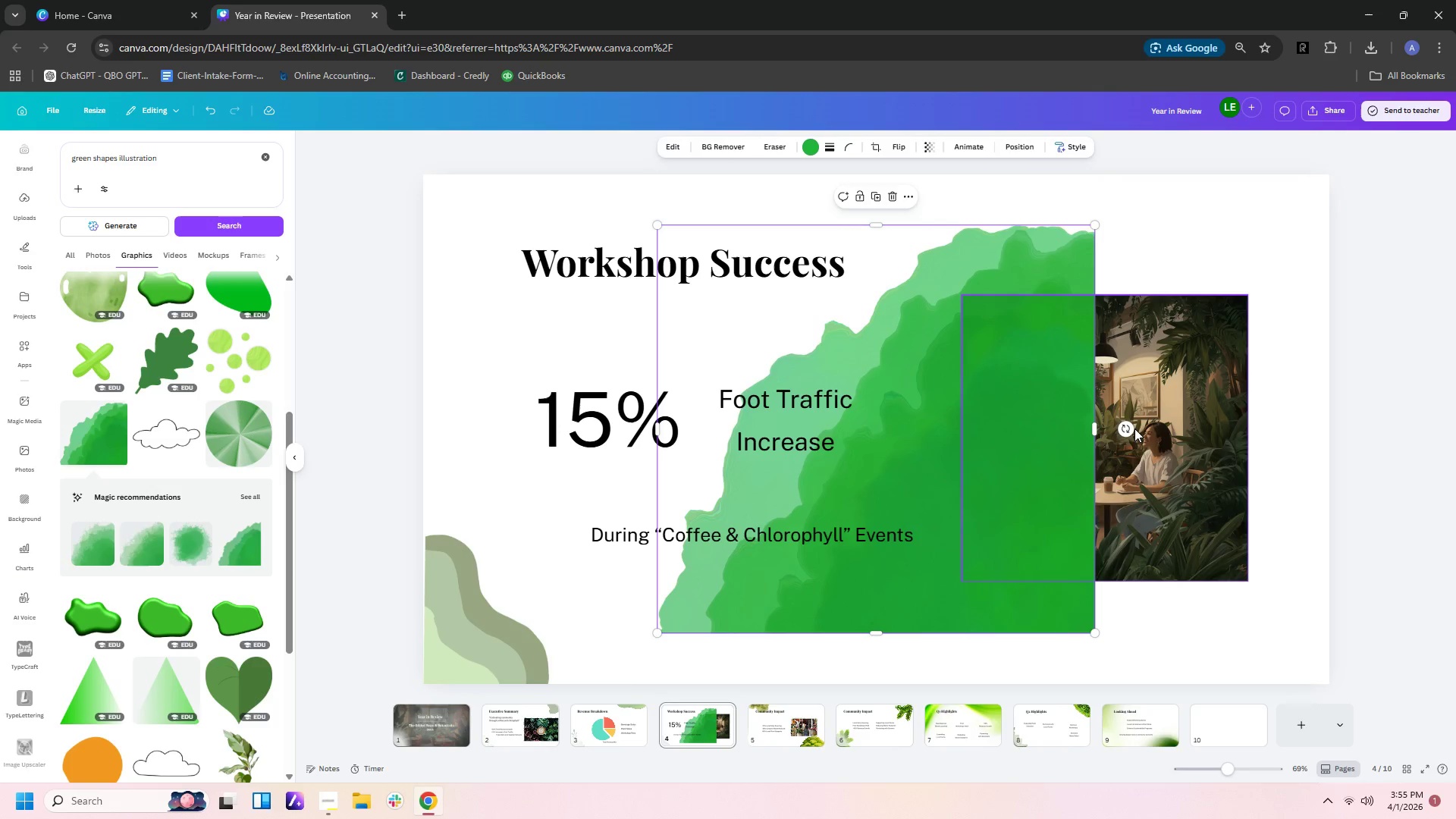 
left_click_drag(start_coordinate=[1130, 428], to_coordinate=[874, 158])
 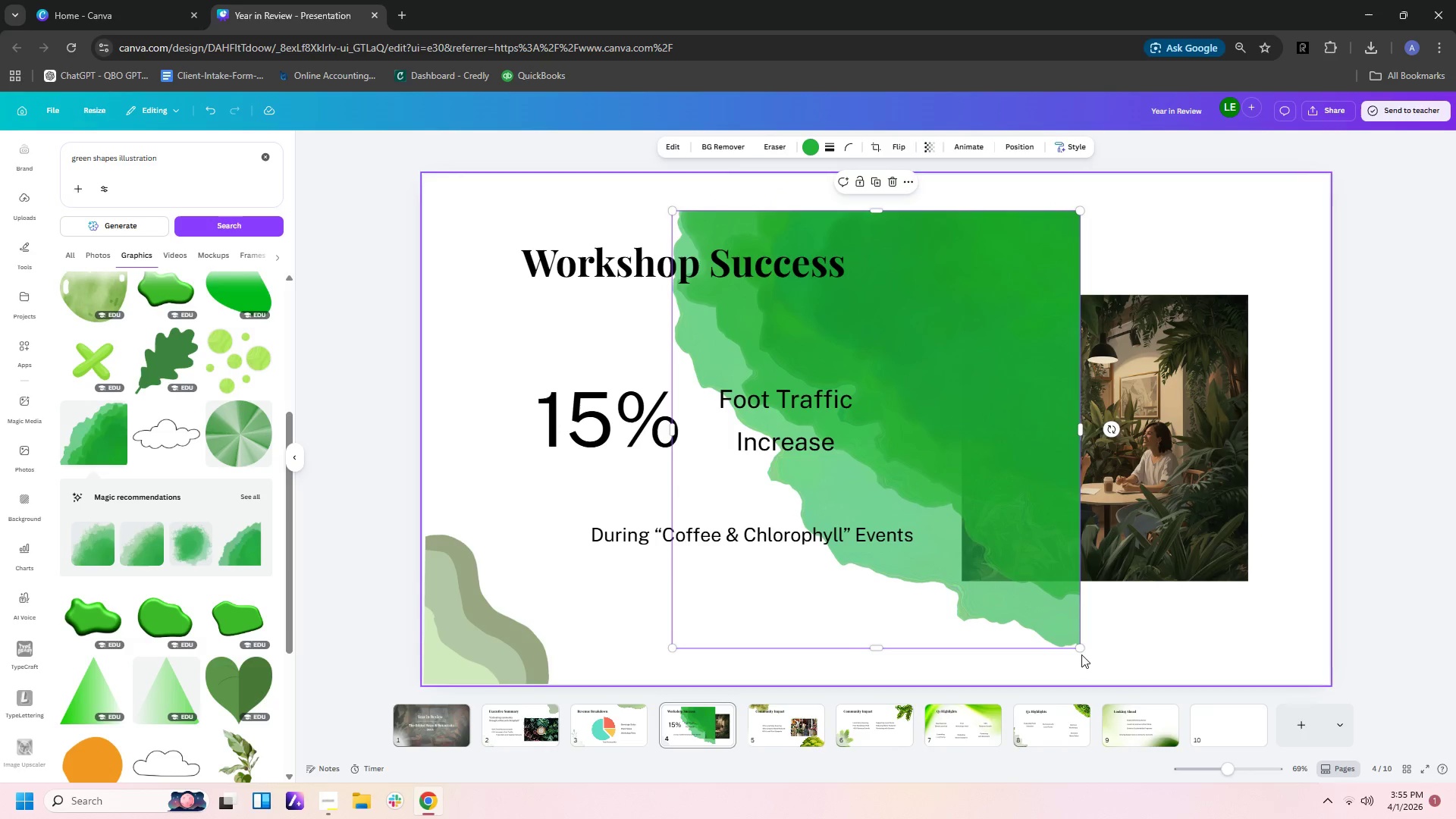 
left_click_drag(start_coordinate=[1080, 651], to_coordinate=[822, 408])
 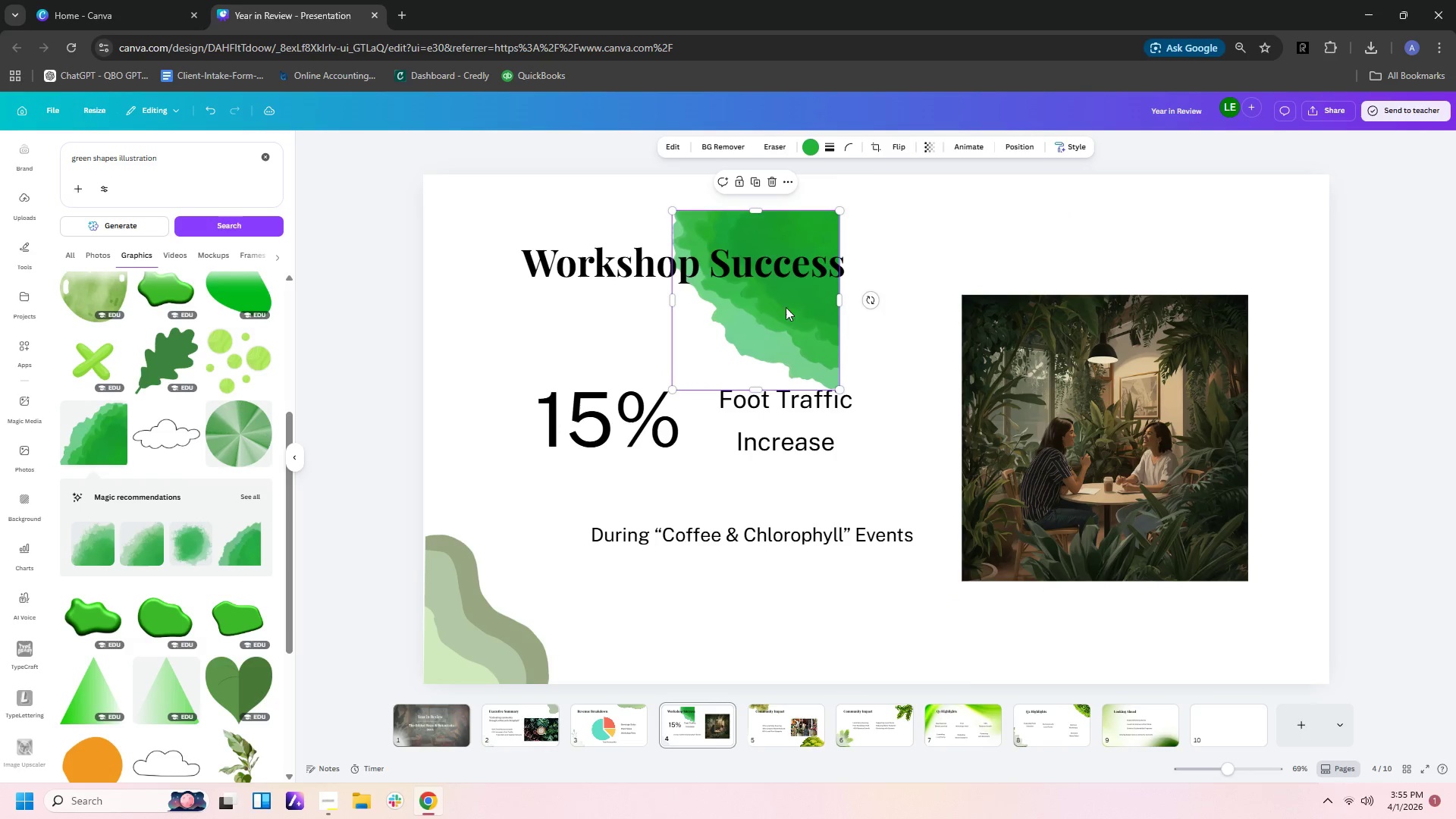 
left_click_drag(start_coordinate=[781, 314], to_coordinate=[1271, 280])
 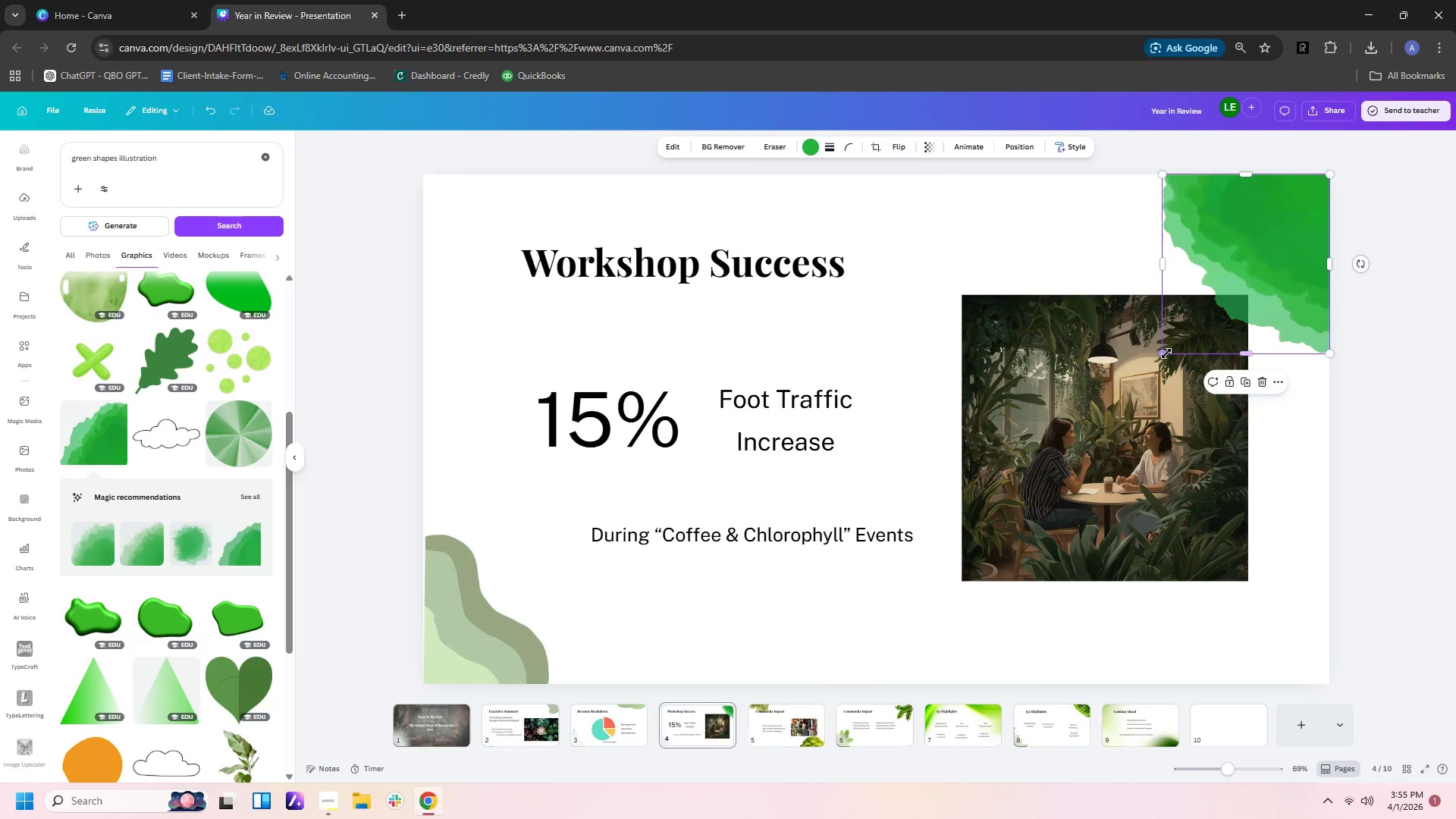 
left_click_drag(start_coordinate=[1166, 353], to_coordinate=[1222, 308])
 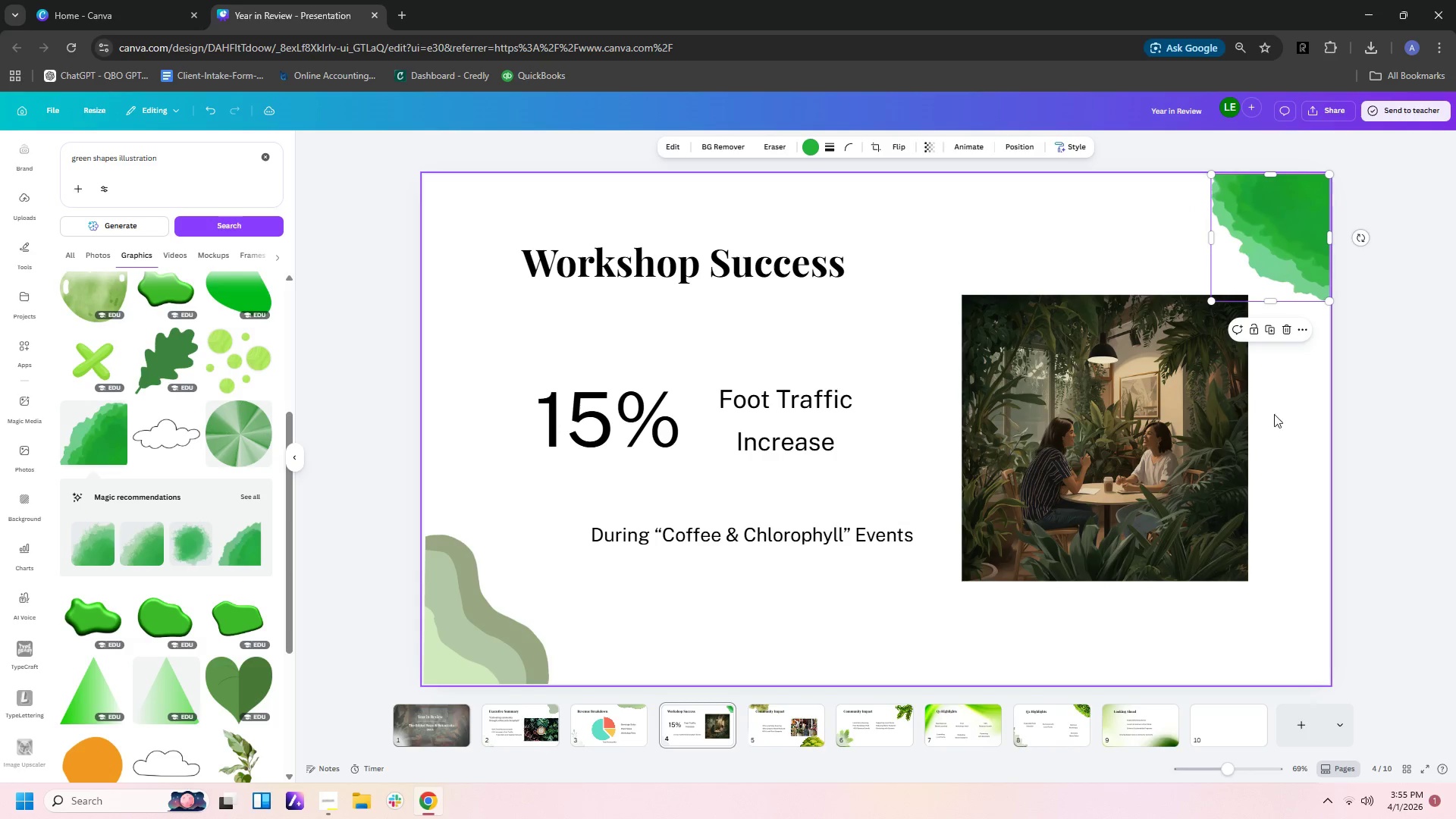 
left_click([1305, 438])
 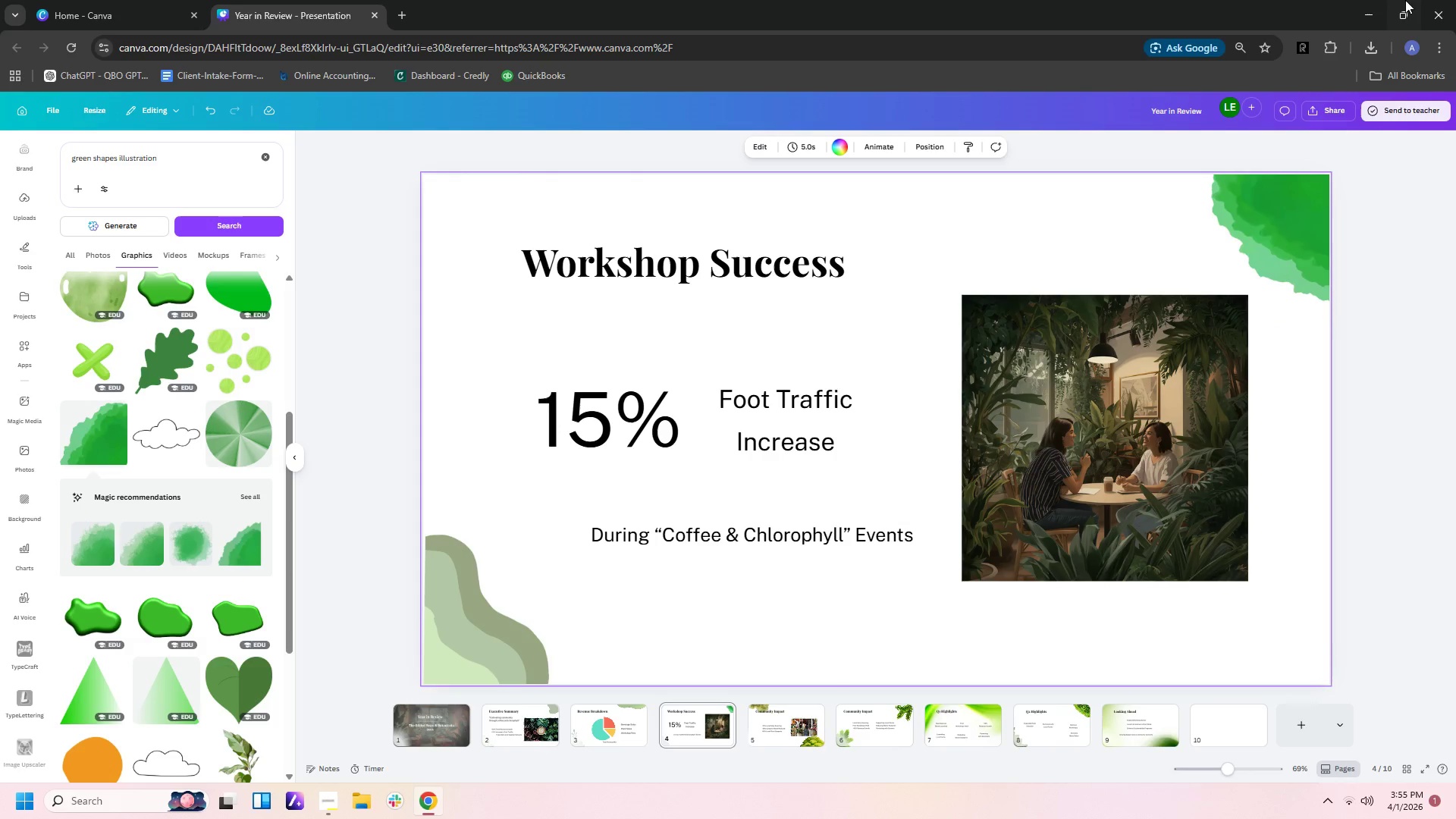 
left_click([1283, 239])
 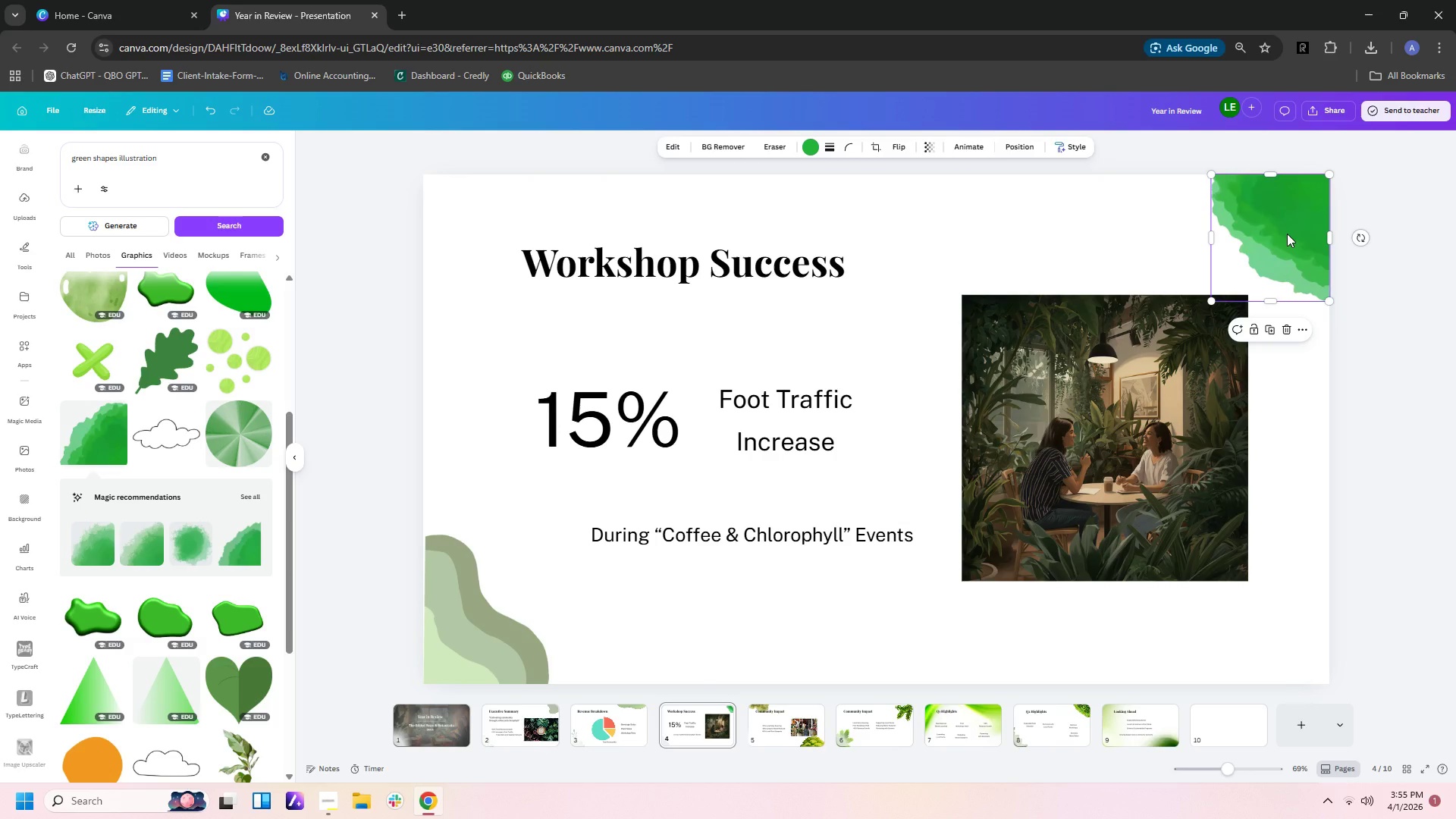 
left_click_drag(start_coordinate=[1287, 234], to_coordinate=[1303, 220])
 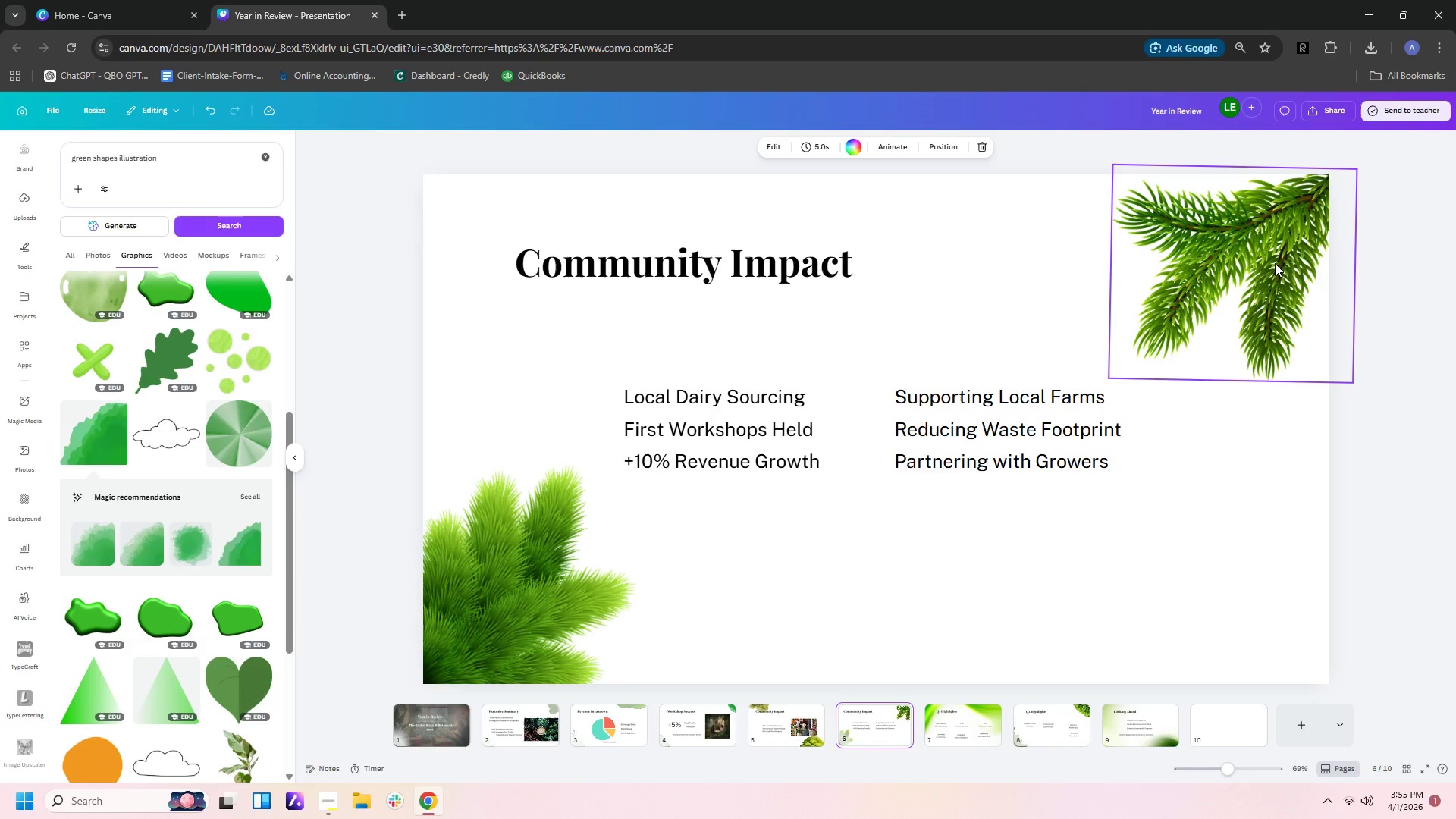 
wait(5.3)
 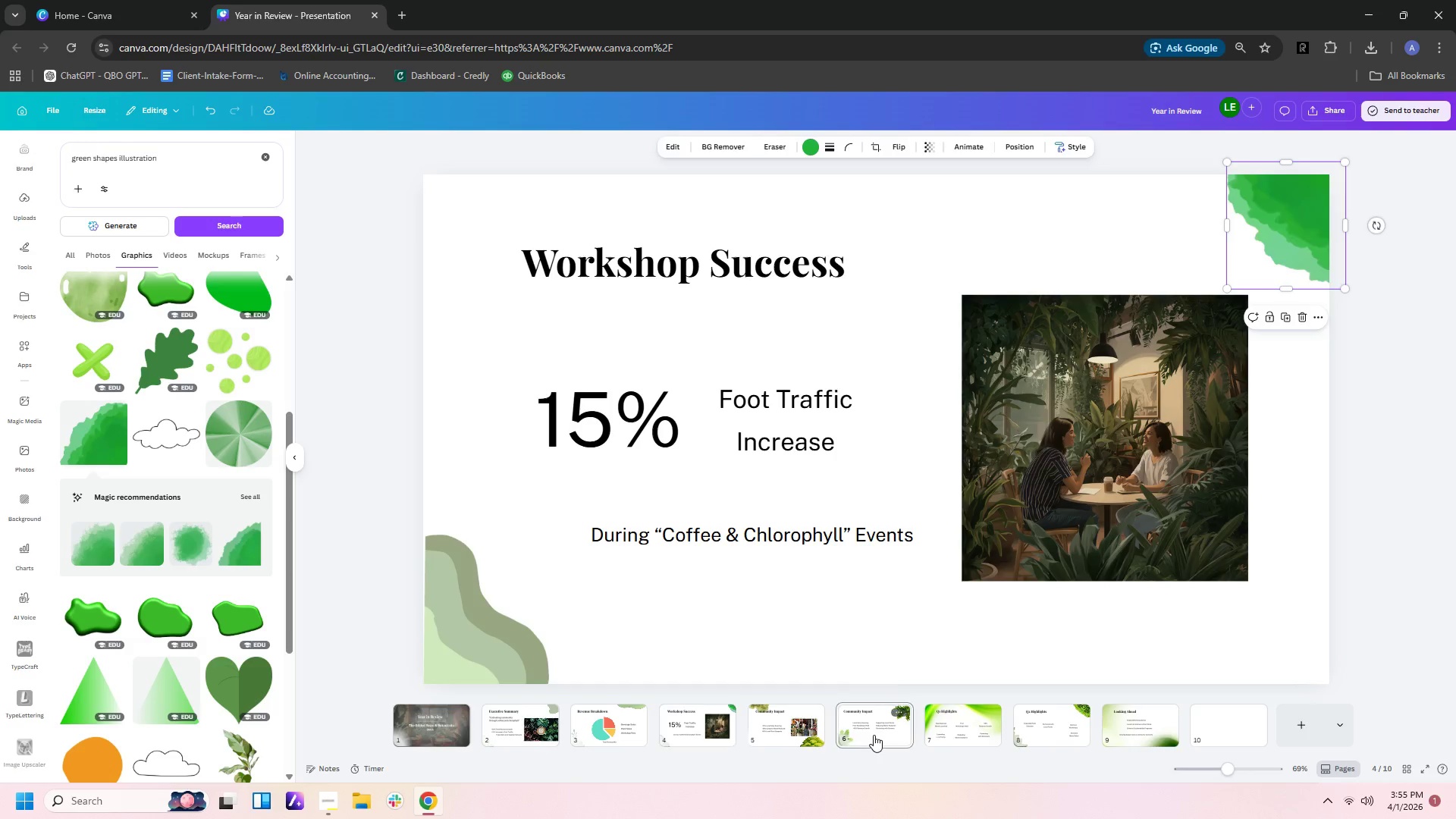 
left_click([1275, 263])
 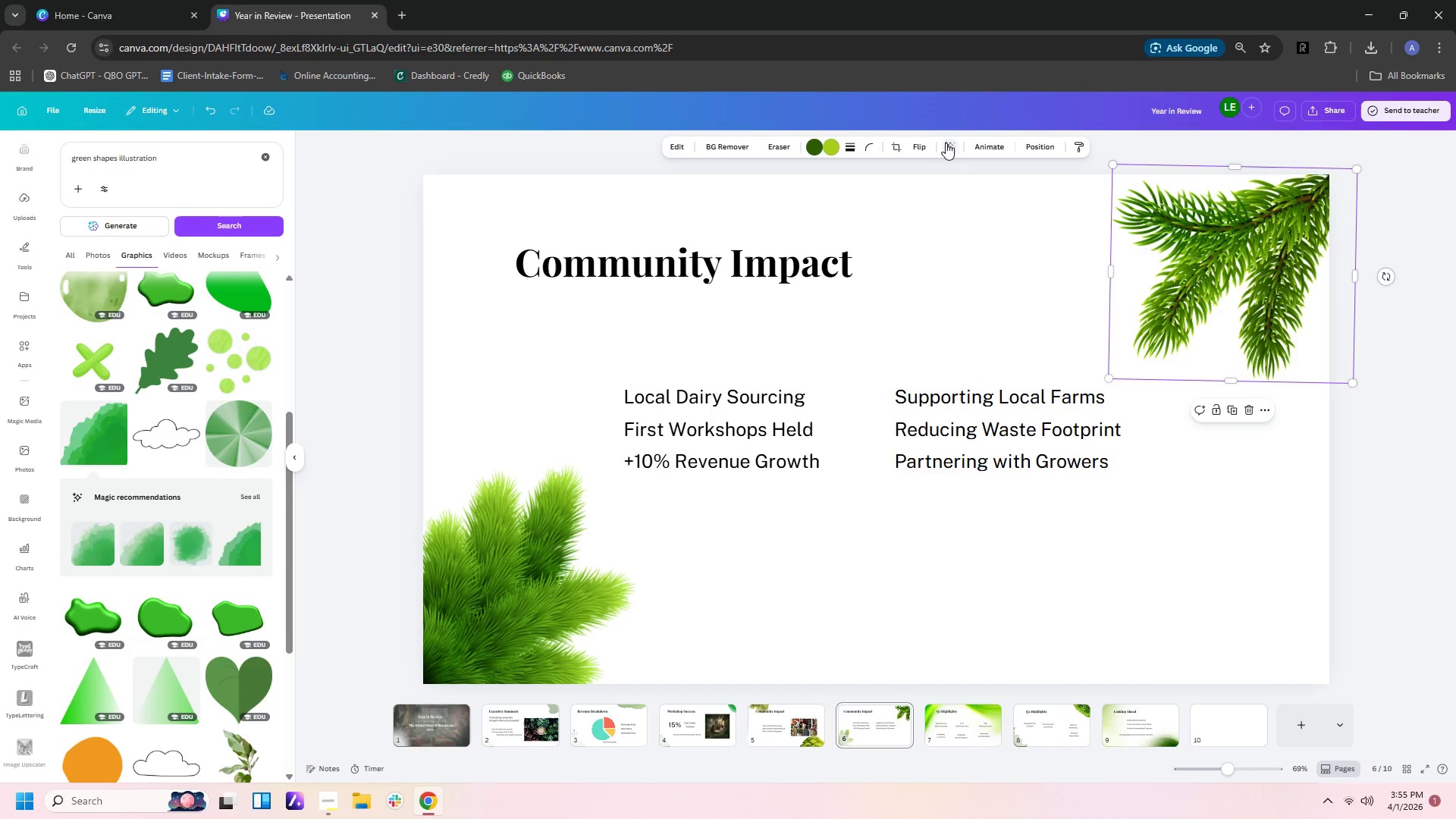 
left_click([946, 147])
 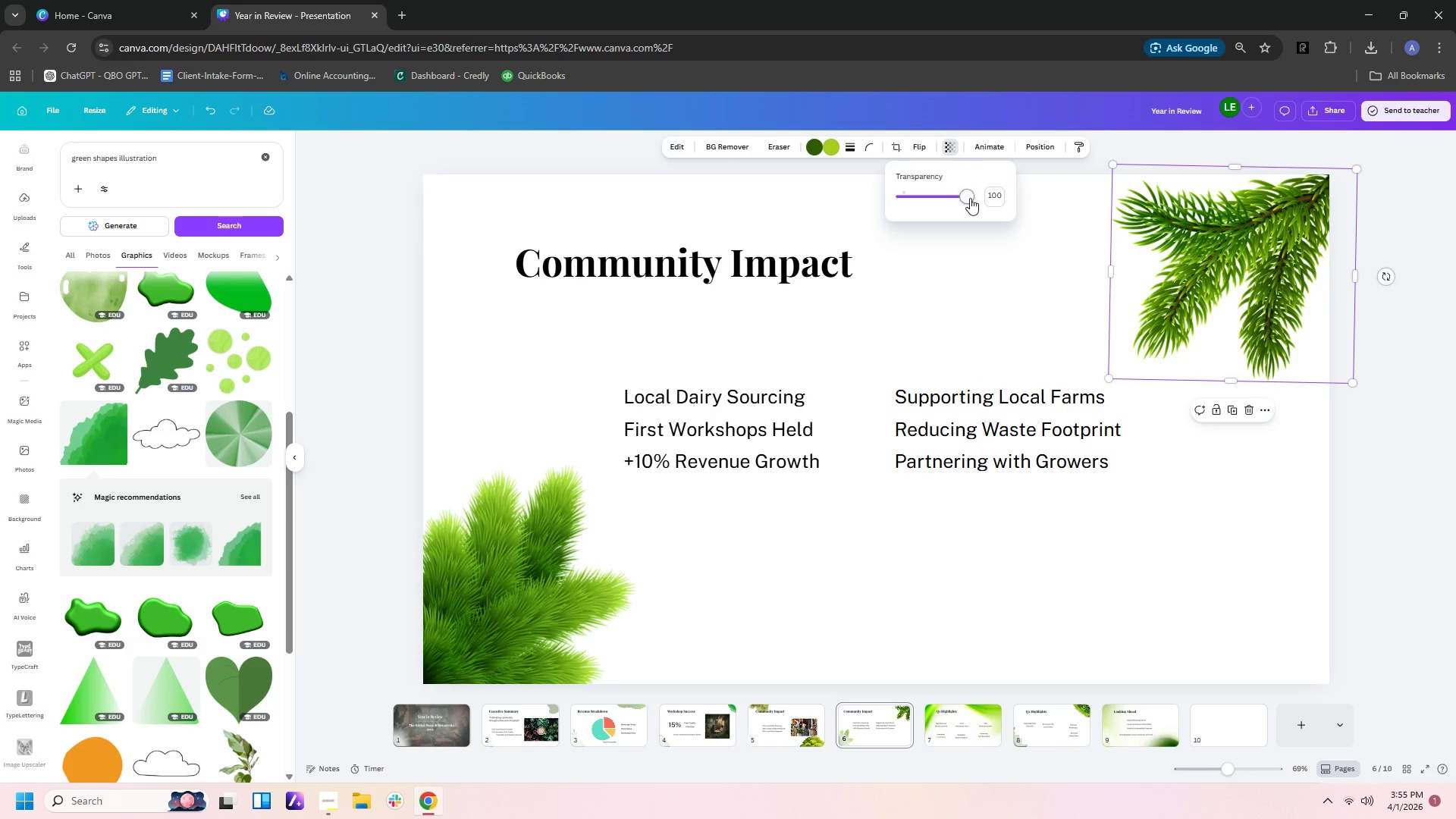 
left_click_drag(start_coordinate=[971, 199], to_coordinate=[921, 202])
 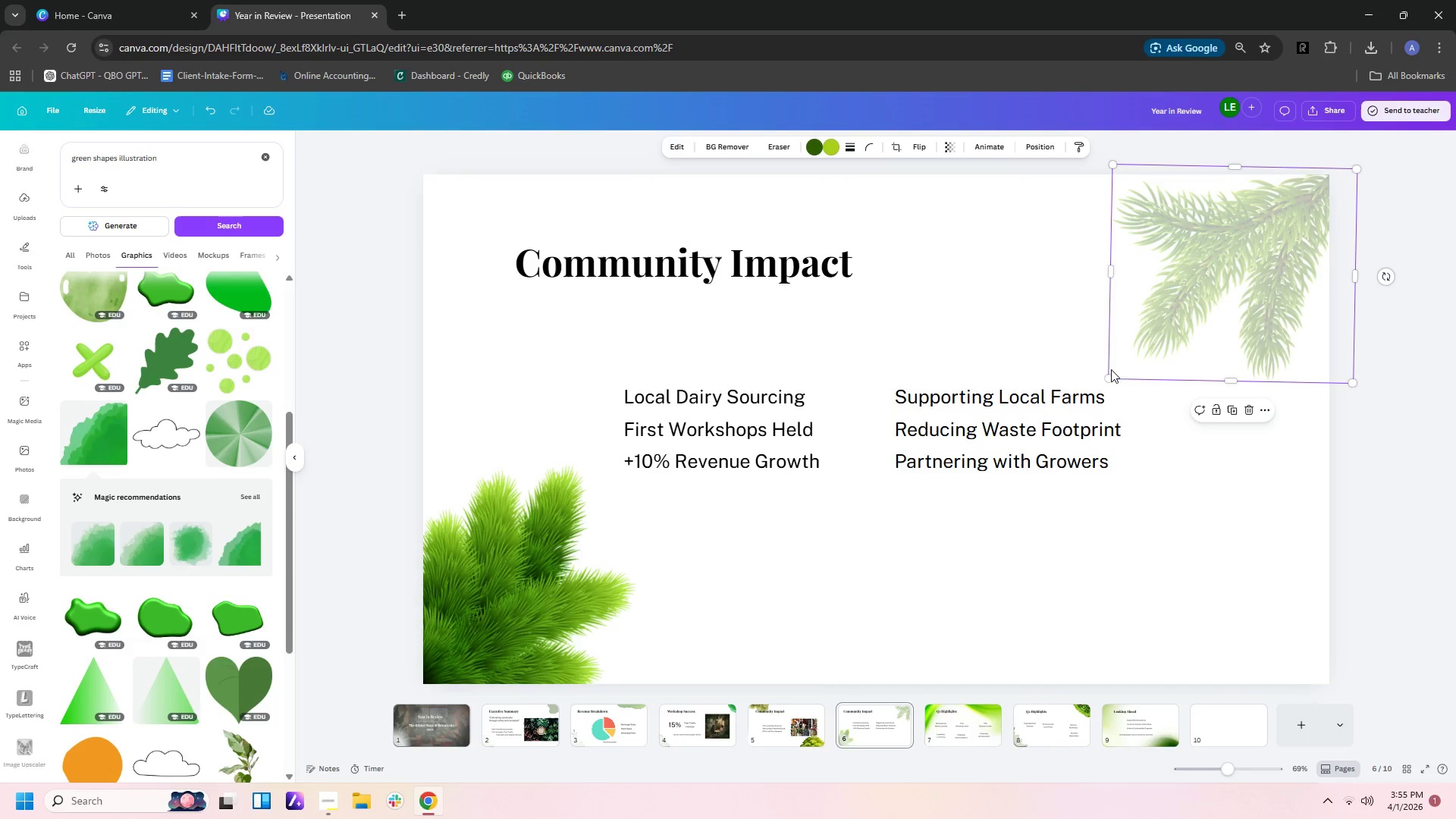 
double_click([972, 662])
 